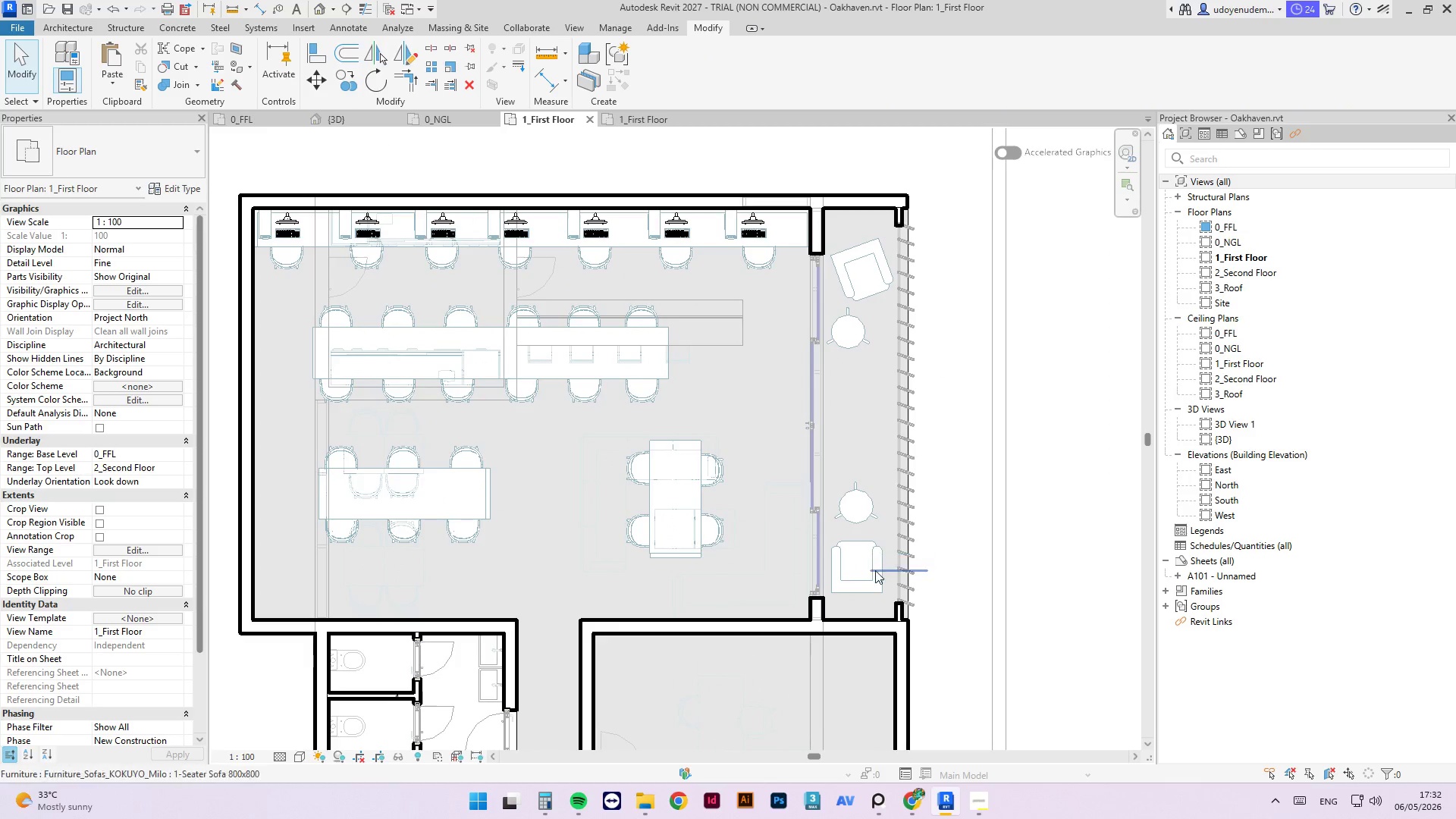 
left_click([874, 576])
 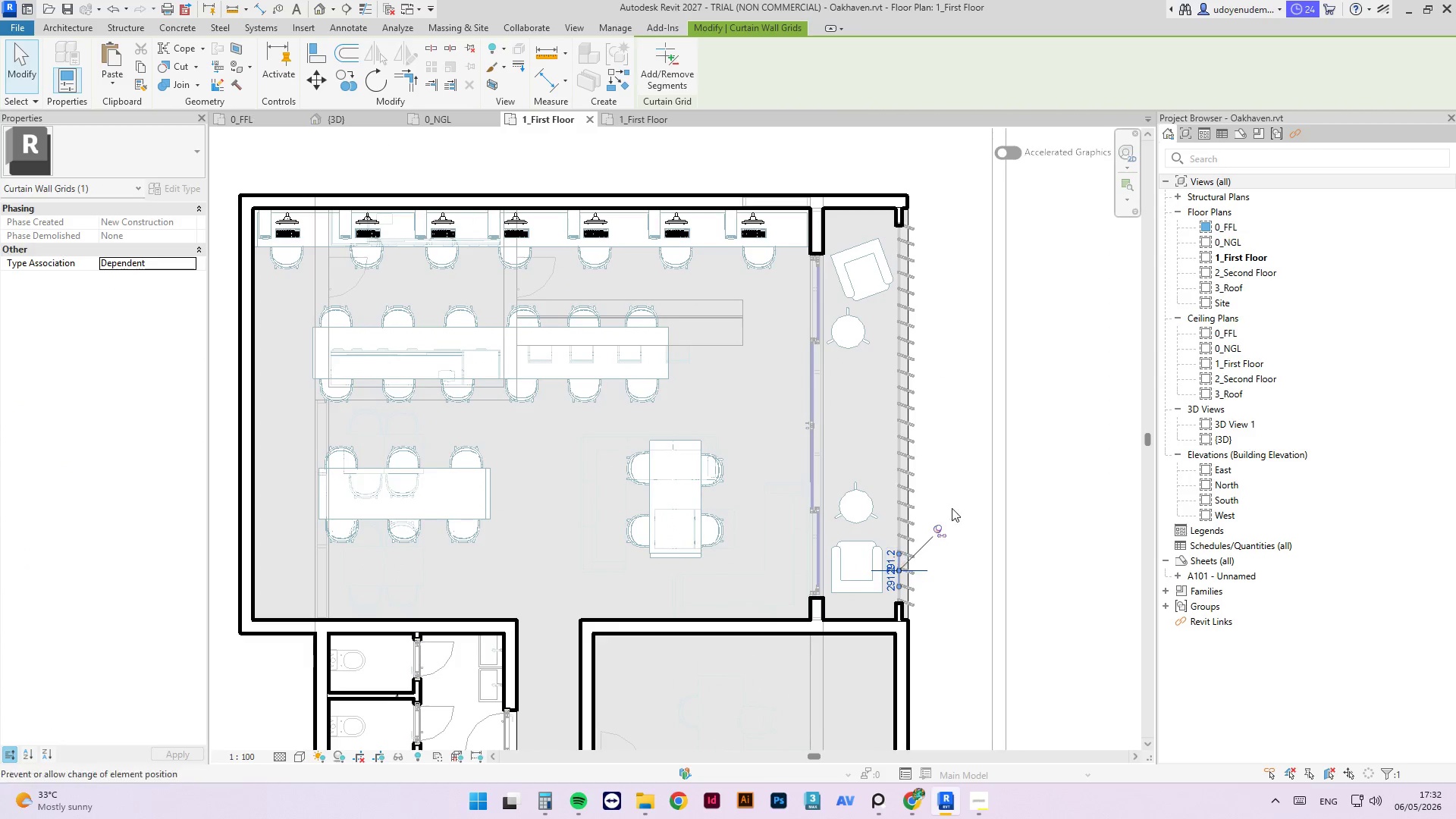 
left_click([974, 493])
 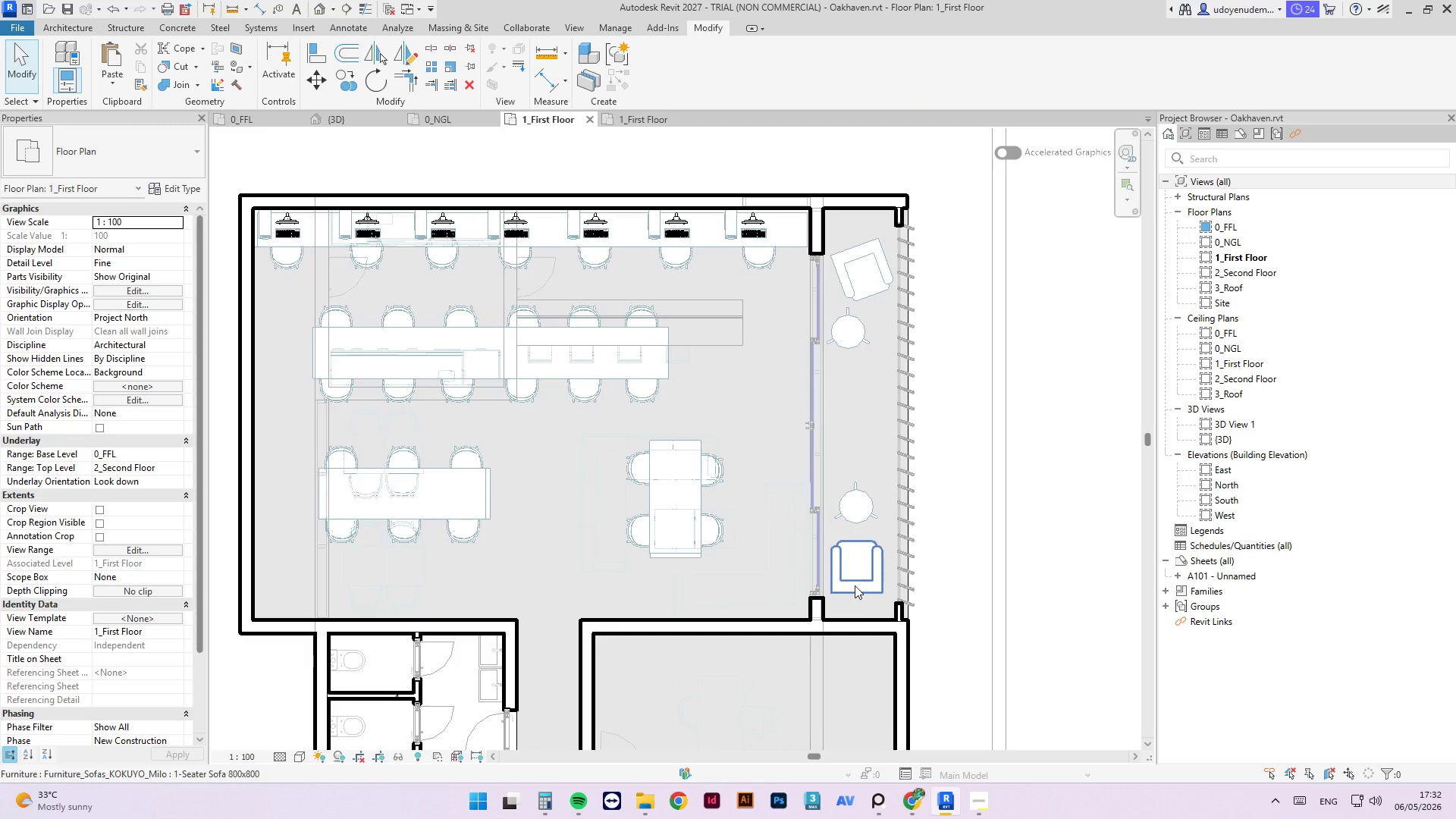 
left_click([855, 586])
 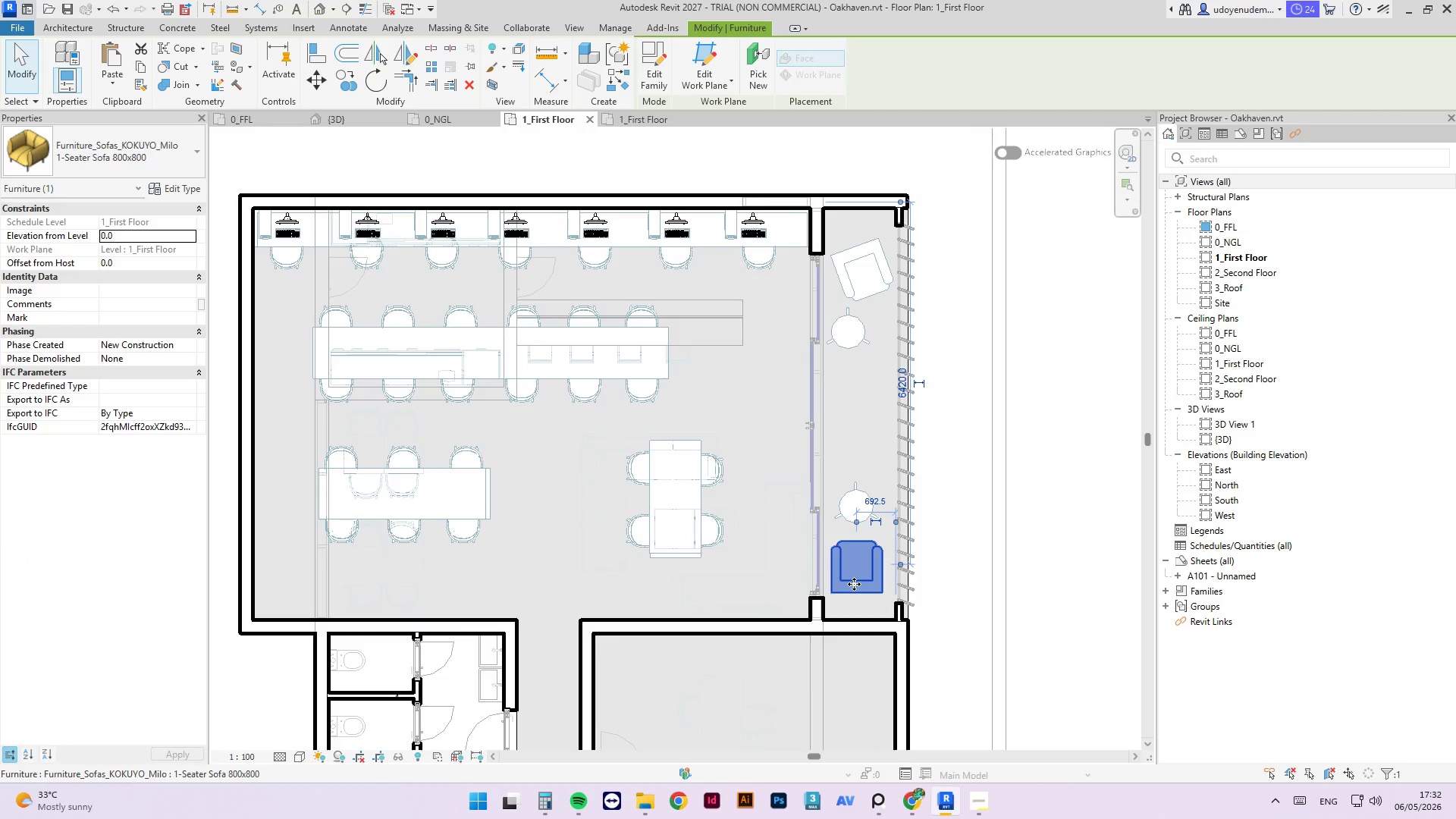 
type(ro)
 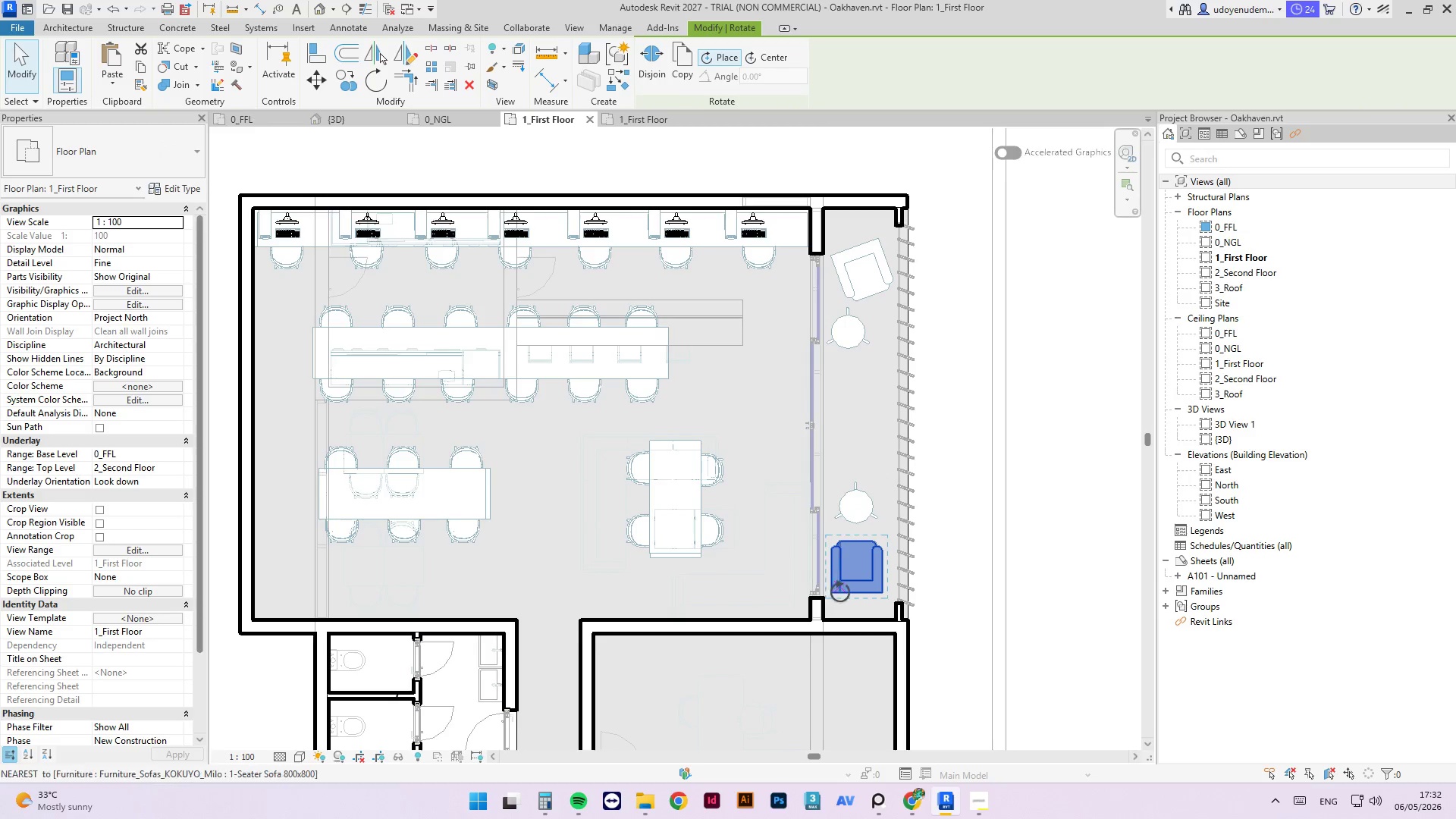 
scroll: coordinate [844, 595], scroll_direction: up, amount: 3.0
 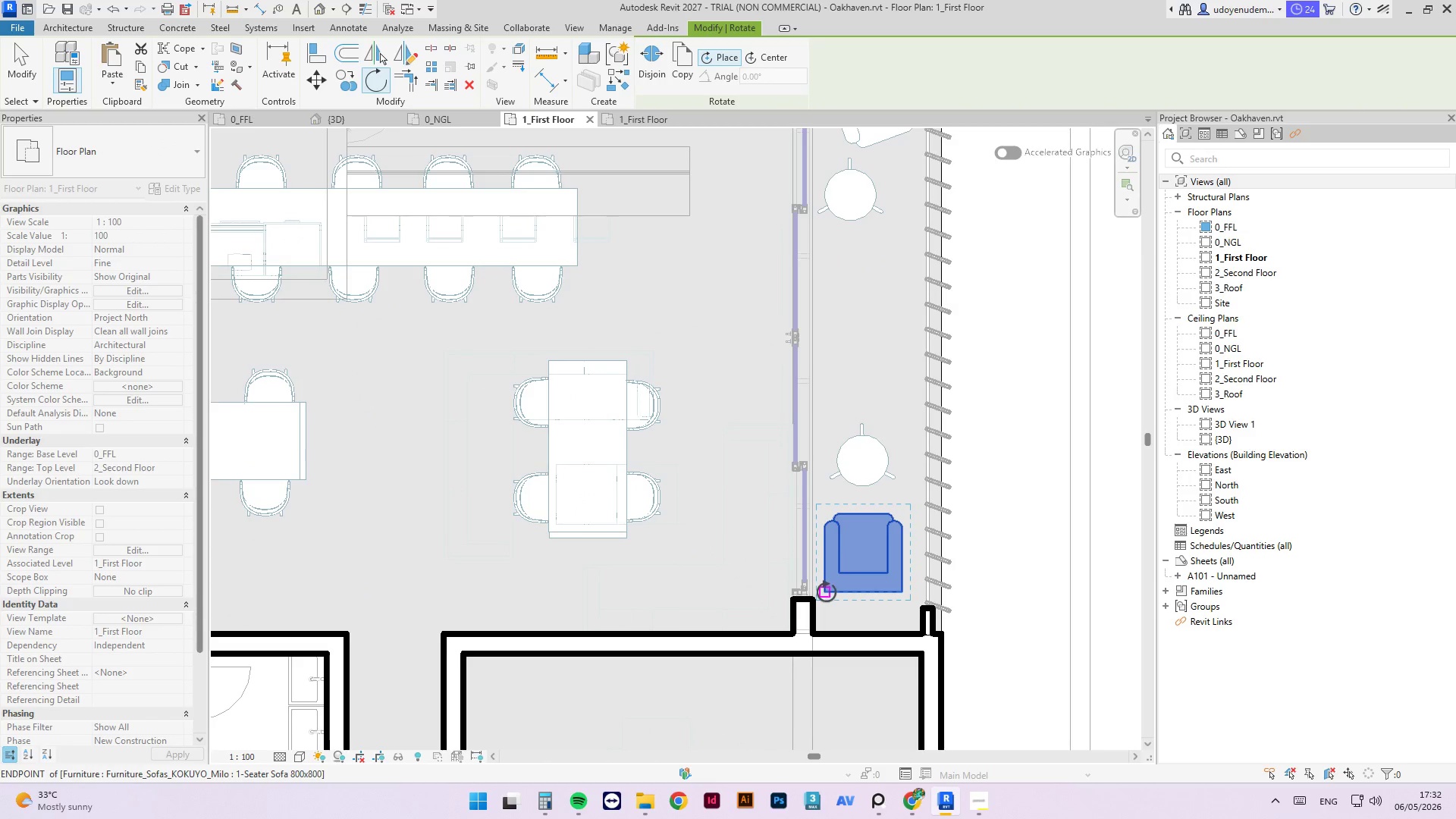 
left_click([826, 592])
 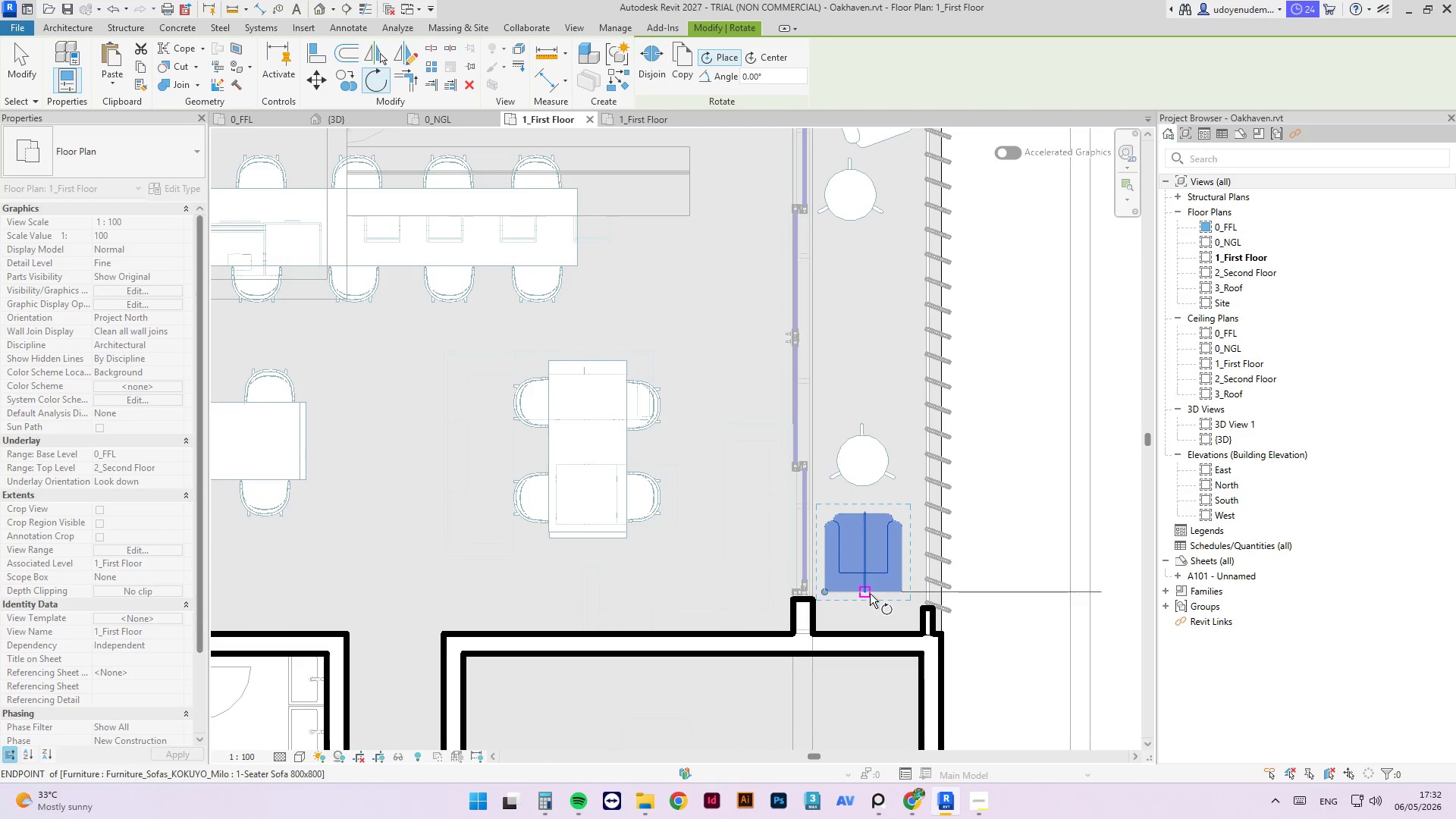 
left_click([868, 592])
 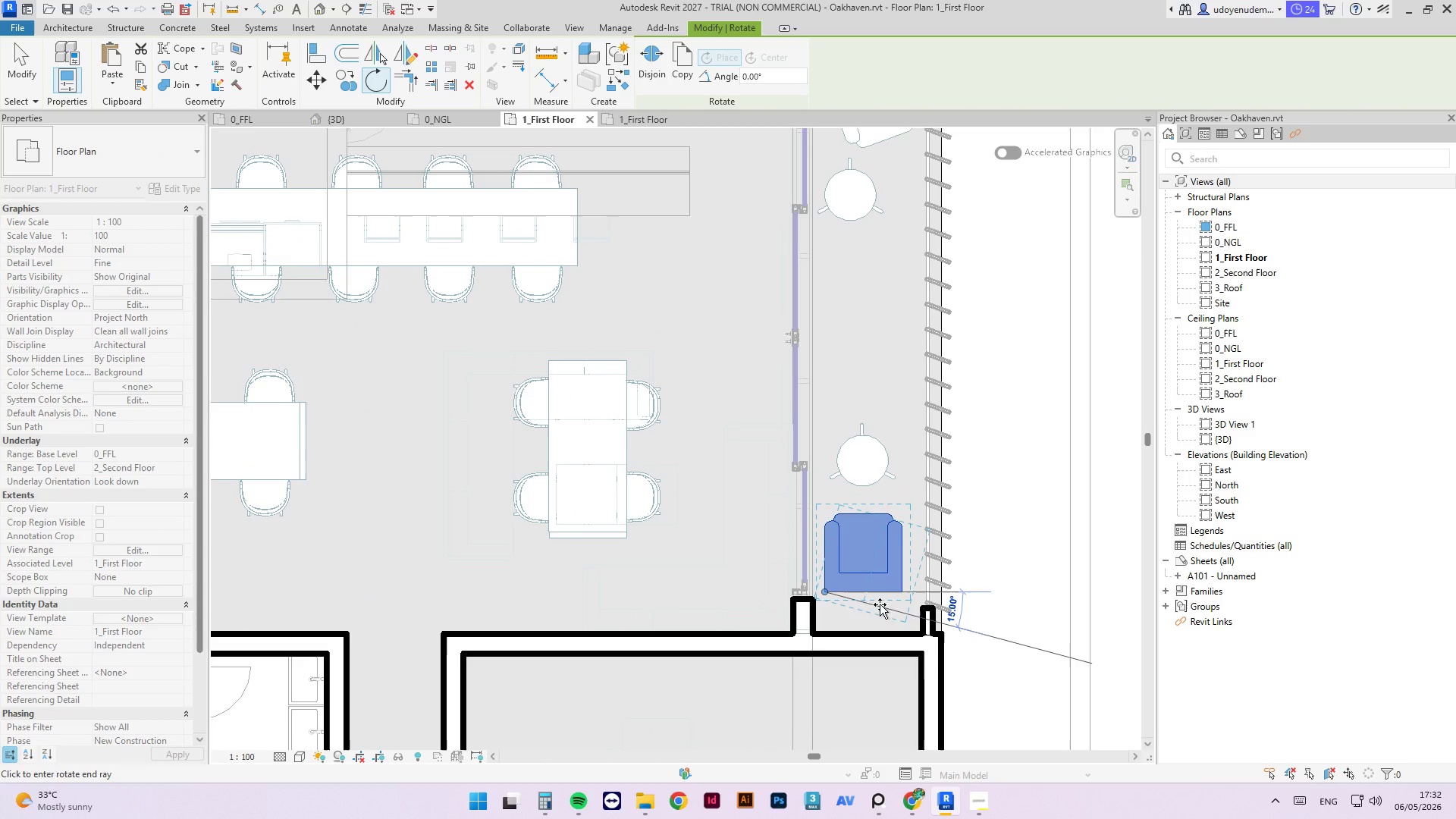 
left_click([880, 604])
 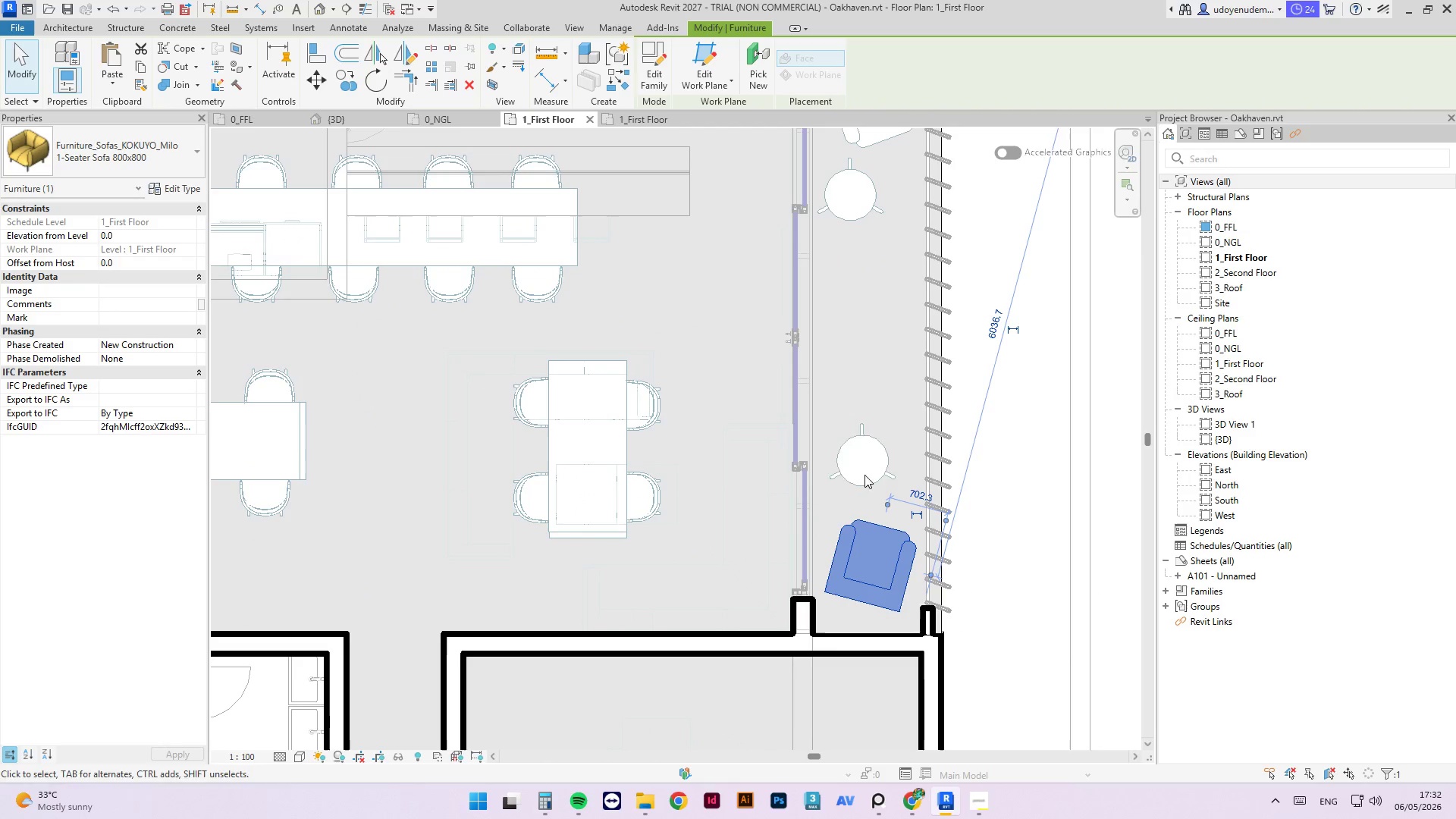 
left_click([863, 480])
 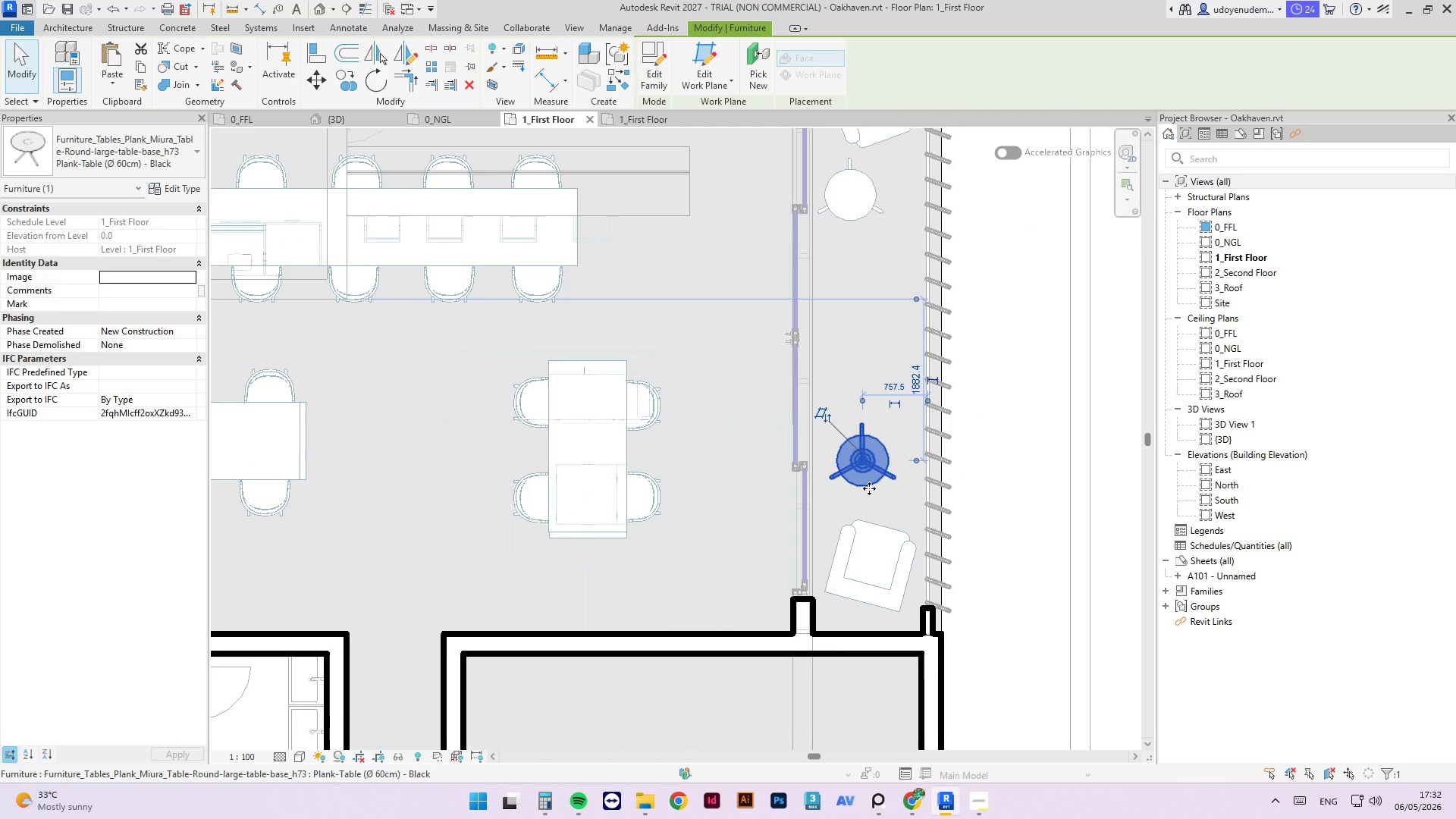 
key(ArrowLeft)
 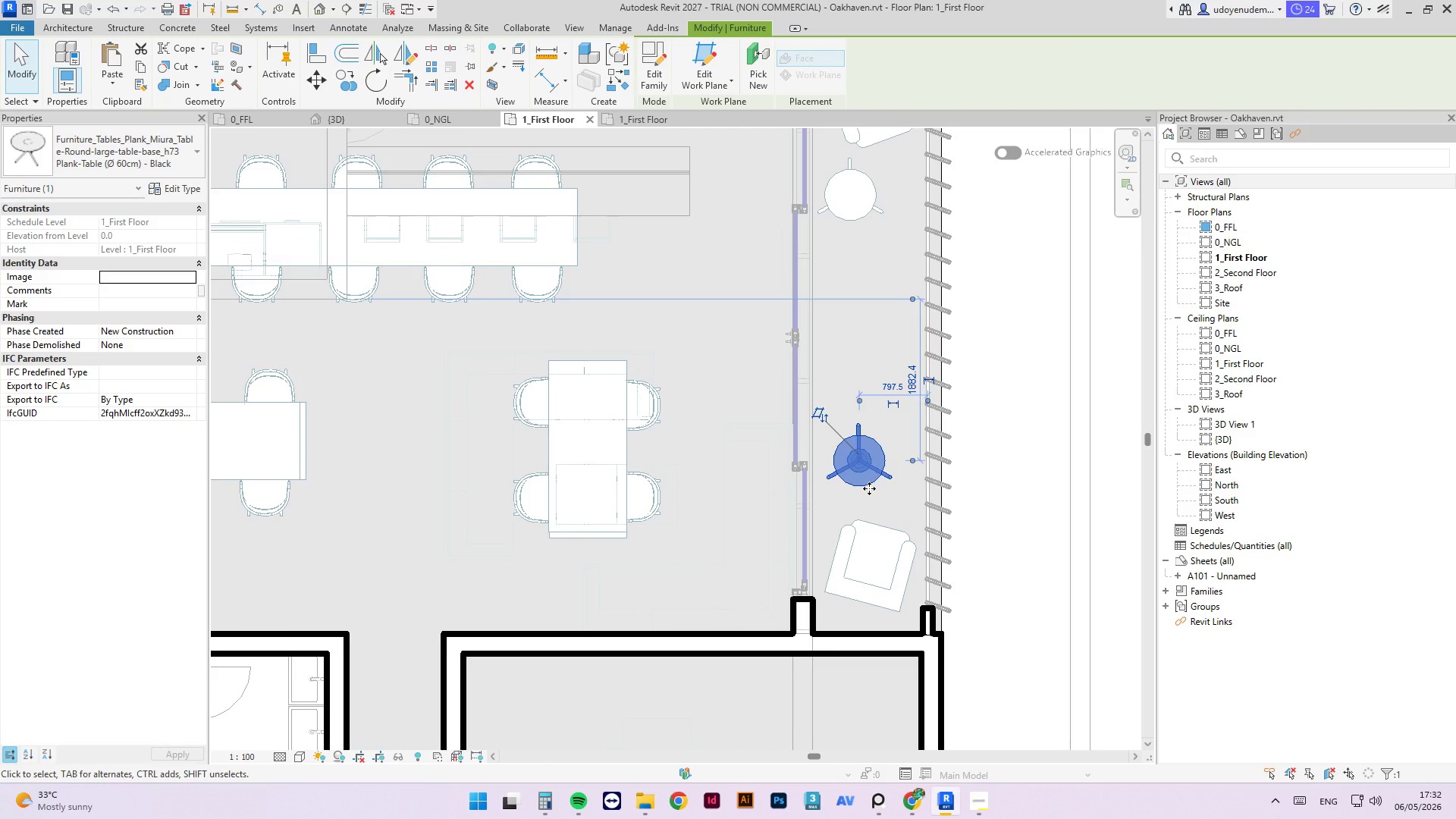 
key(ArrowLeft)
 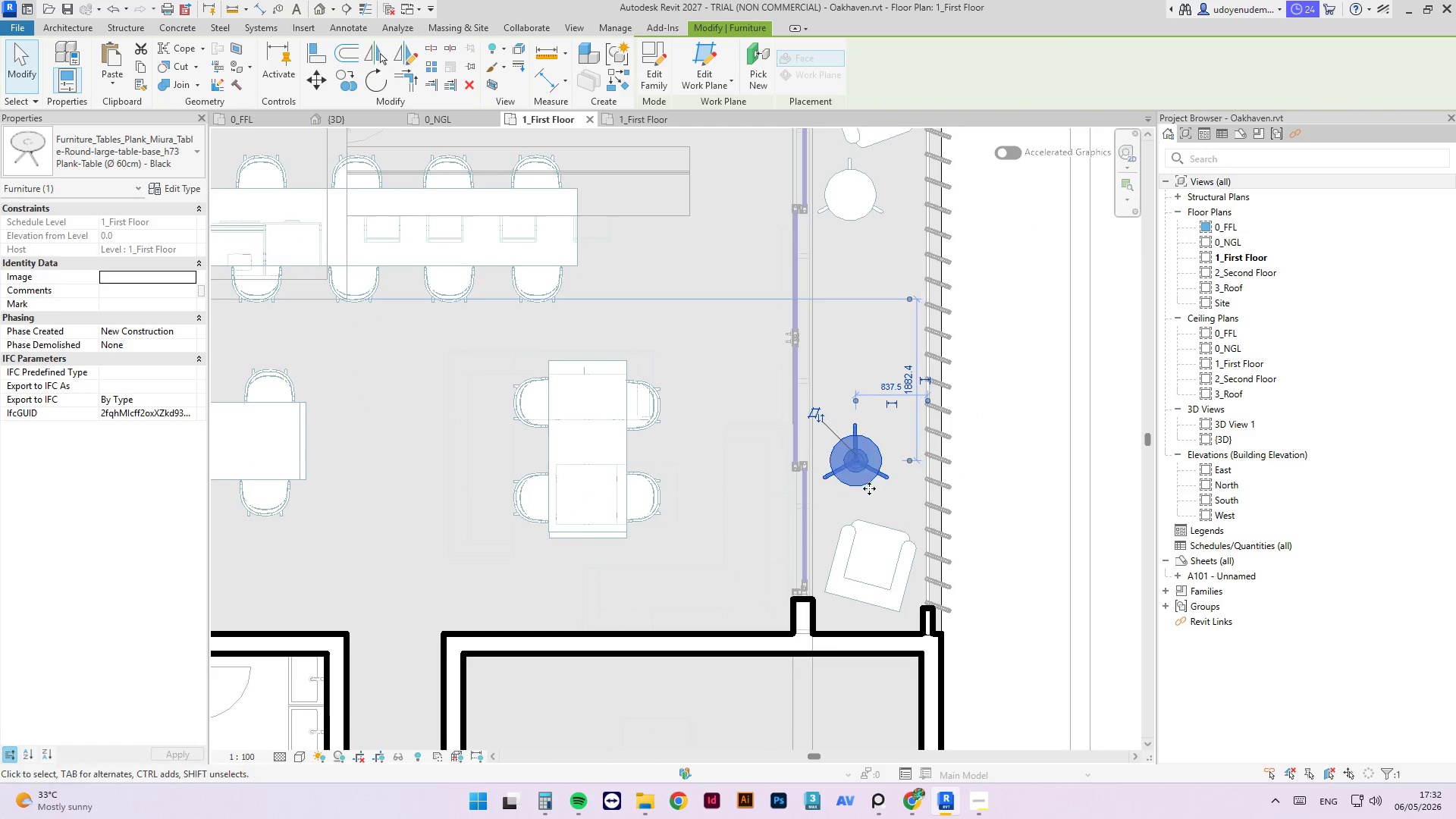 
hold_key(key=ArrowDown, duration=0.84)
 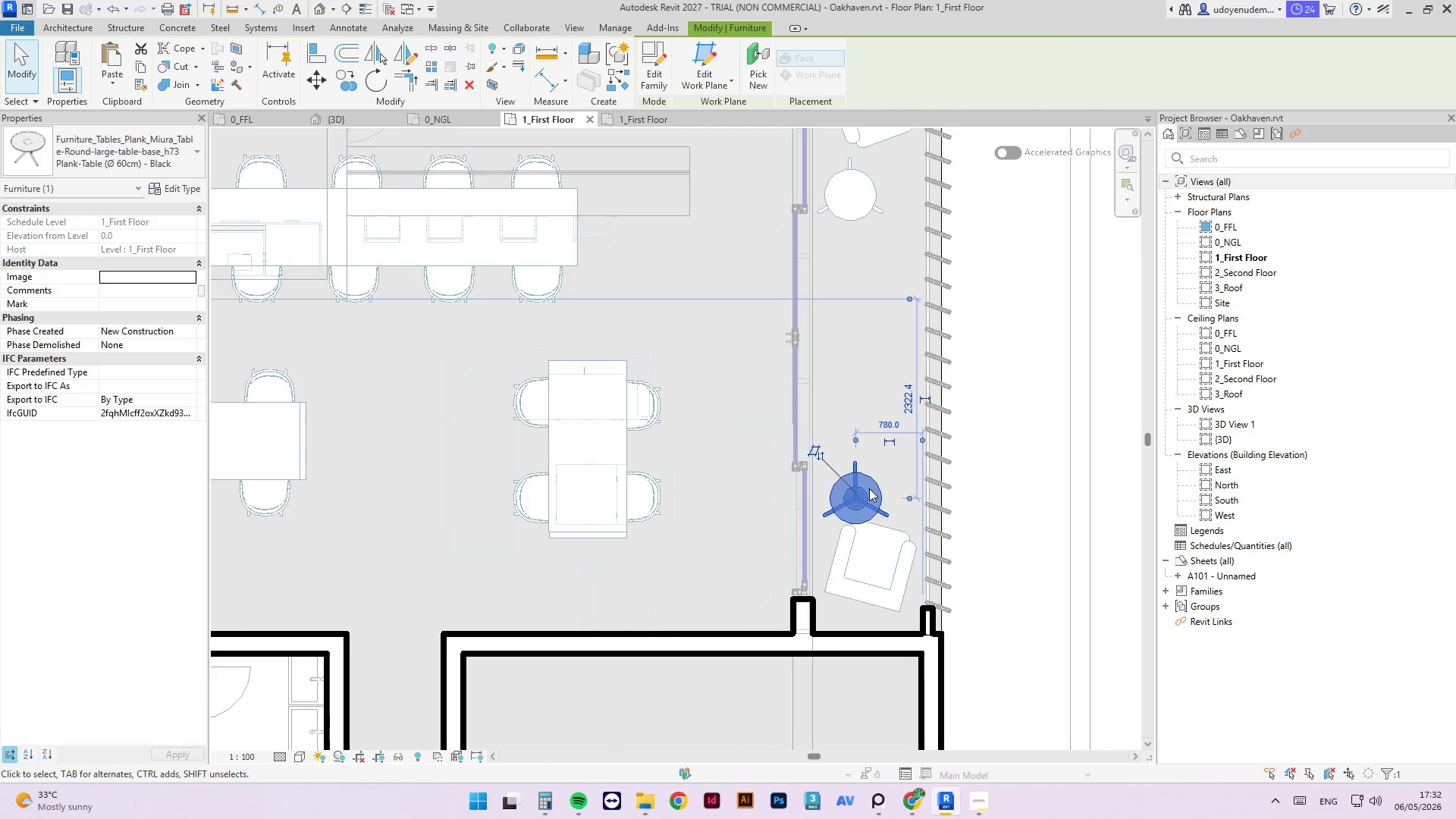 
key(ArrowLeft)
 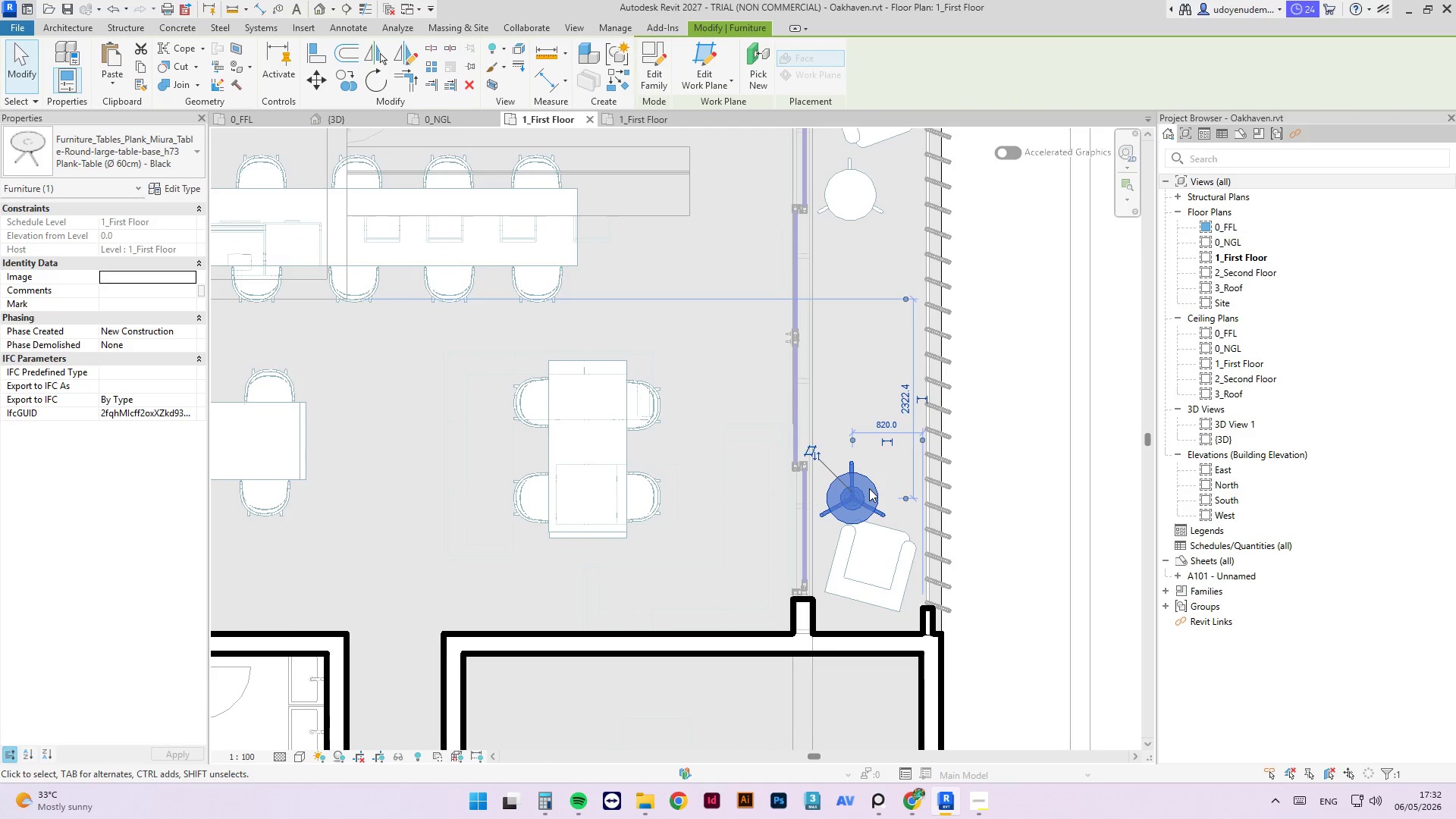 
key(ArrowUp)
 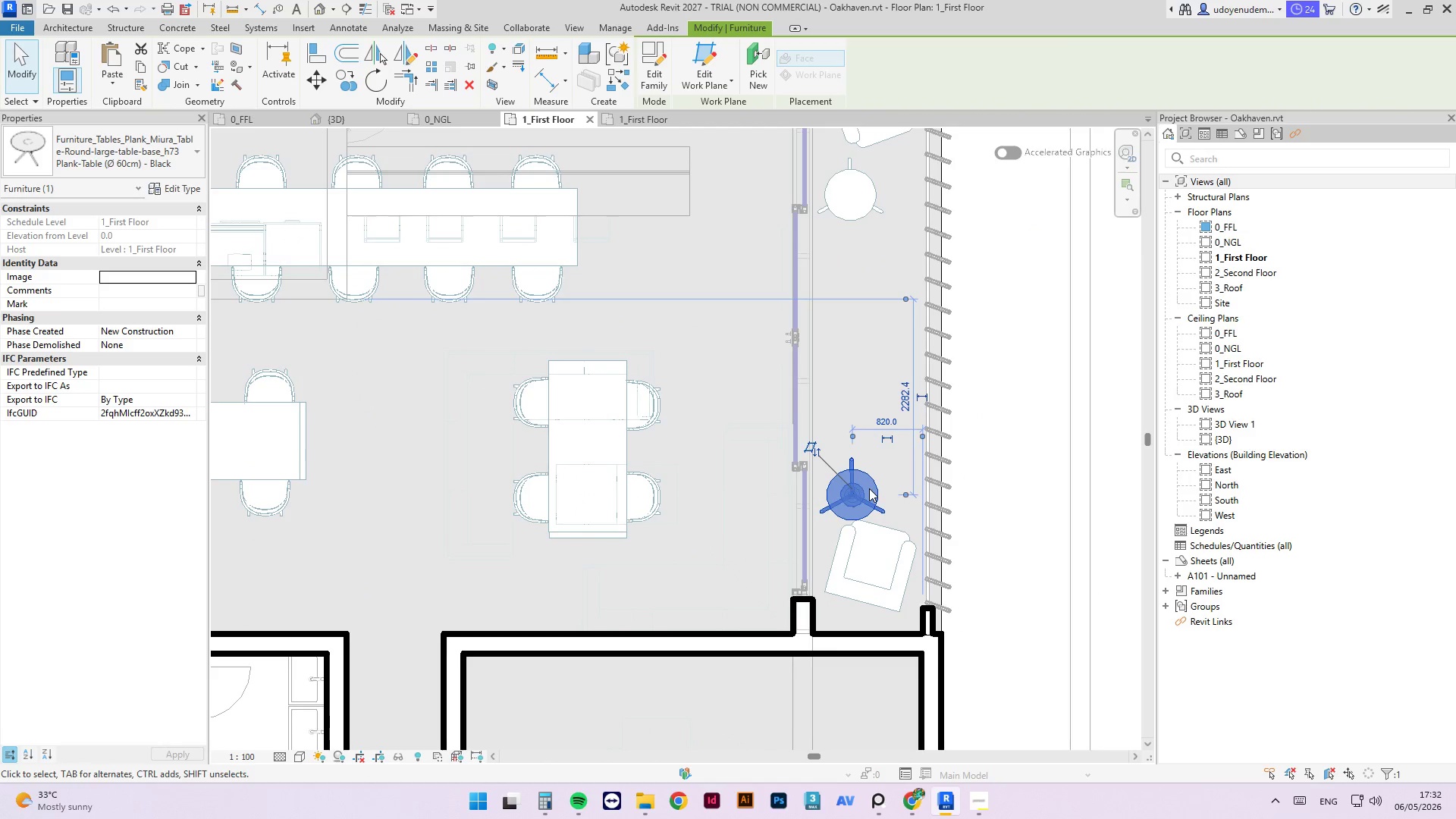 
key(ArrowUp)
 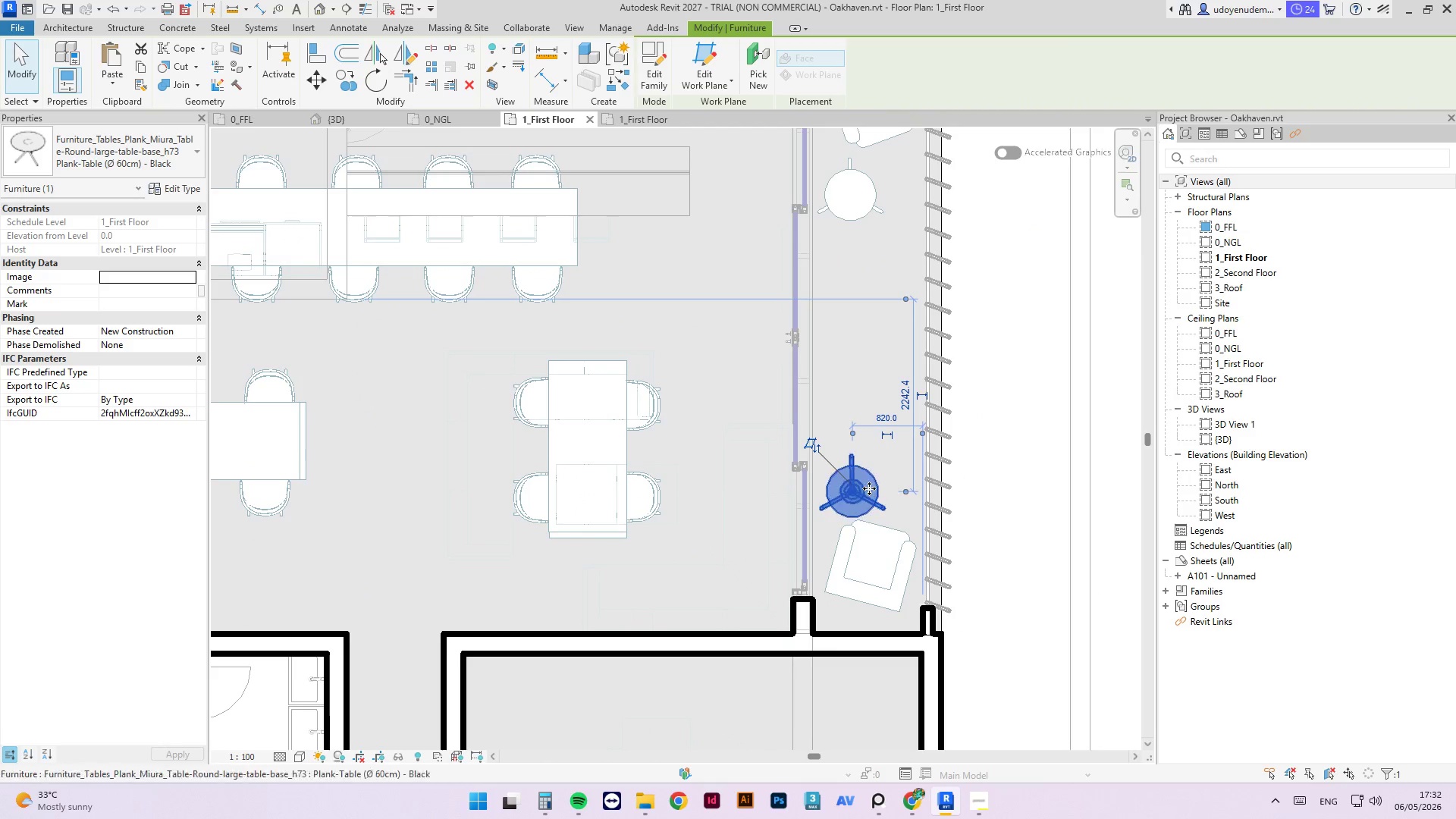 
key(ArrowUp)
 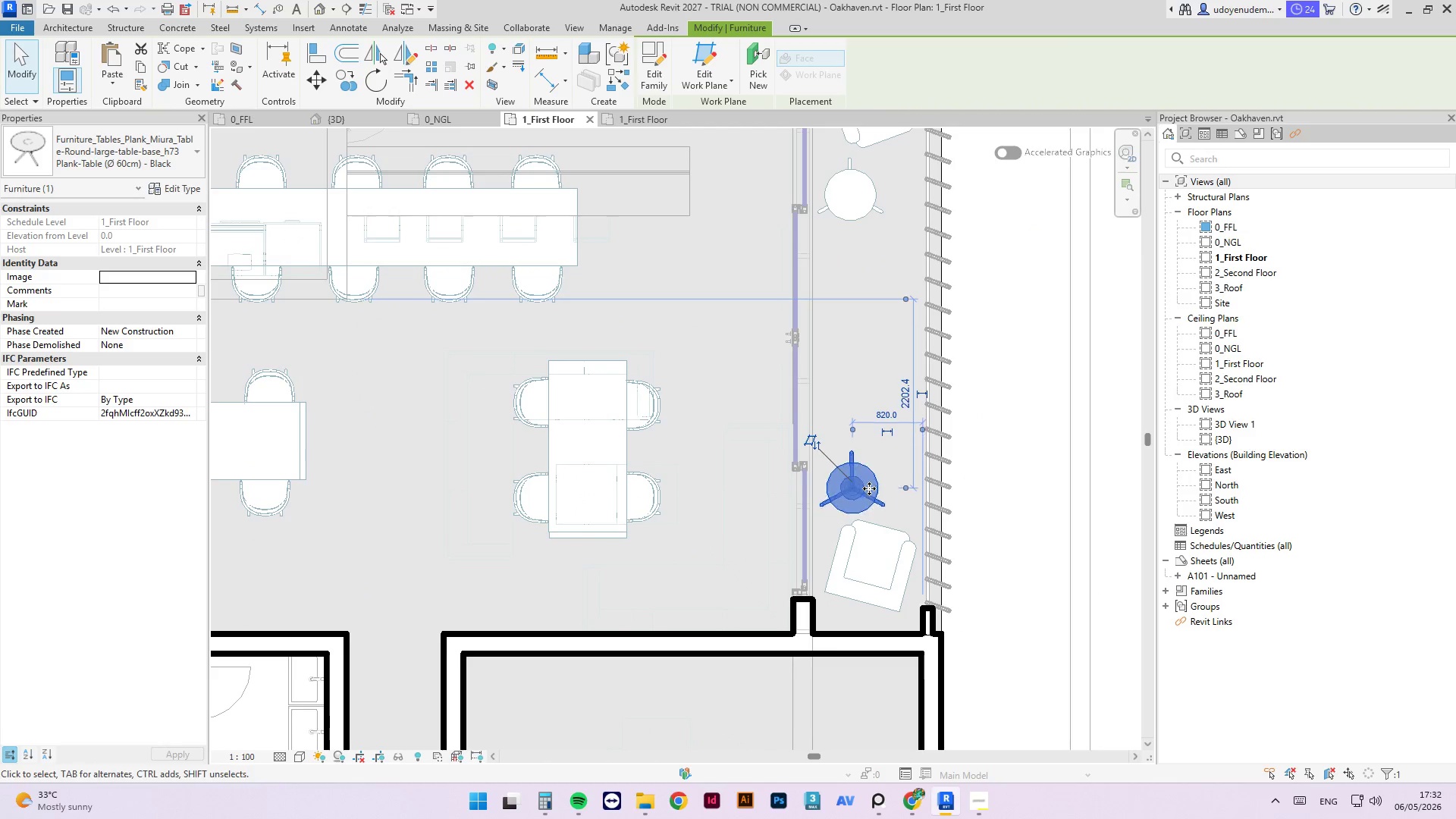 
key(ArrowUp)
 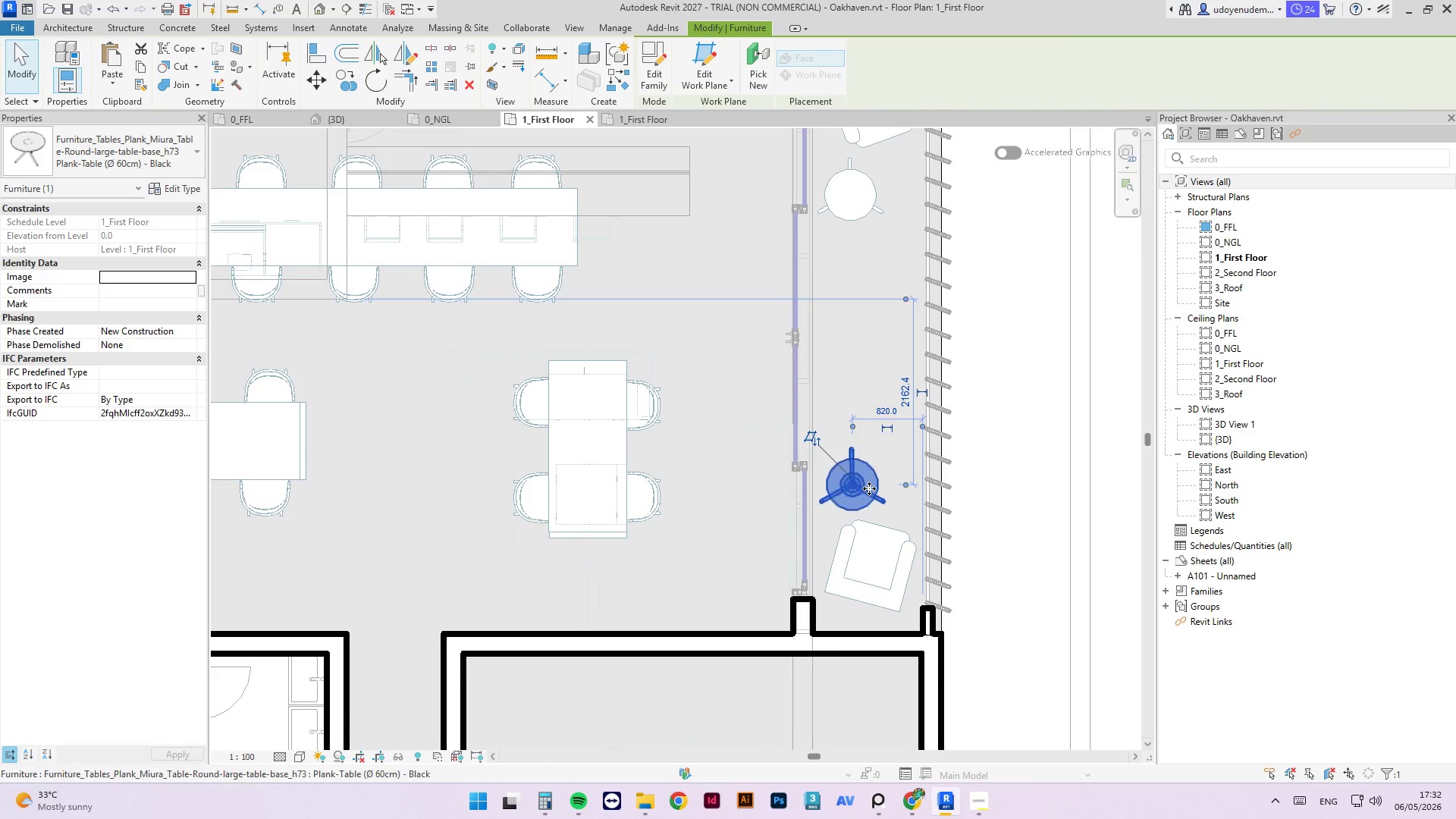 
key(ArrowUp)
 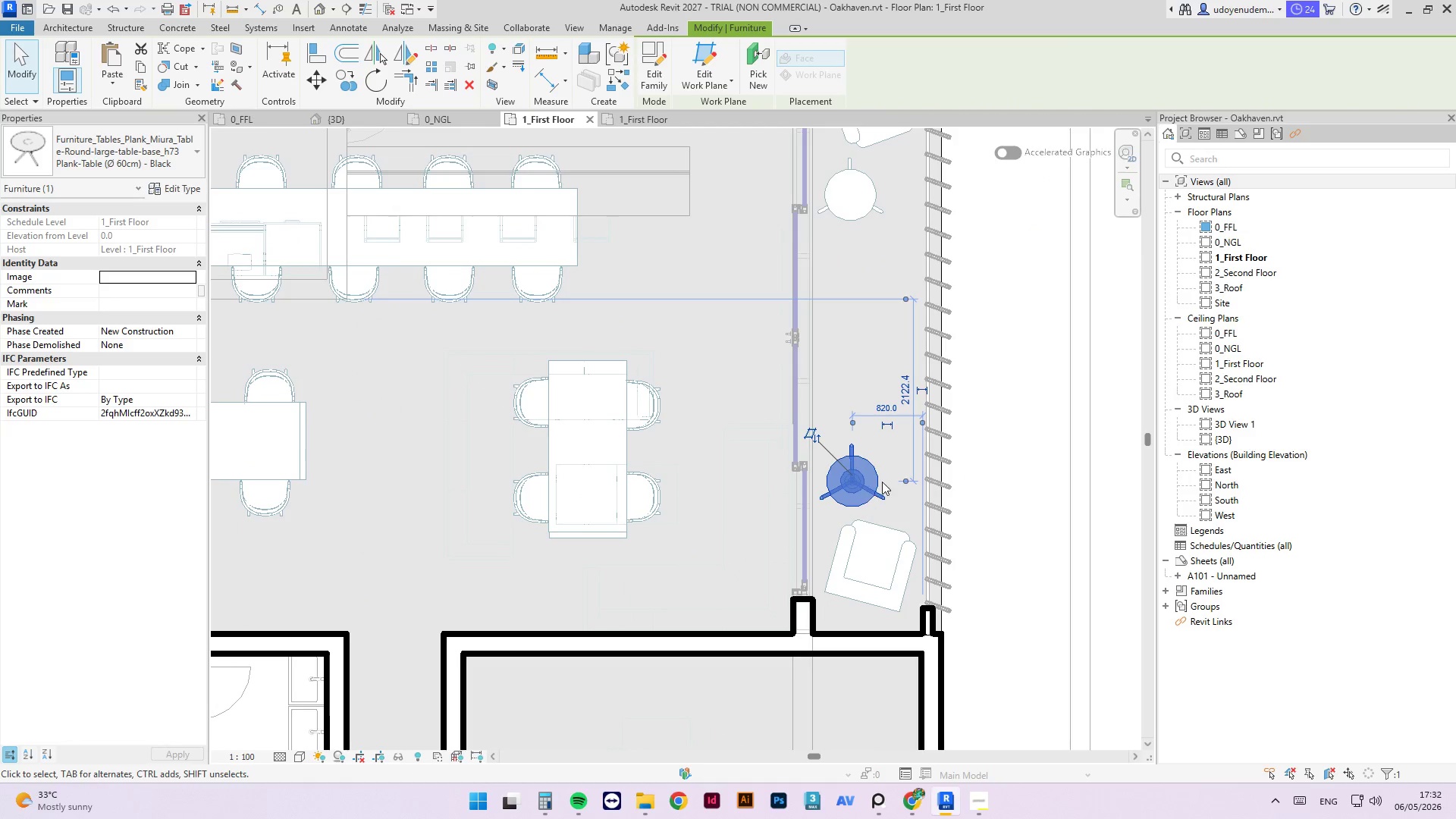 
left_click([1034, 509])
 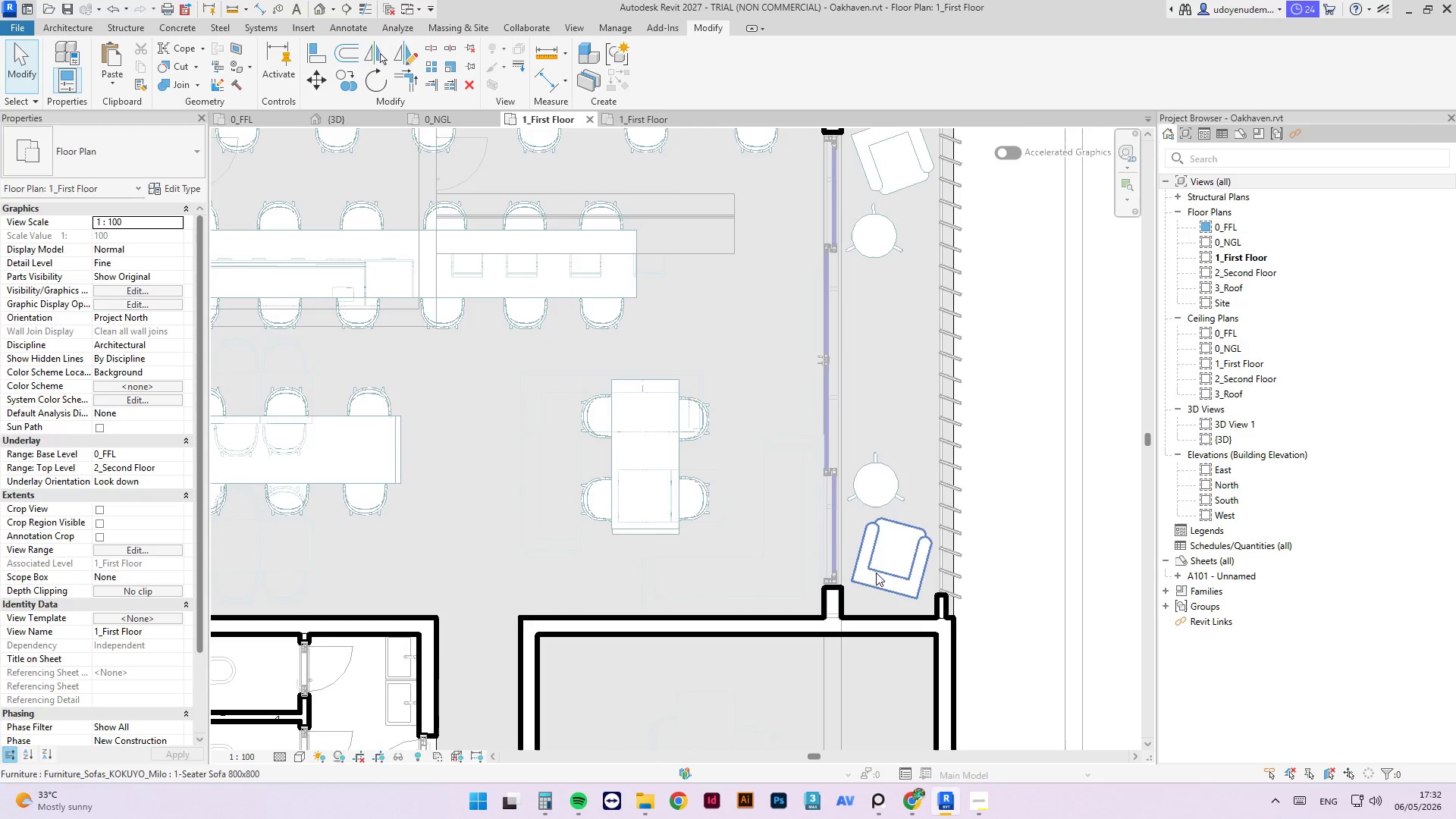 
scroll: coordinate [851, 593], scroll_direction: down, amount: 6.0
 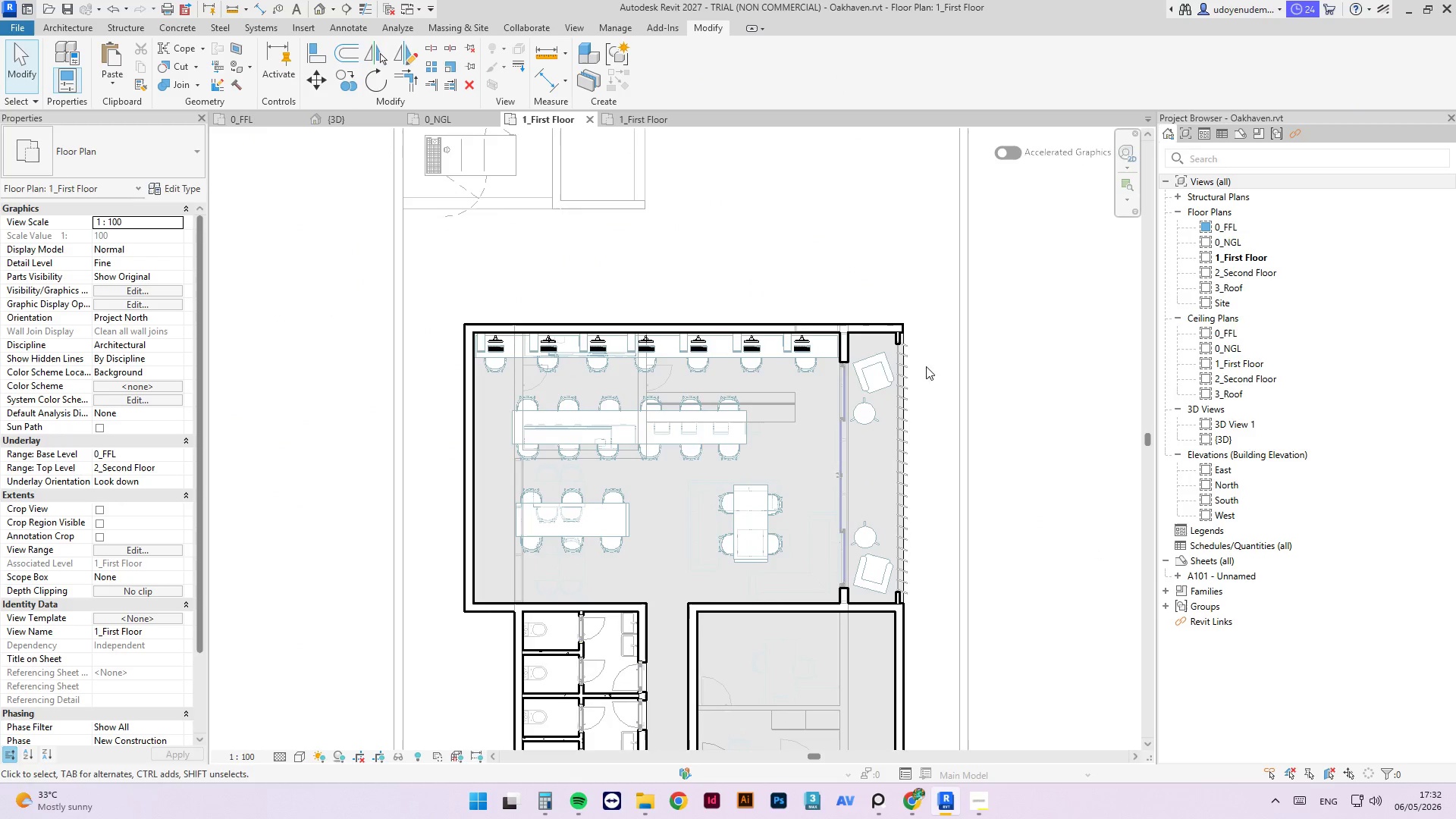 
scroll: coordinate [912, 368], scroll_direction: up, amount: 3.0
 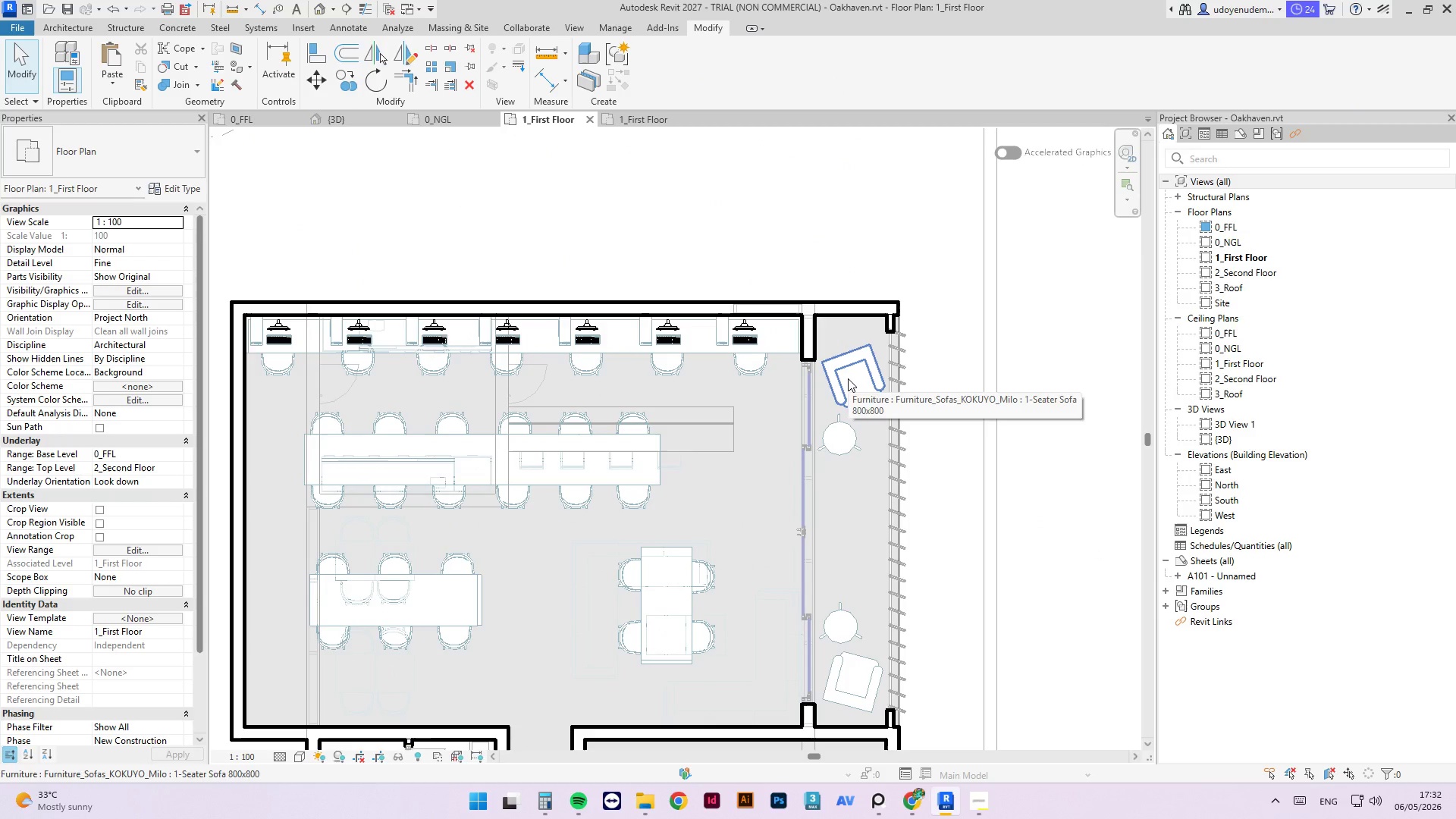 
left_click([839, 389])
 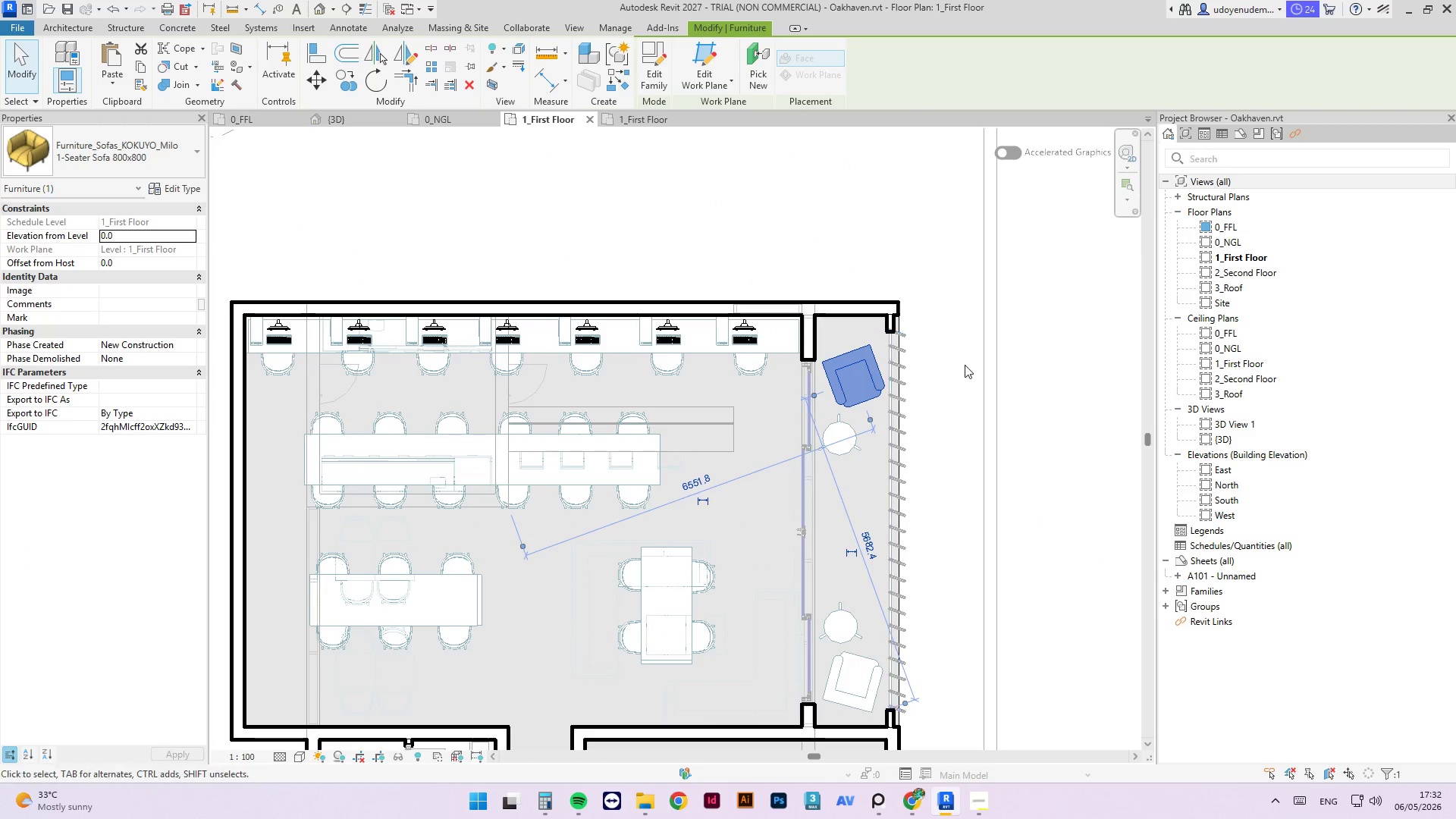 
left_click([829, 238])
 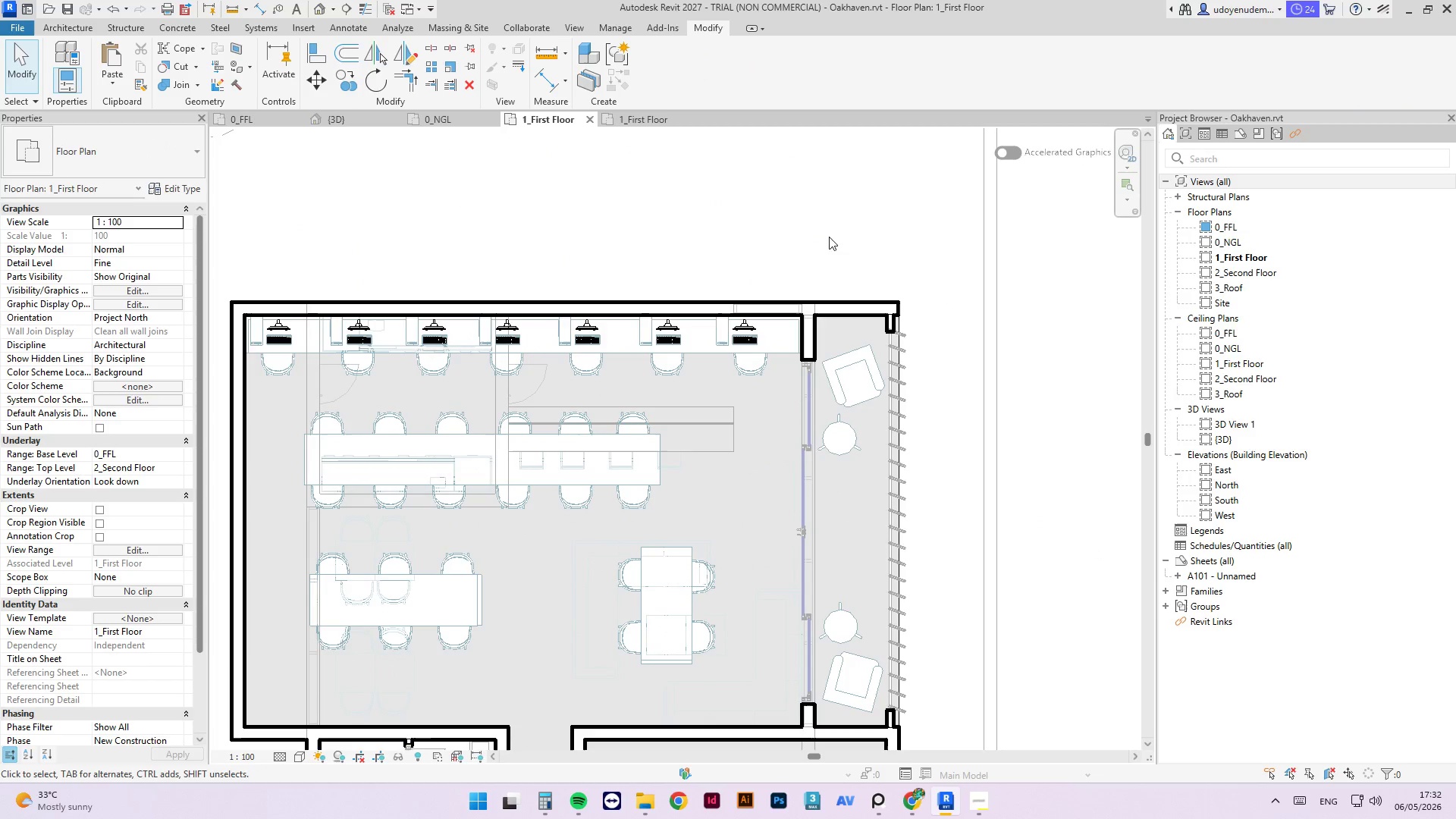 
key(Control+ControlLeft)
 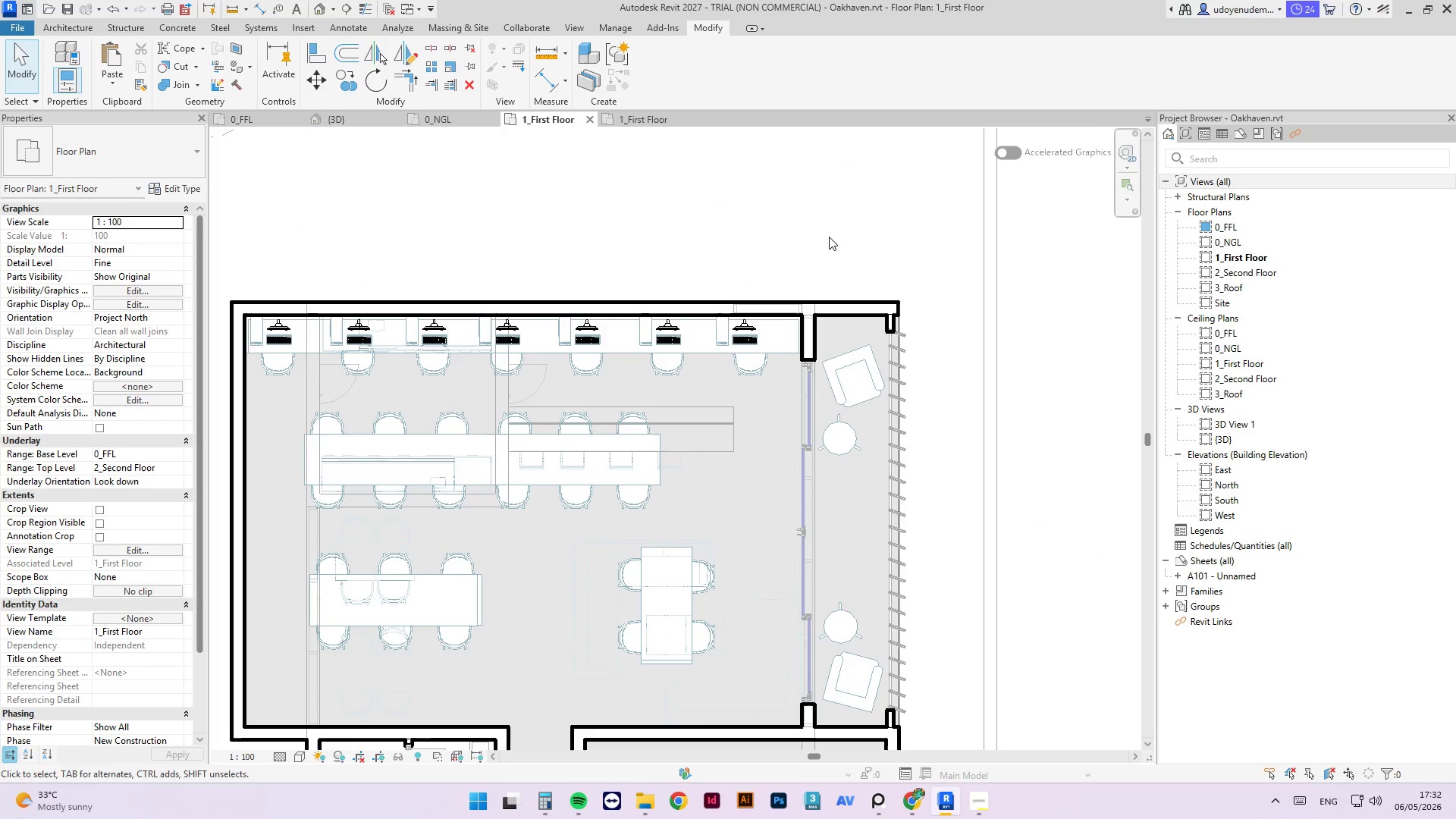 
key(Control+S)
 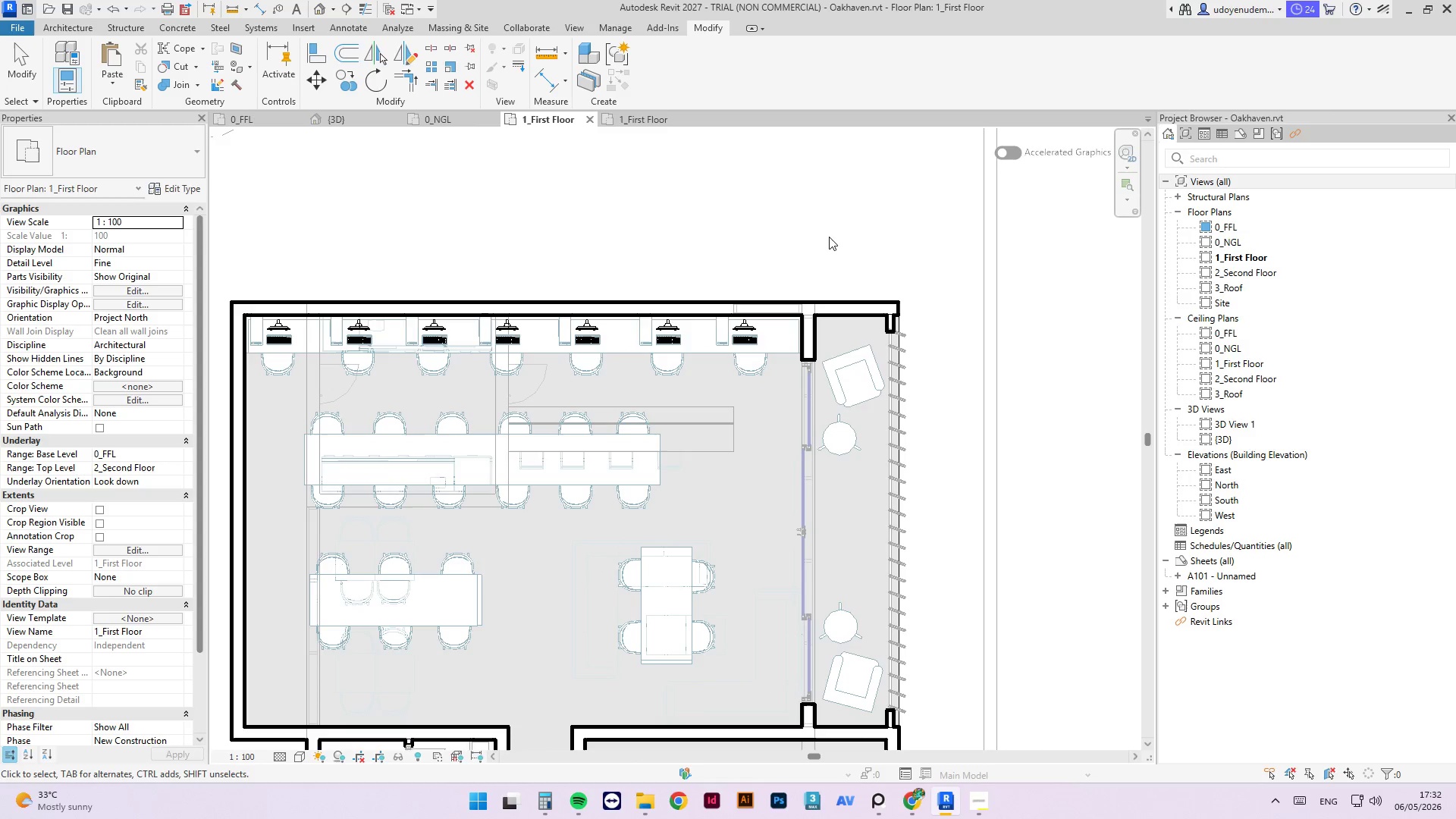 
wait(7.42)
 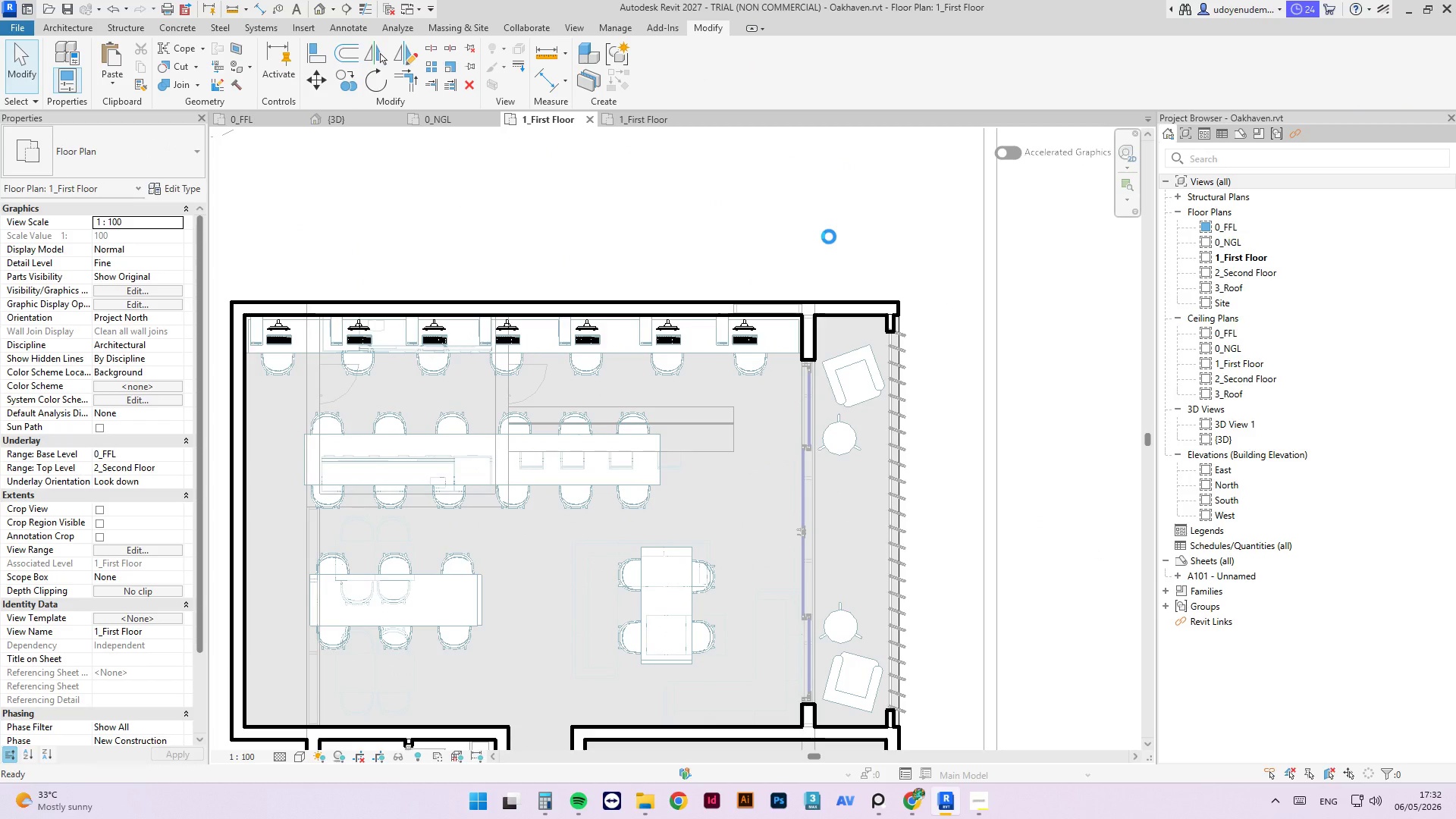 
scroll: coordinate [566, 258], scroll_direction: down, amount: 4.0
 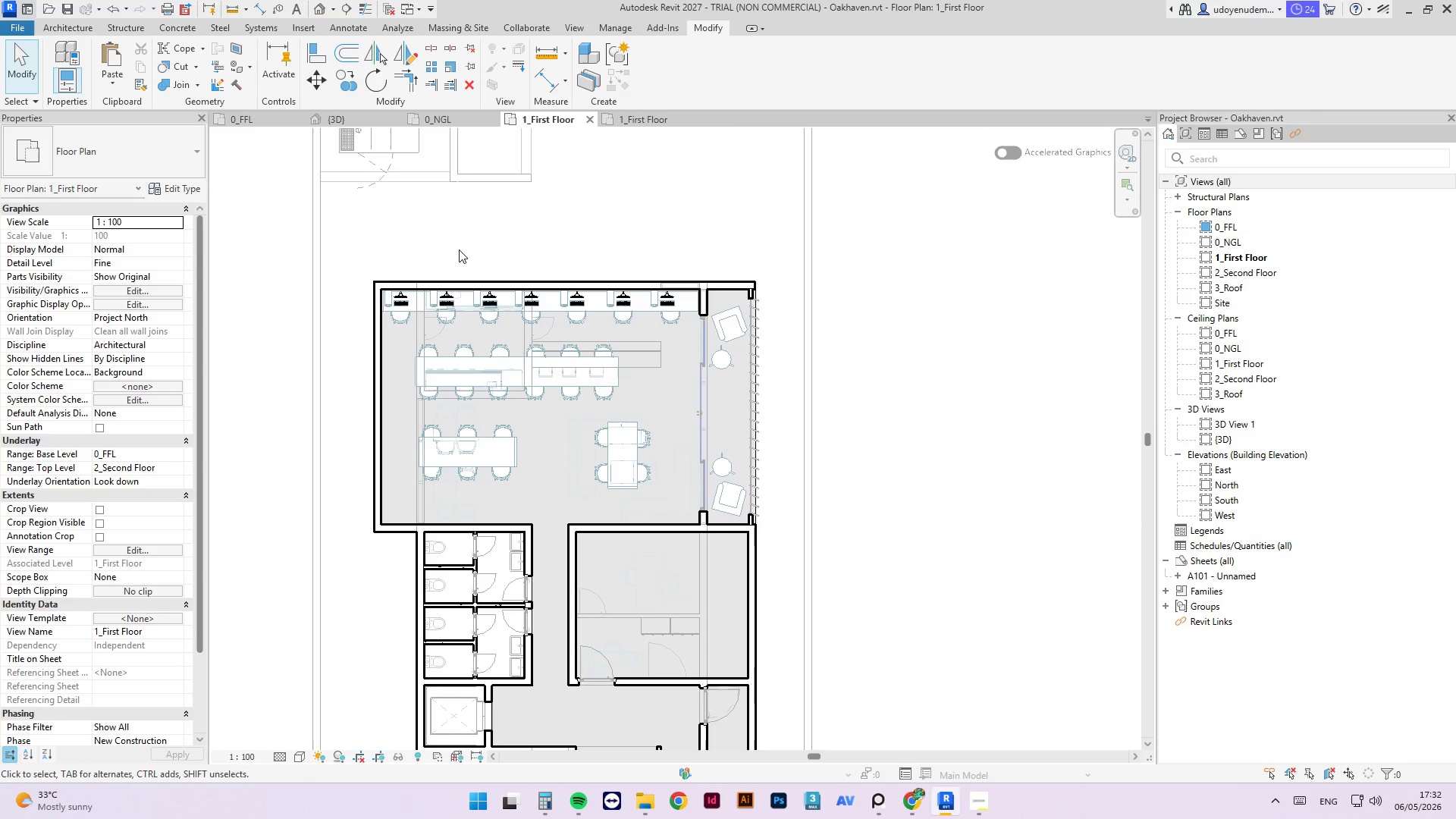 
left_click([472, 213])
 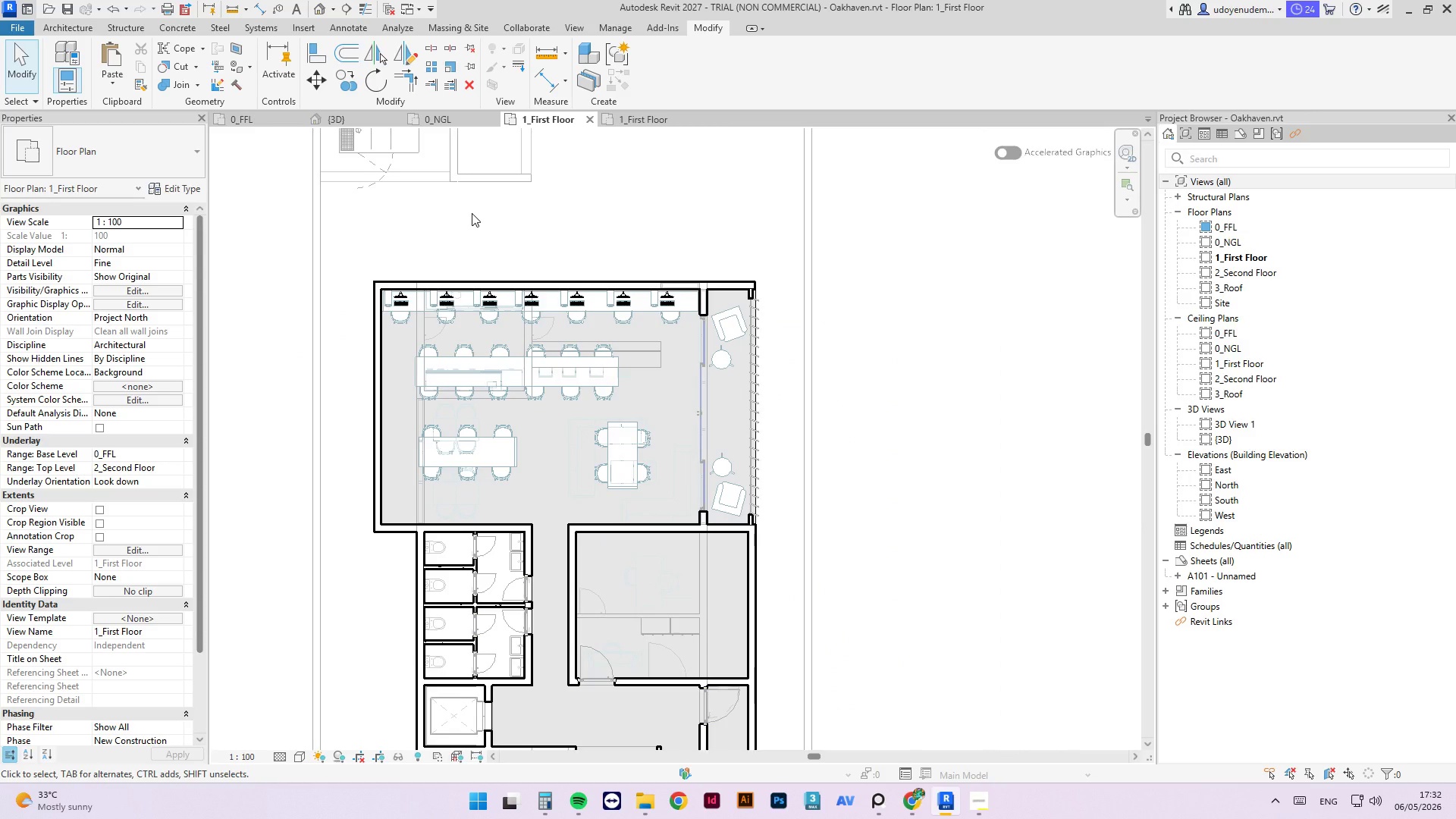 
type(cm)
 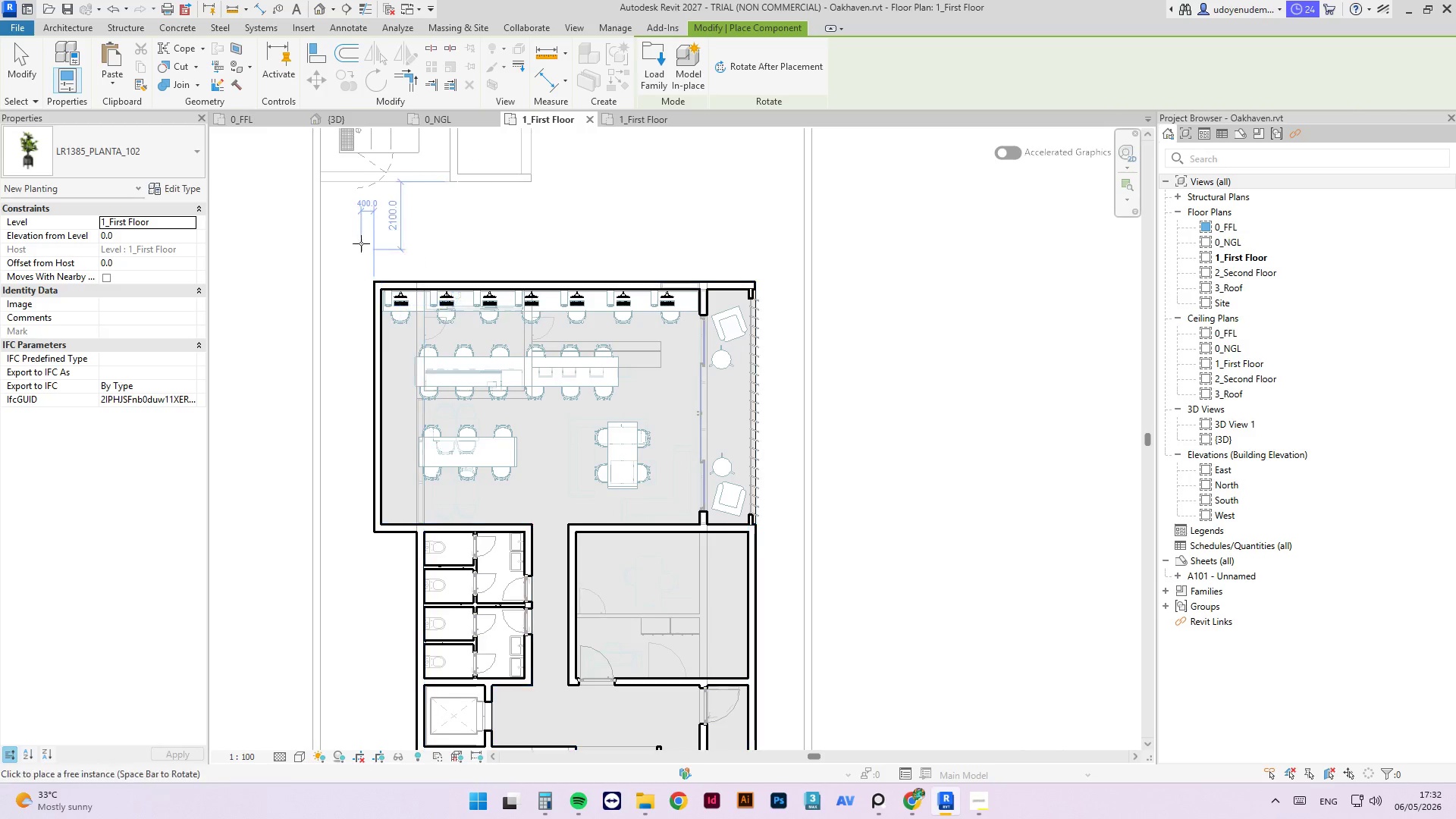 
left_click([128, 137])
 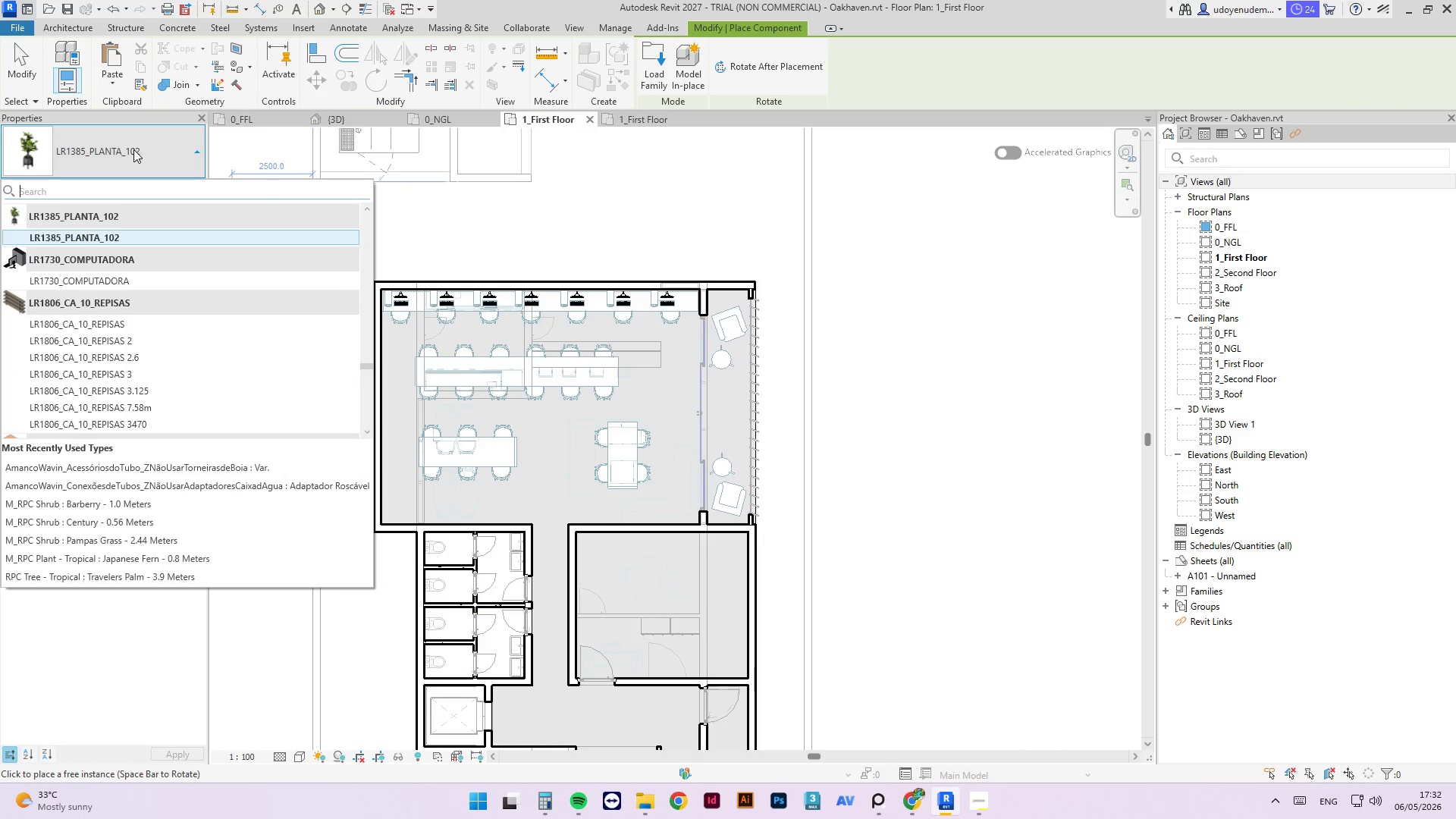 
mouse_move([147, 281])
 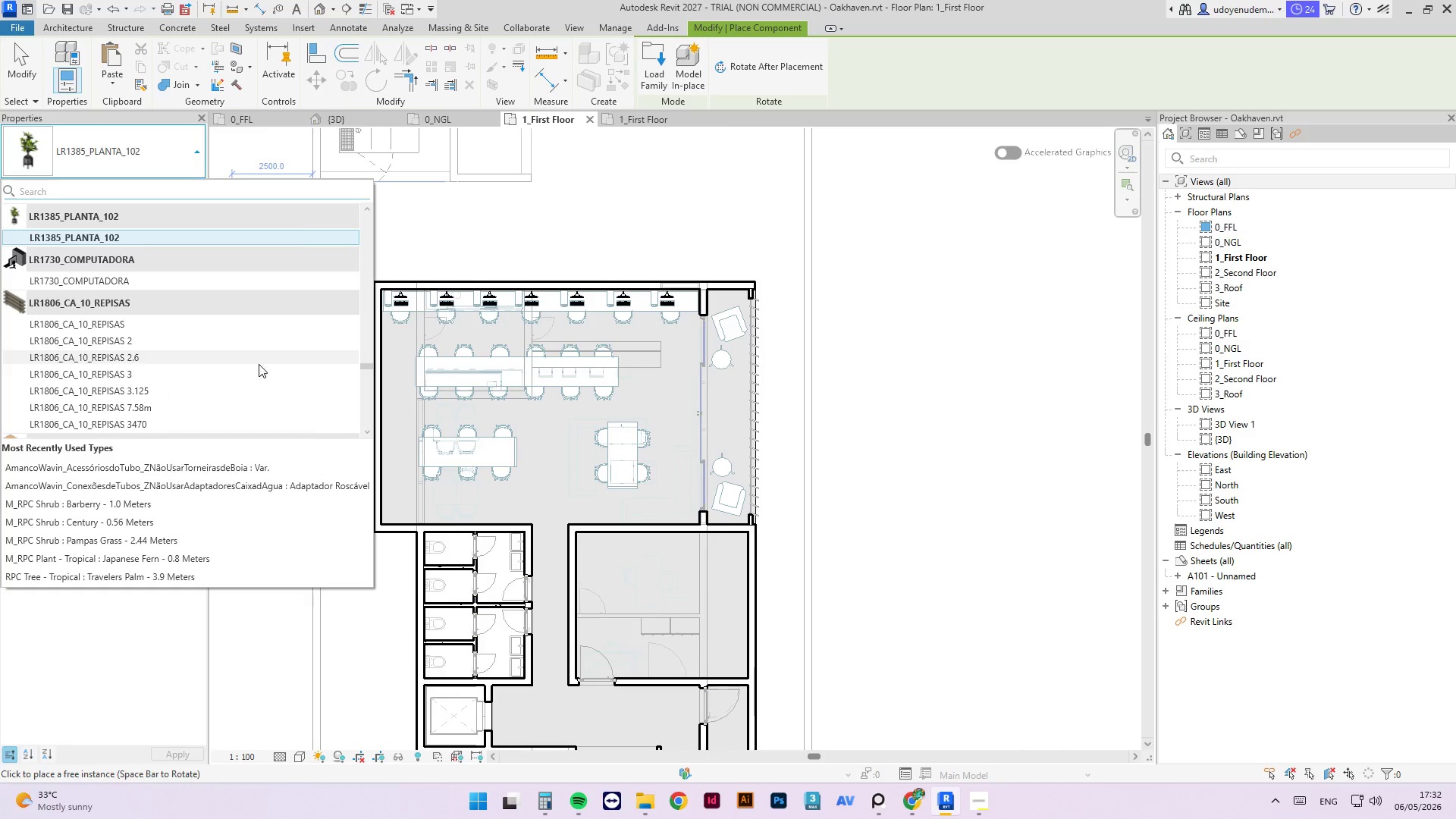 
scroll: coordinate [143, 368], scroll_direction: down, amount: 1.0
 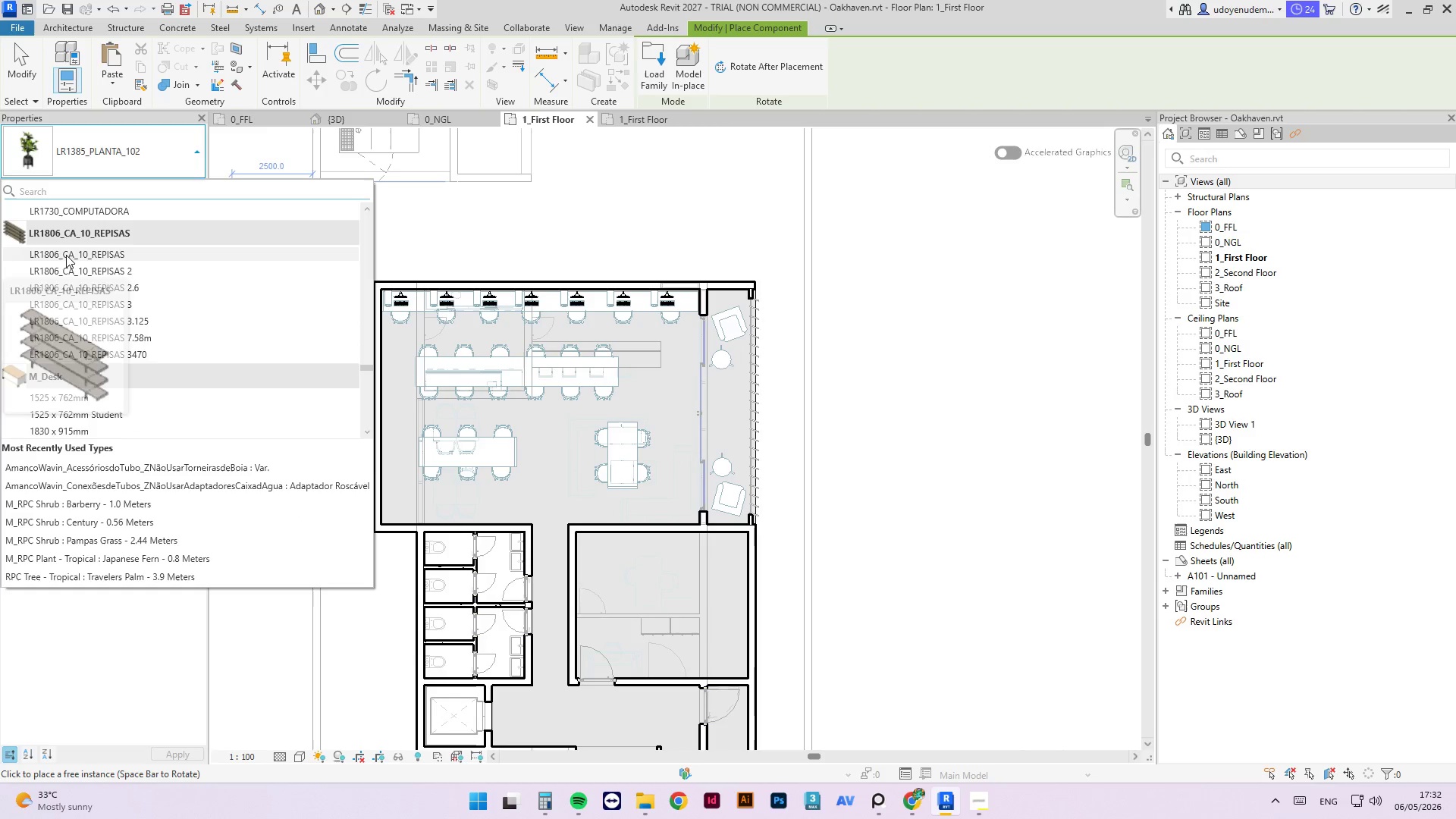 
left_click([66, 255])
 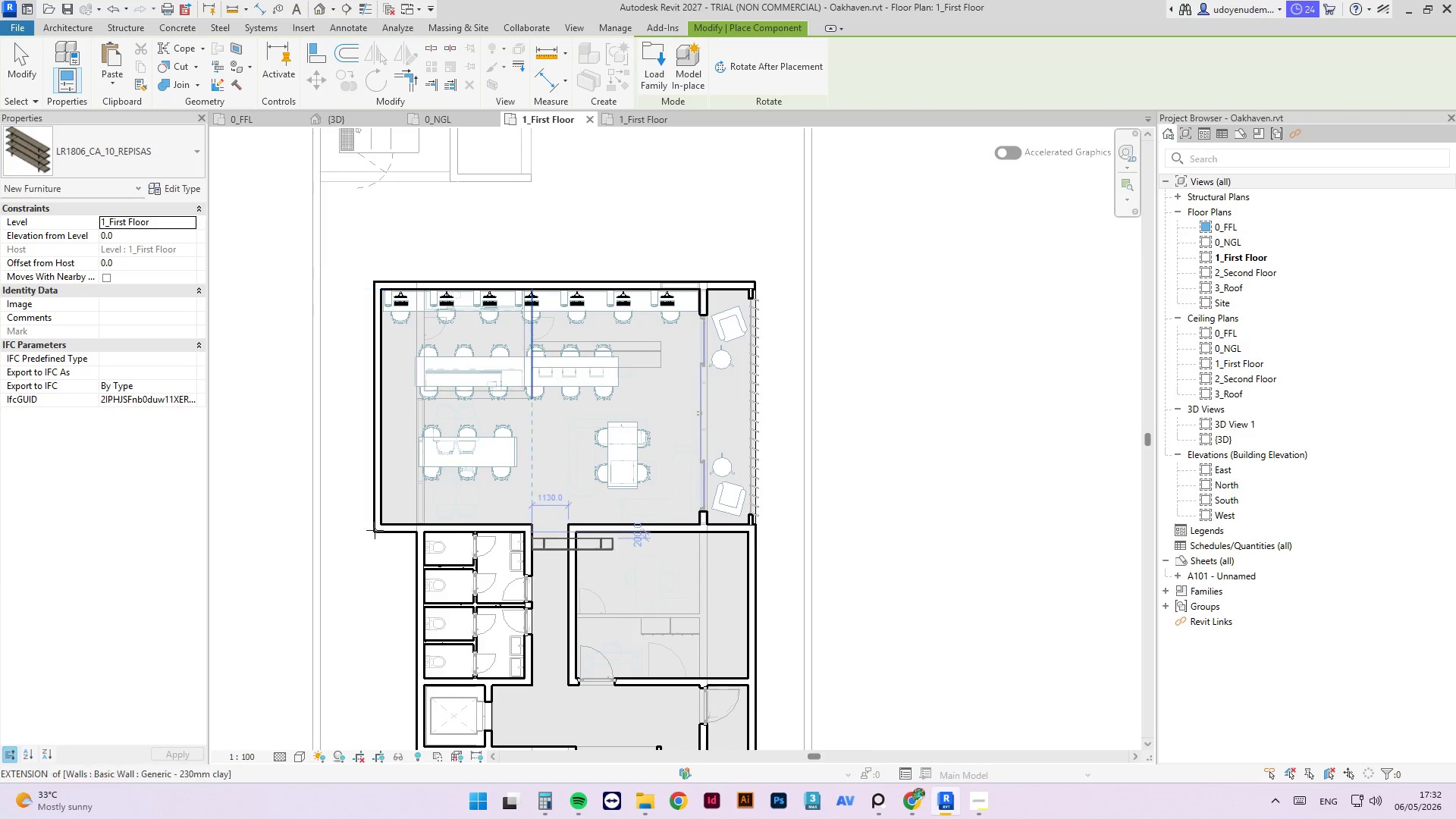 
scroll: coordinate [350, 494], scroll_direction: up, amount: 3.0
 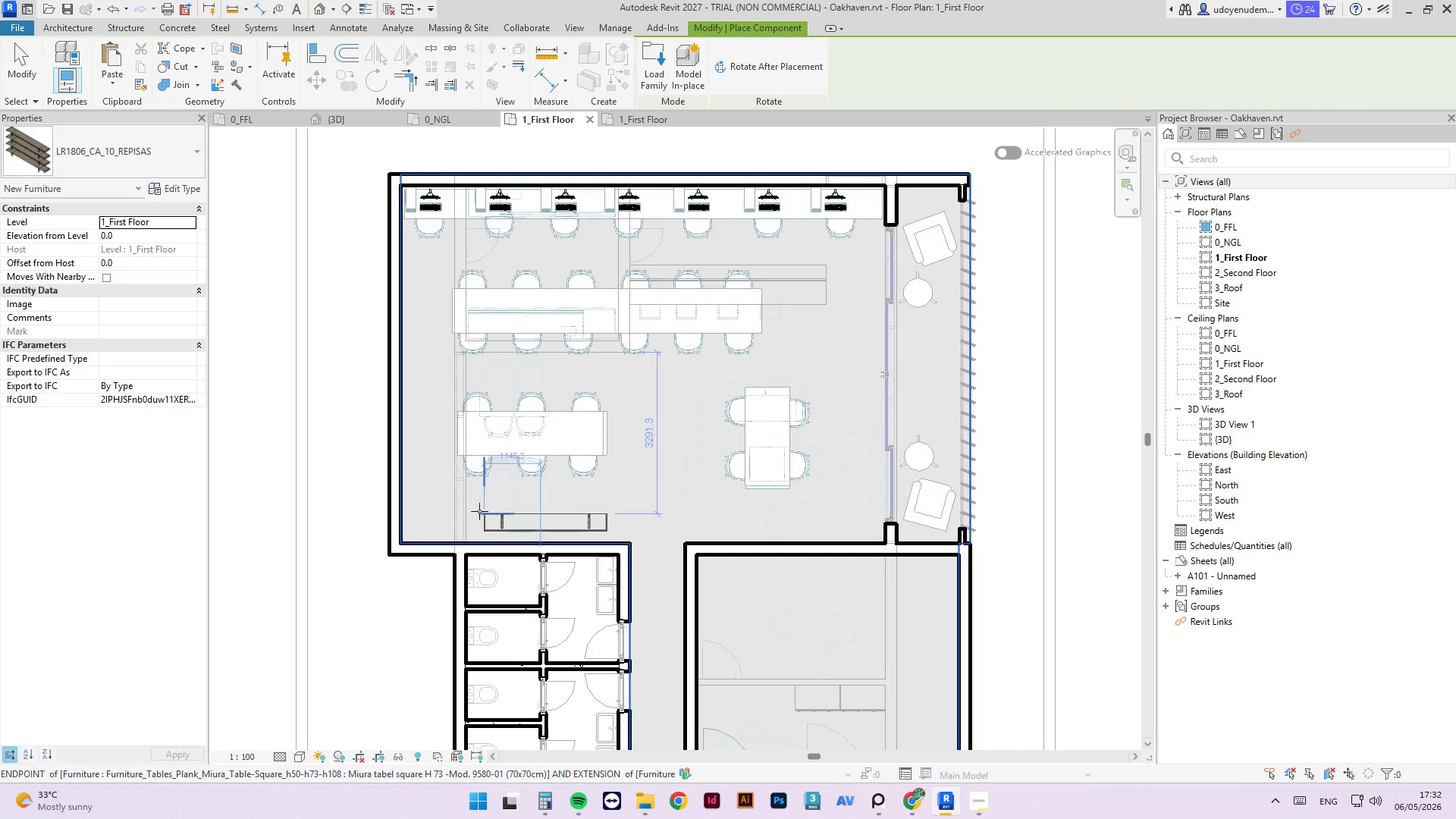 
key(Space)
 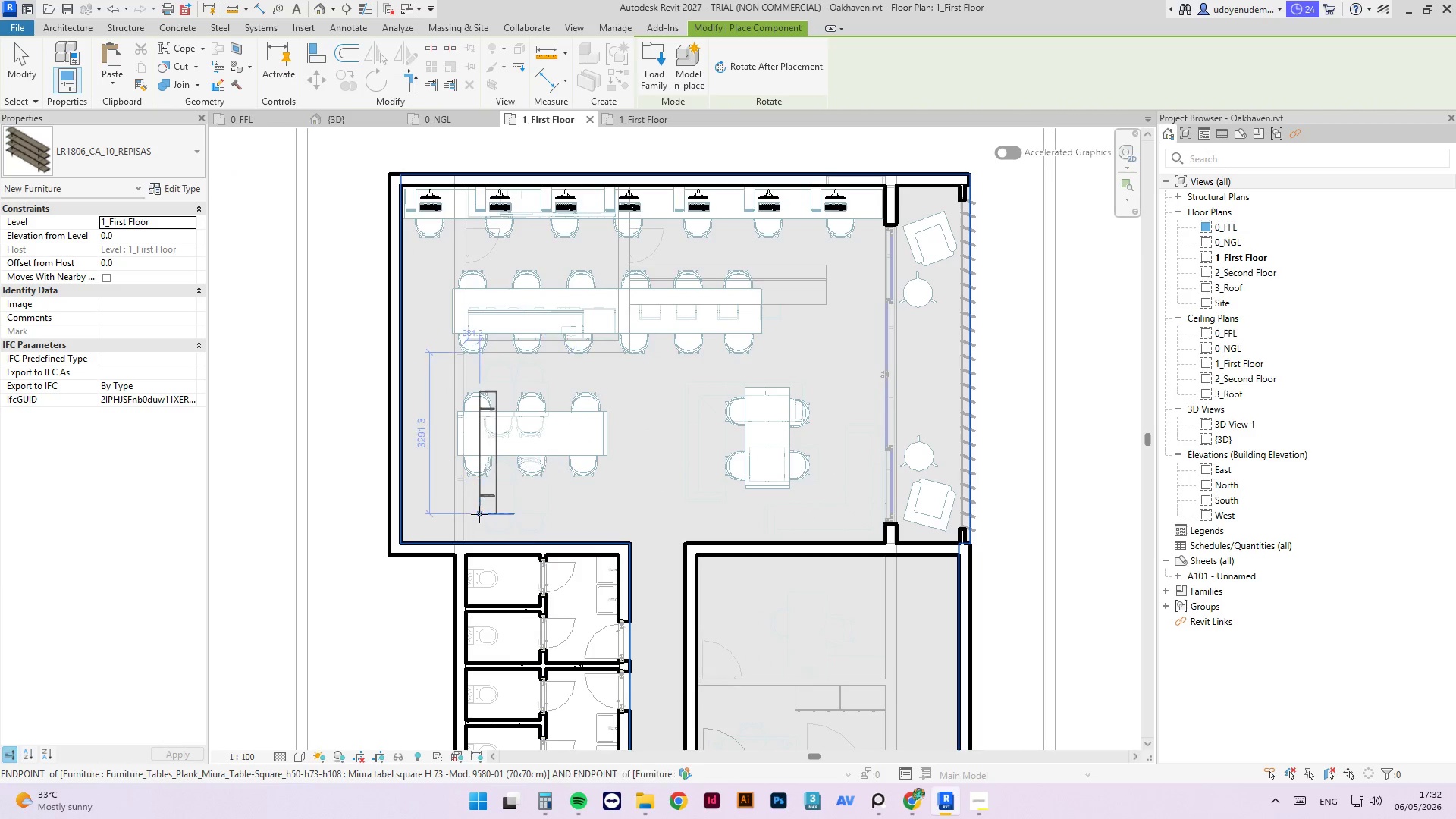 
key(Space)
 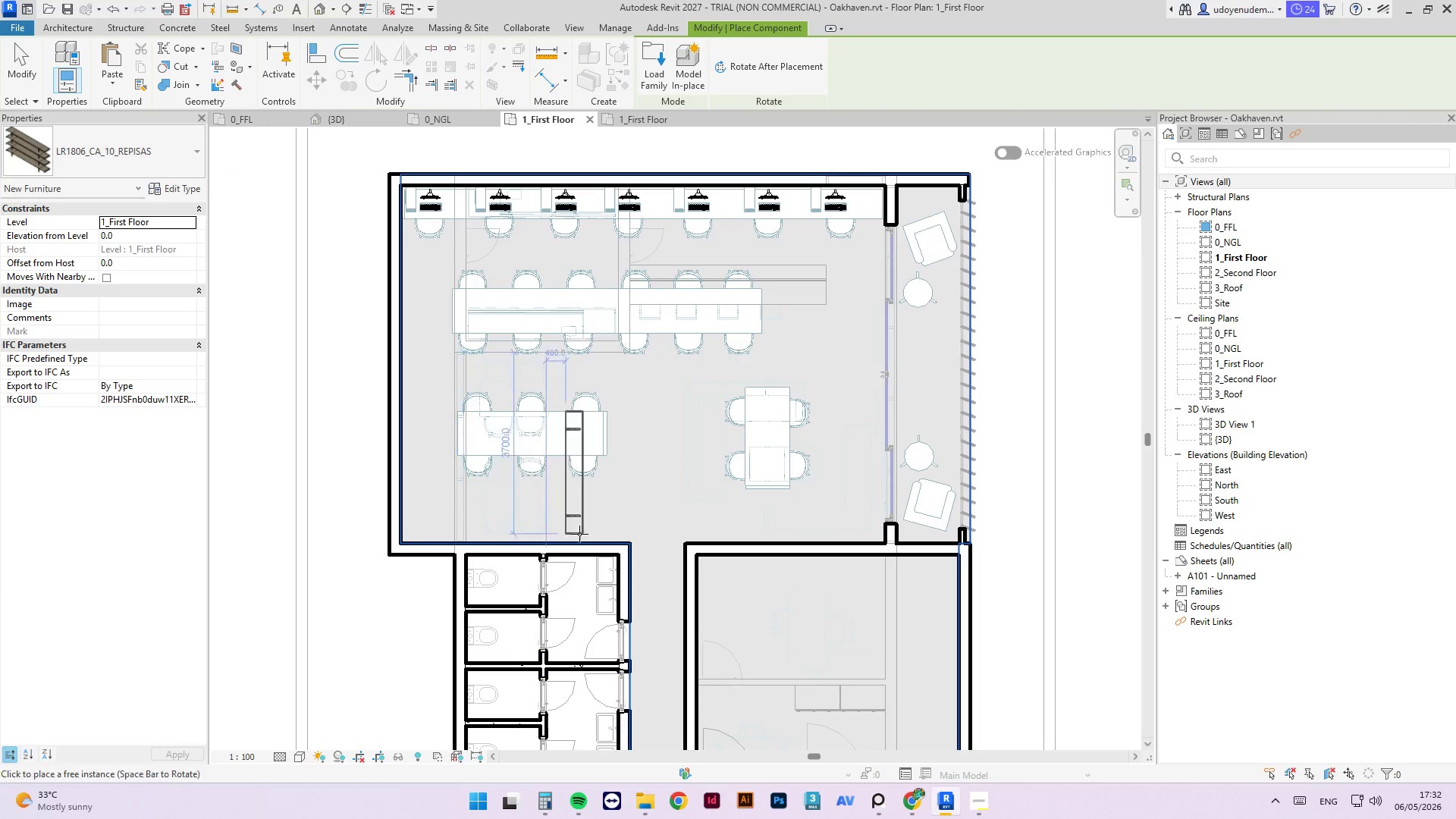 
key(Space)
 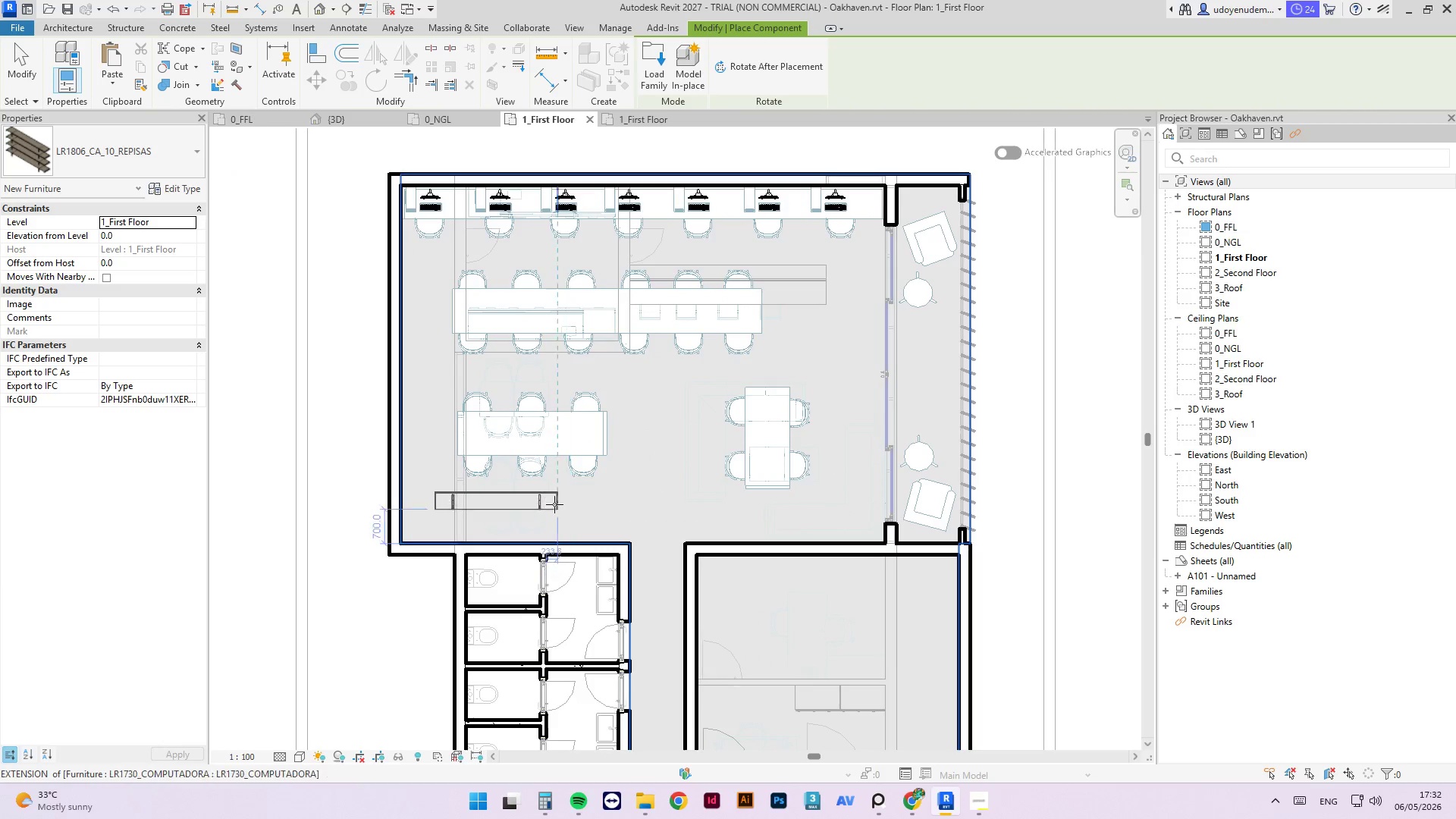 
scroll: coordinate [649, 511], scroll_direction: up, amount: 9.0
 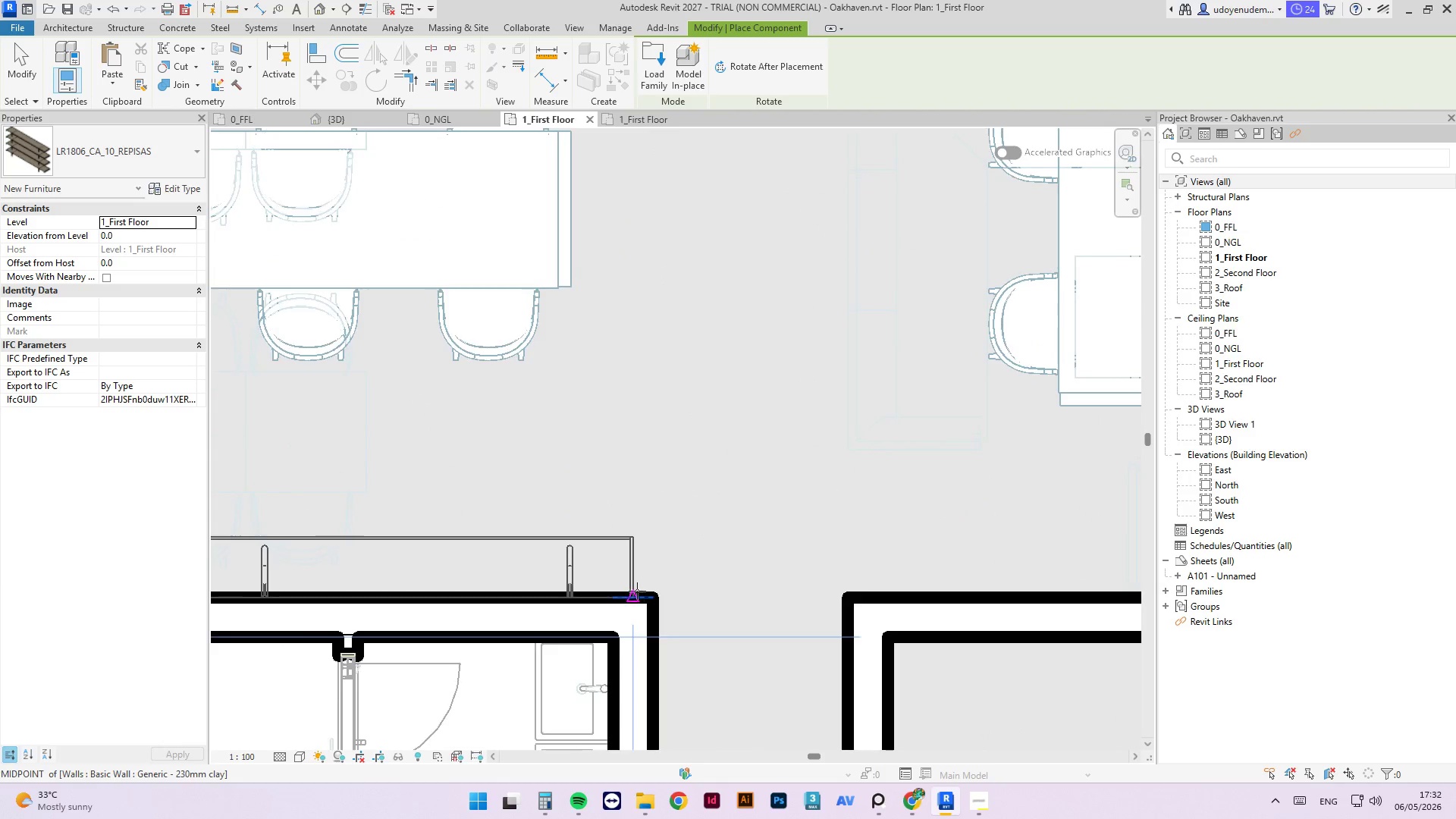 
scroll: coordinate [934, 518], scroll_direction: down, amount: 7.0
 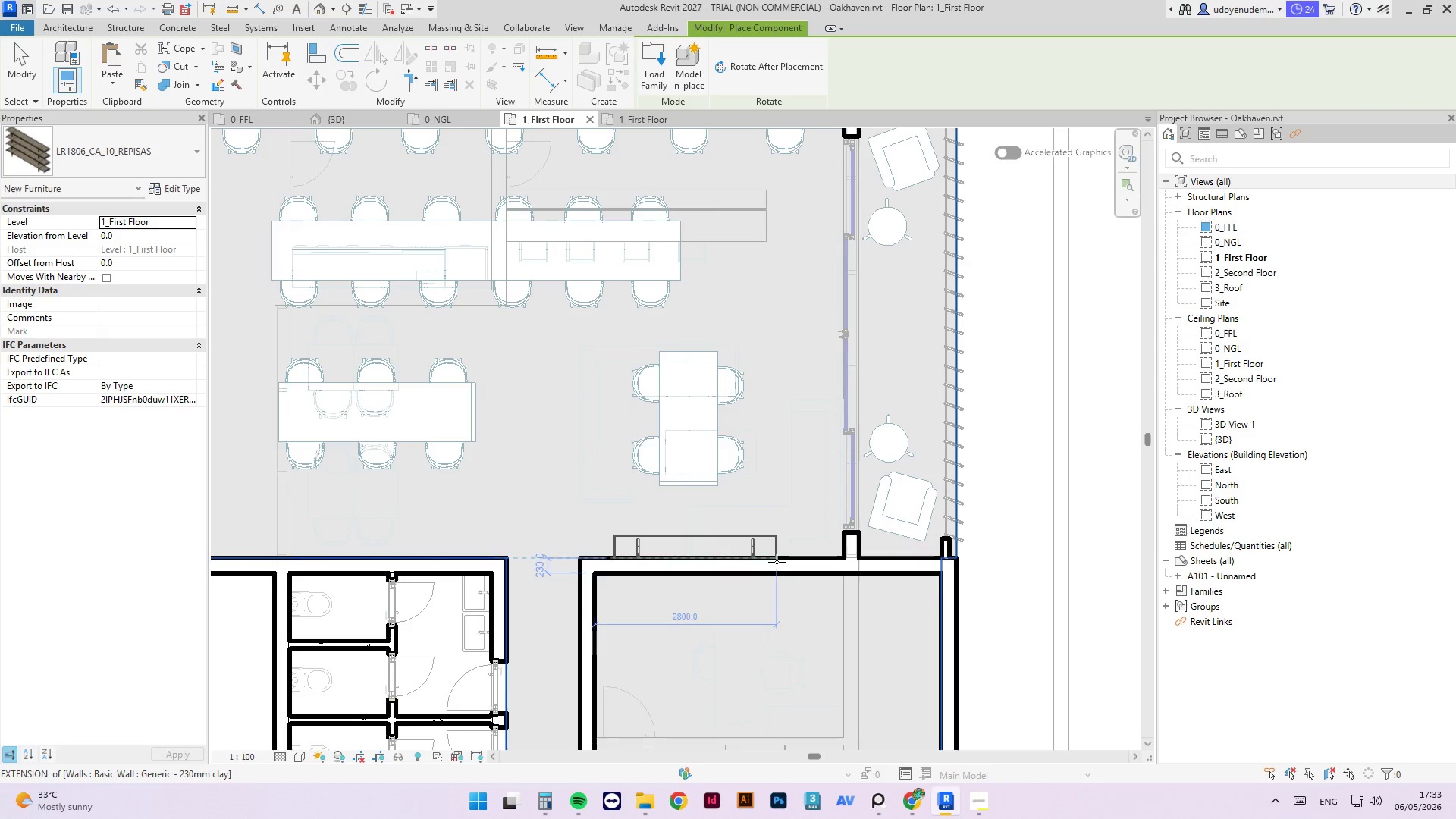 
wait(5.92)
 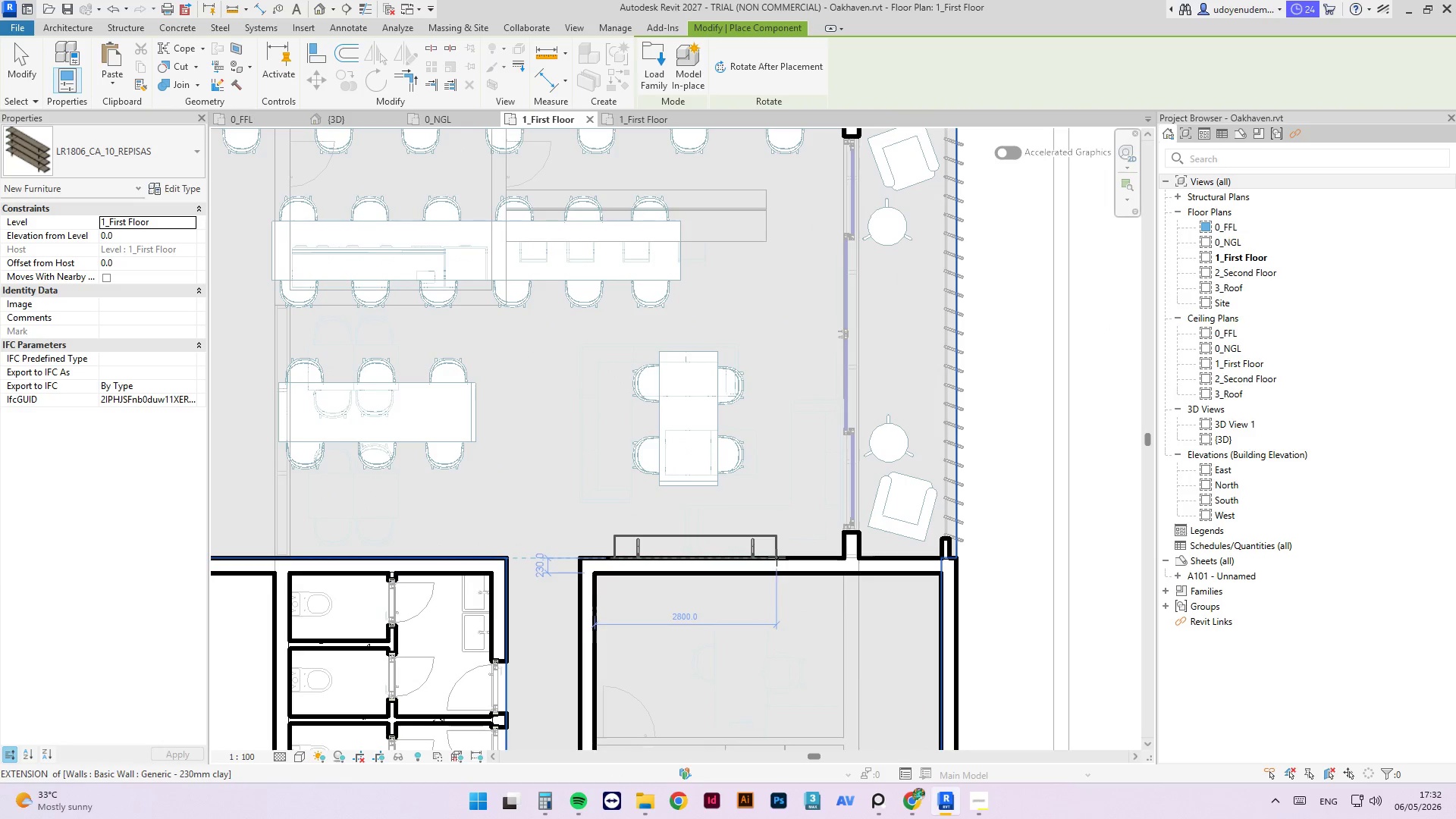 
left_click([786, 556])
 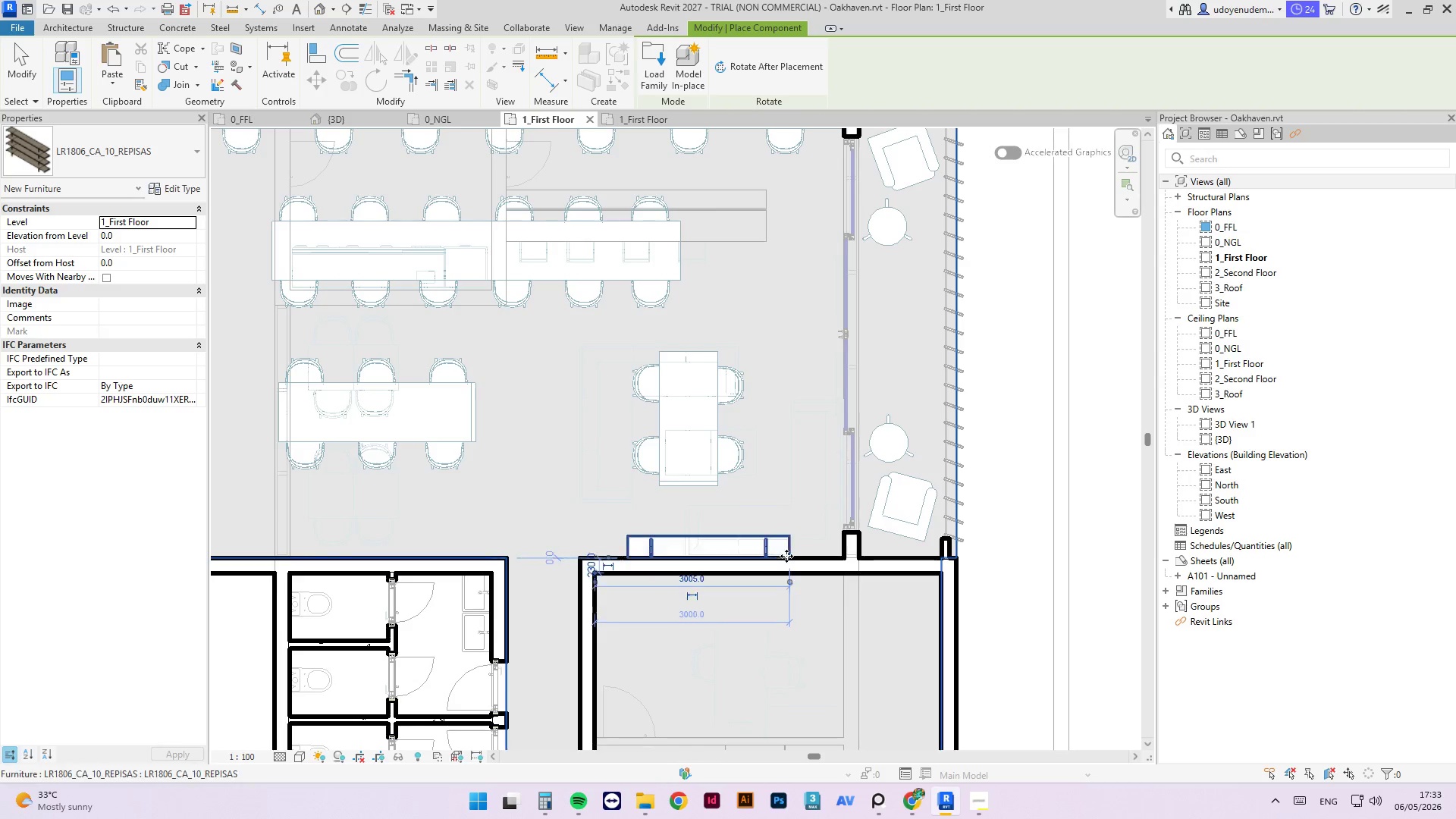 
key(Escape)
 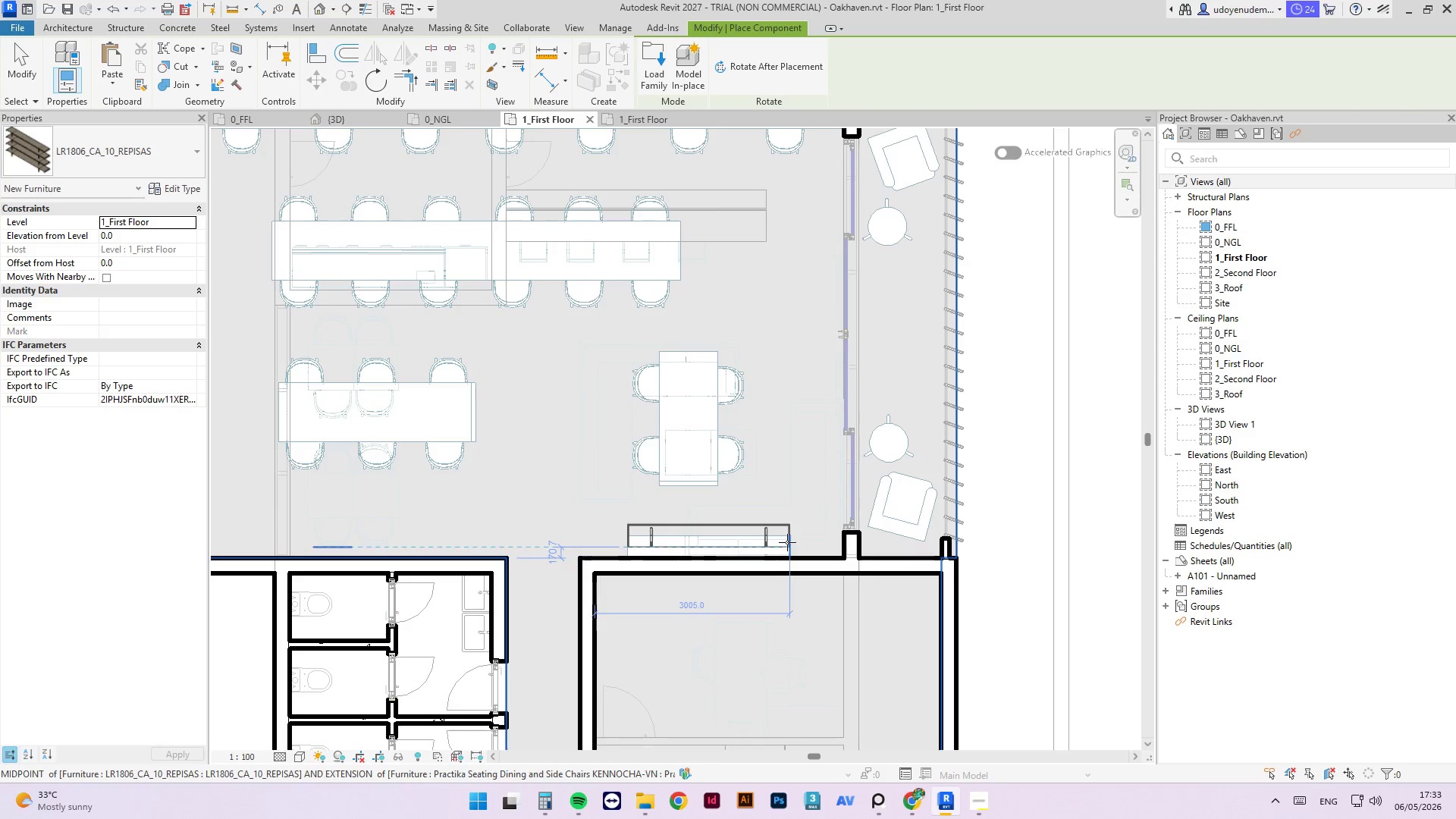 
key(Escape)
 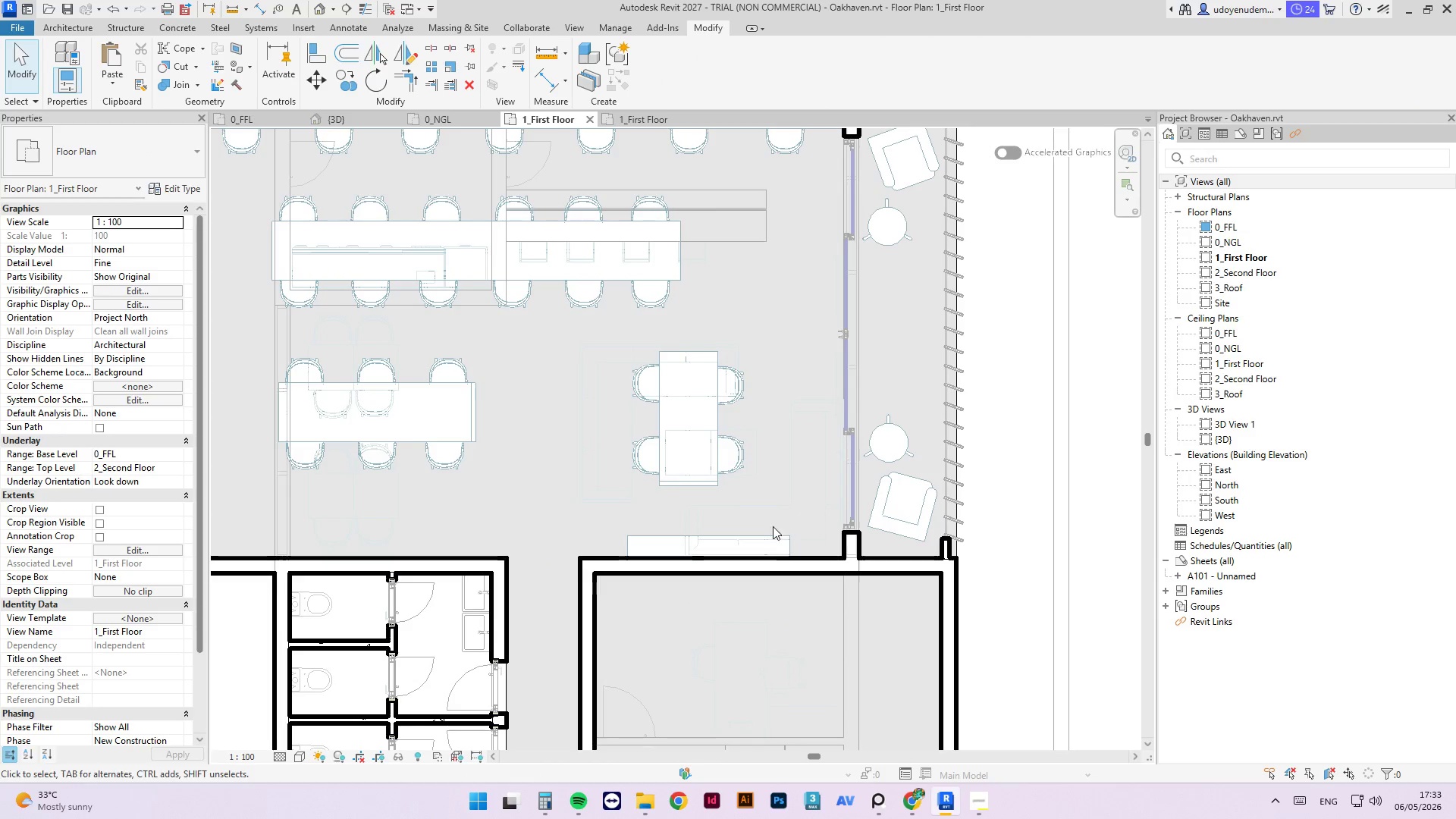 
key(Escape)
 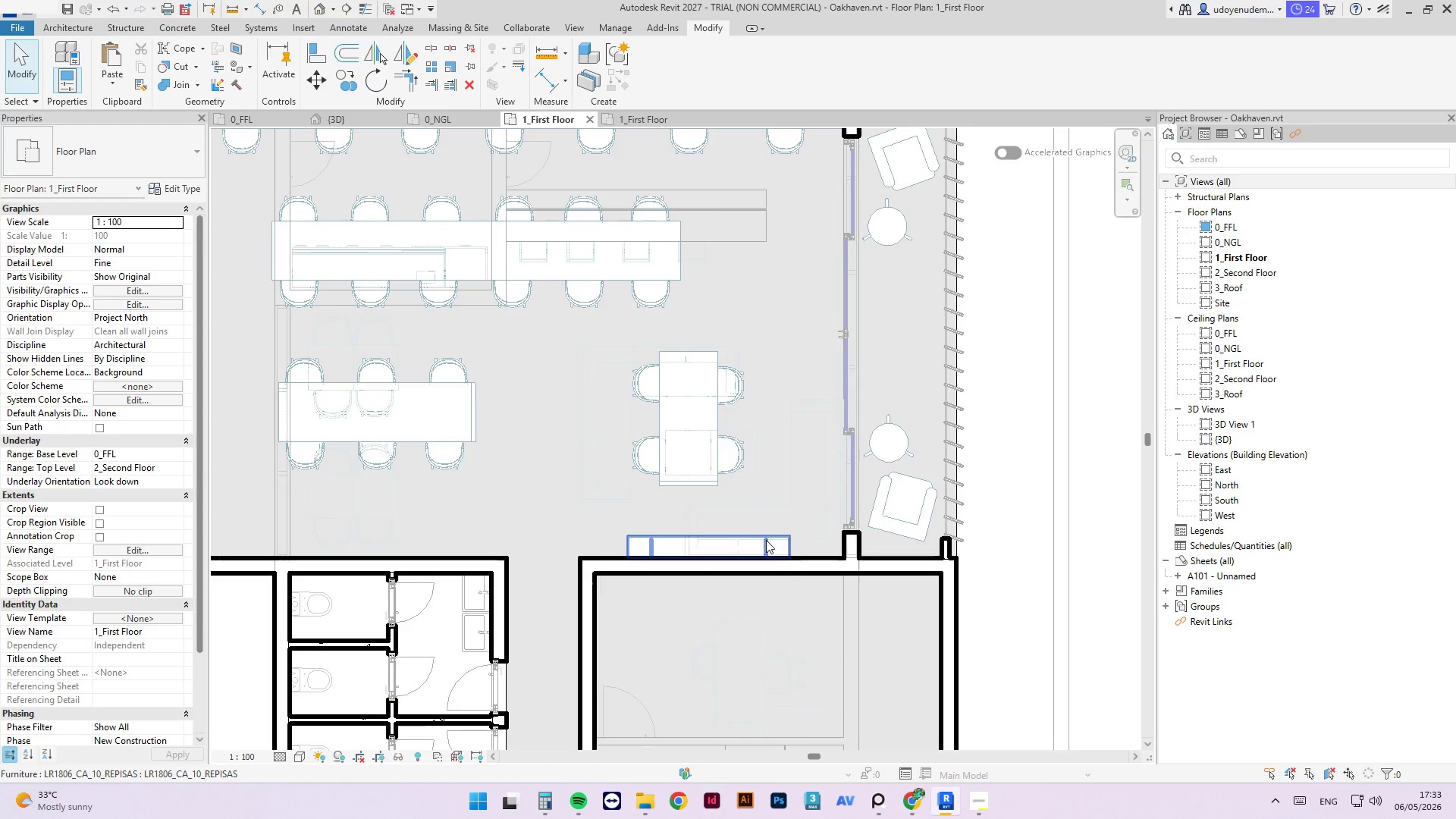 
left_click([766, 540])
 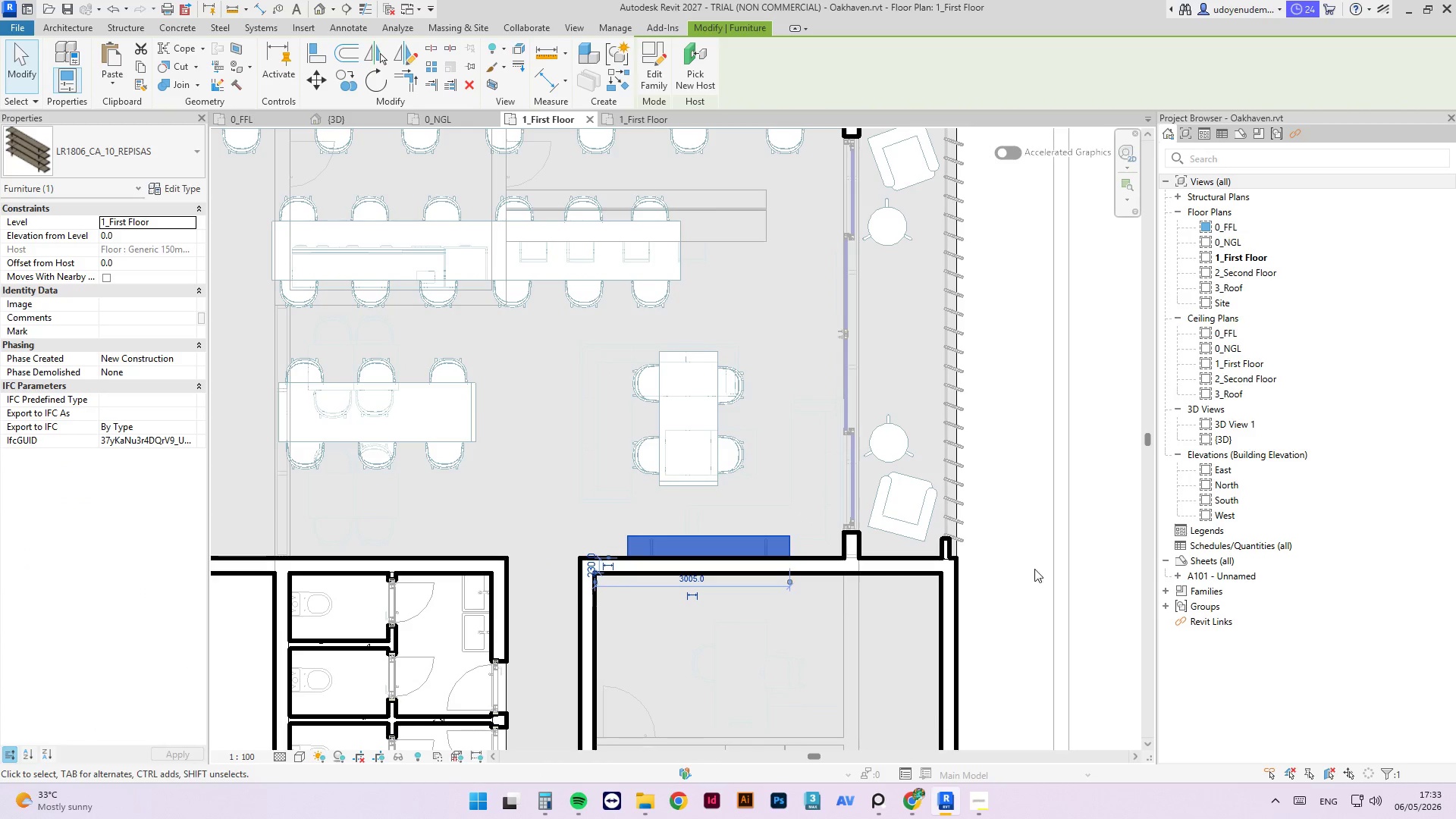 
left_click([124, 149])
 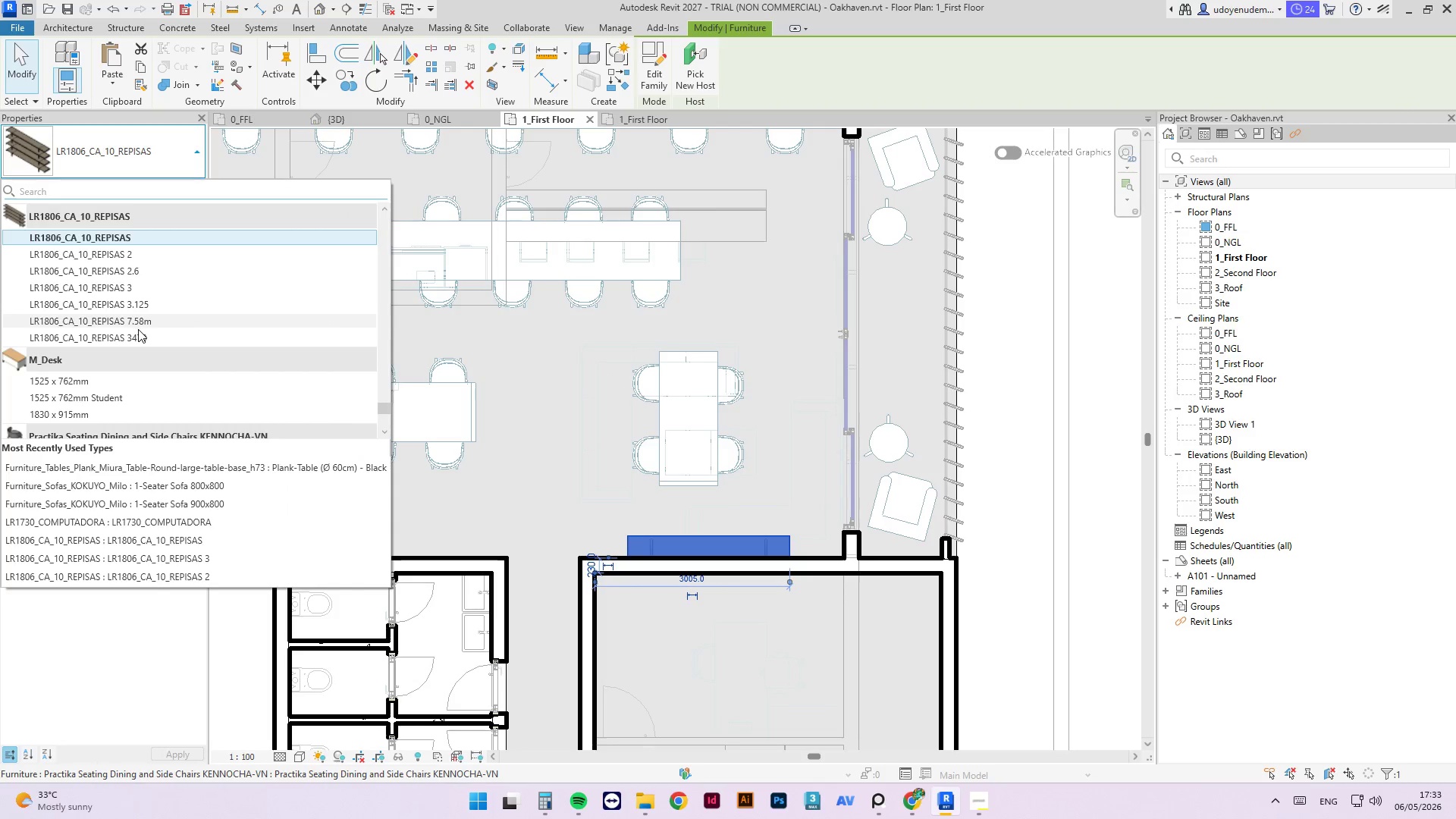 
left_click([146, 308])
 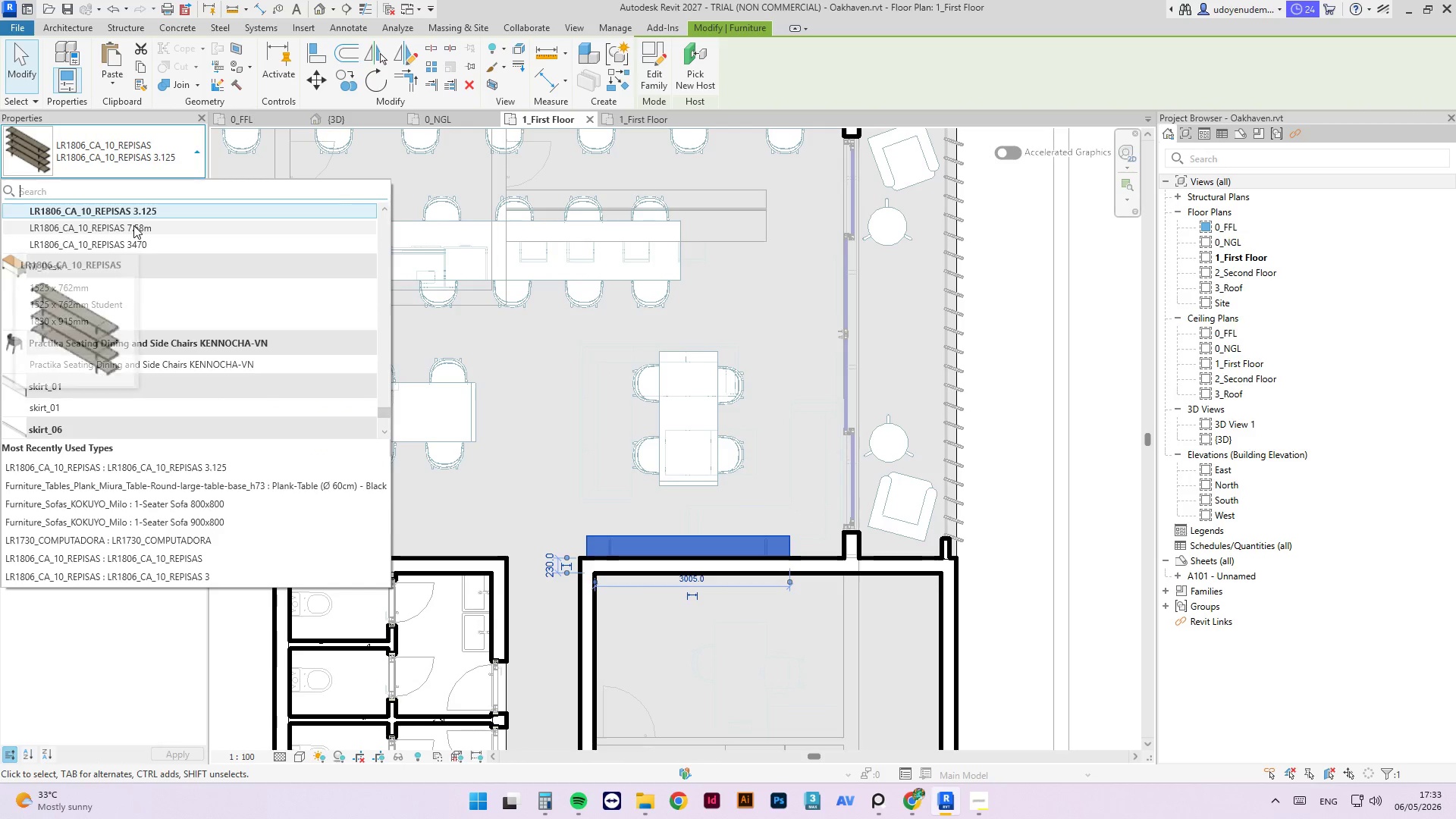 
left_click([144, 245])
 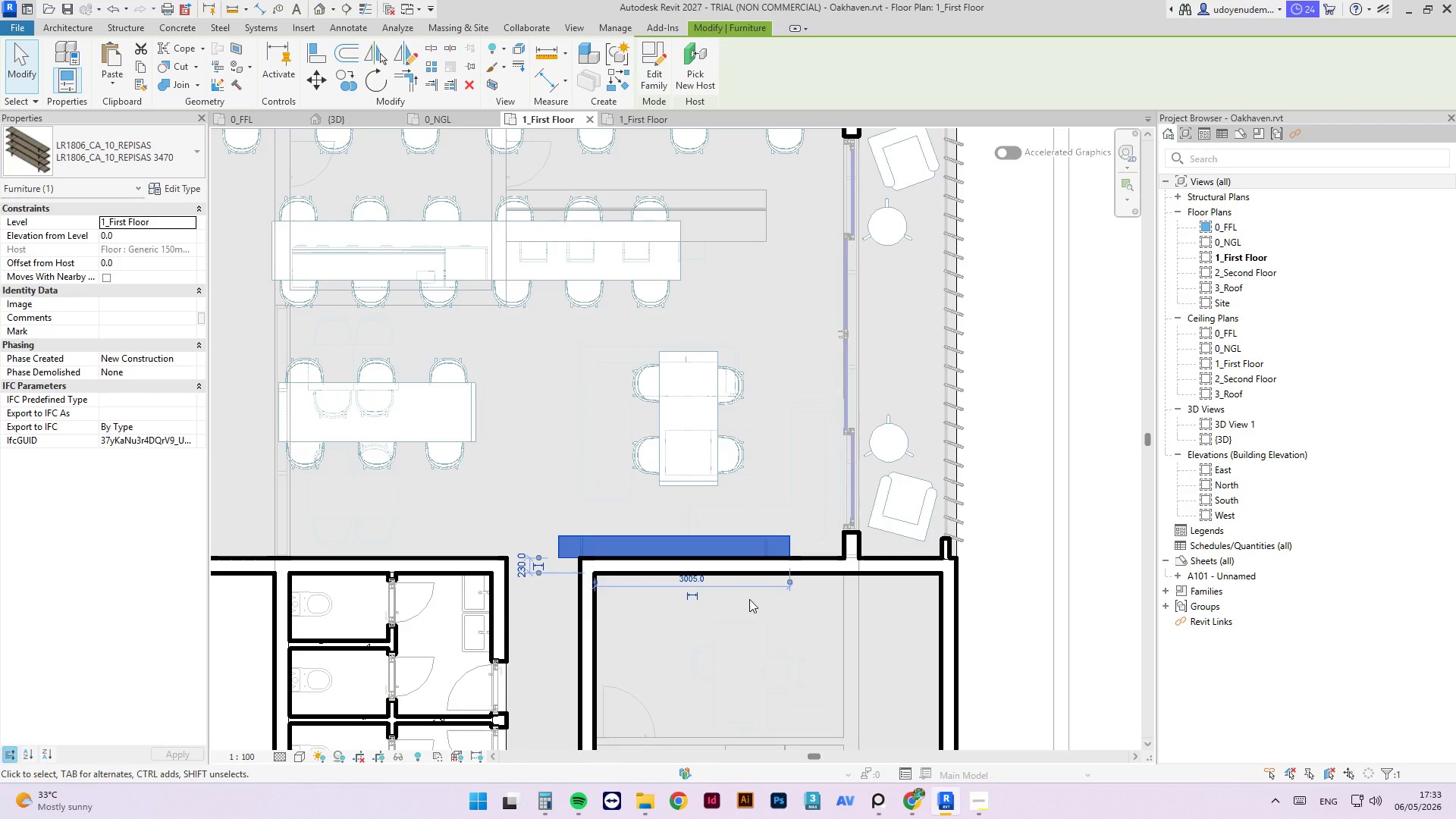 
key(ArrowRight)
 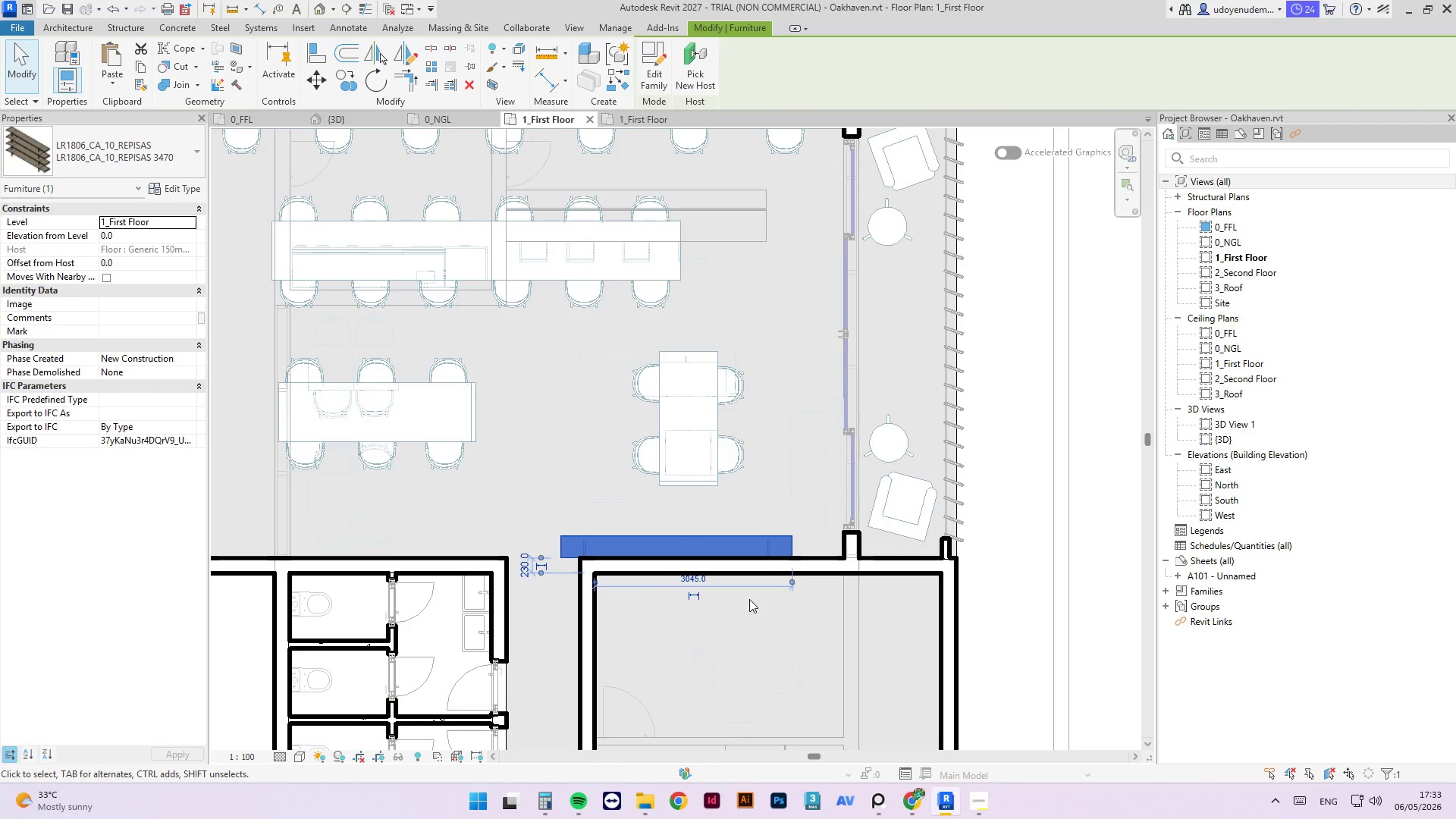 
key(ArrowRight)
 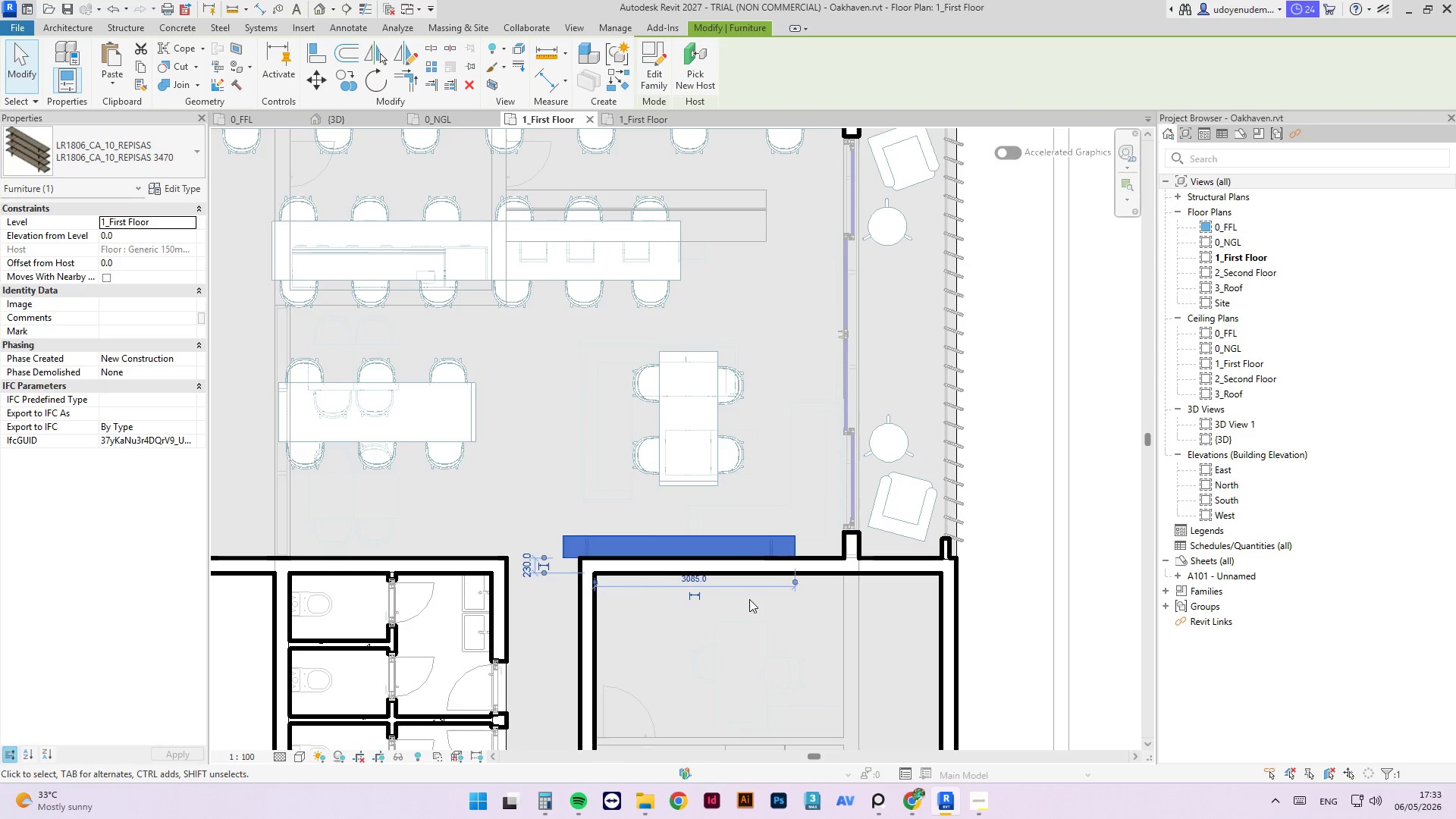 
key(ArrowRight)
 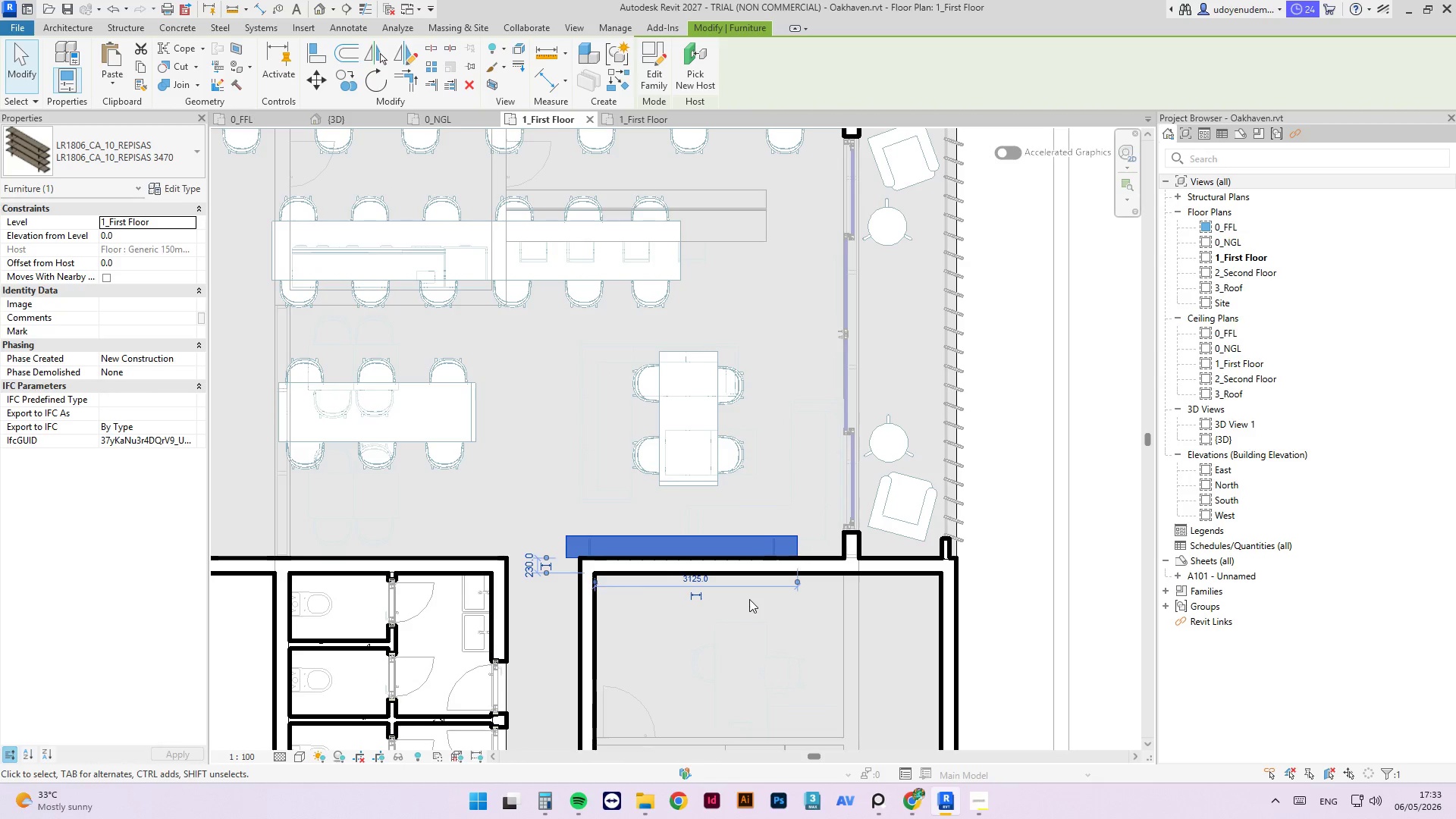 
hold_key(key=ArrowRight, duration=0.92)
 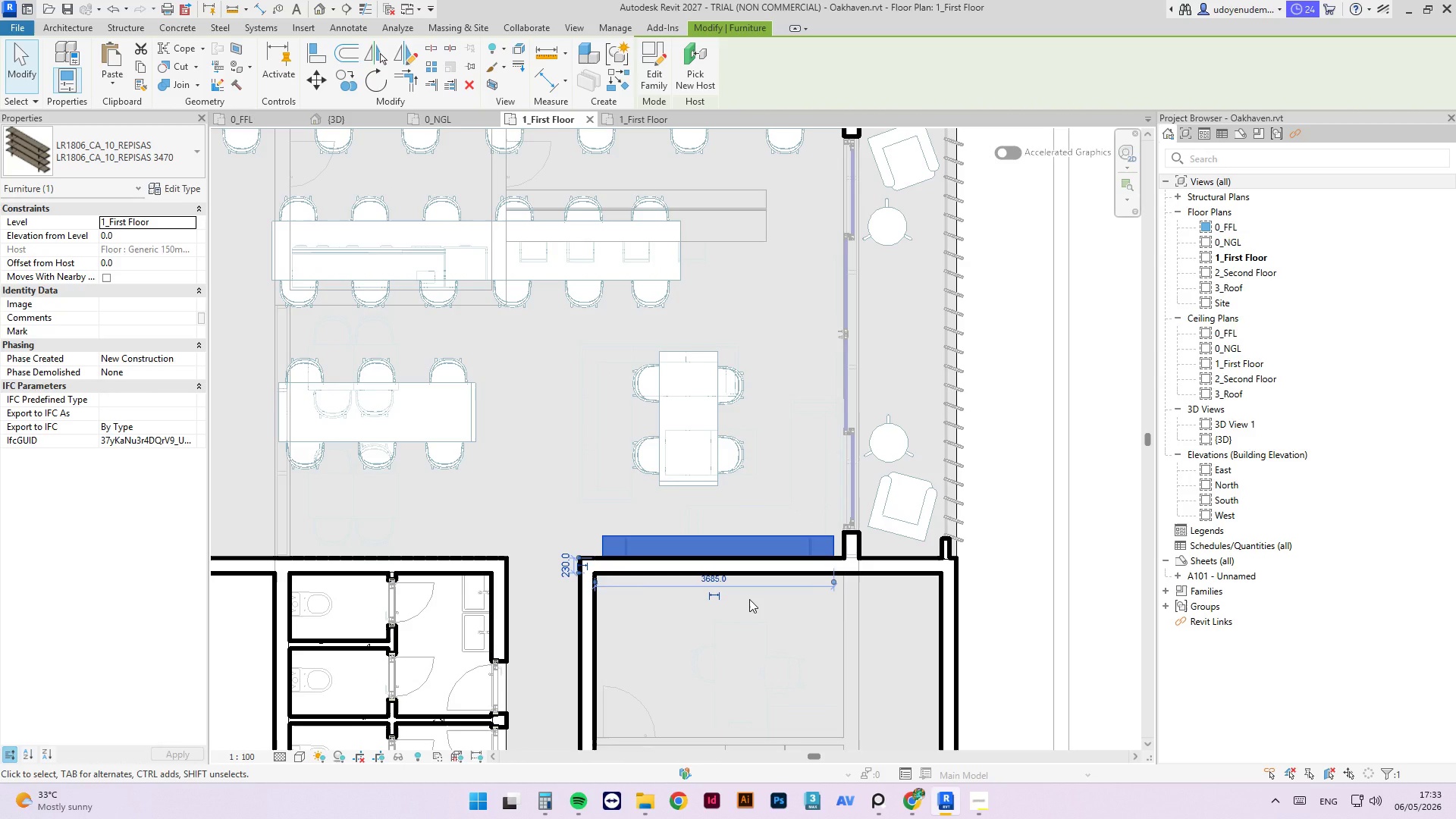 
type(cs)
 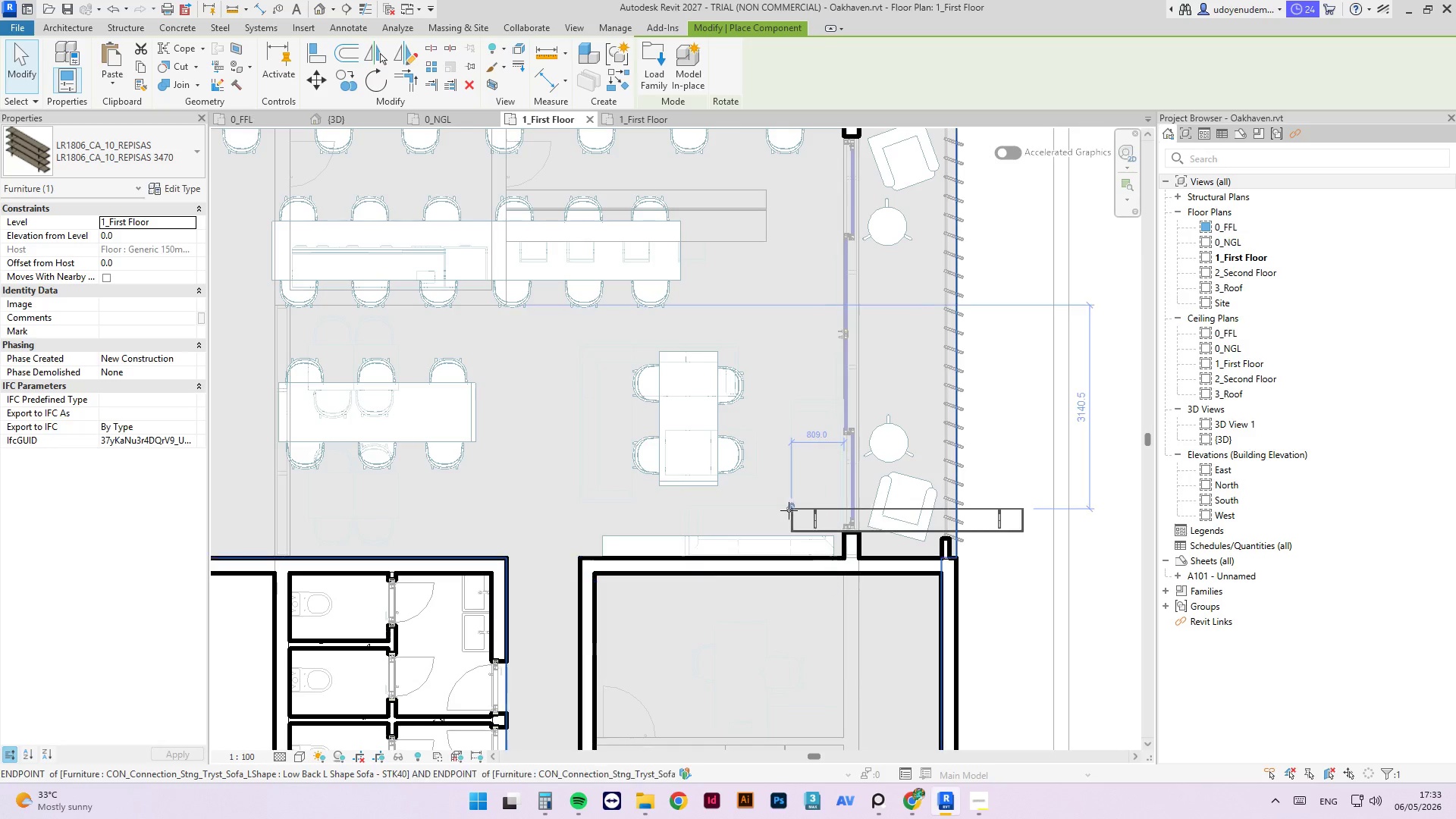 
key(Escape)
 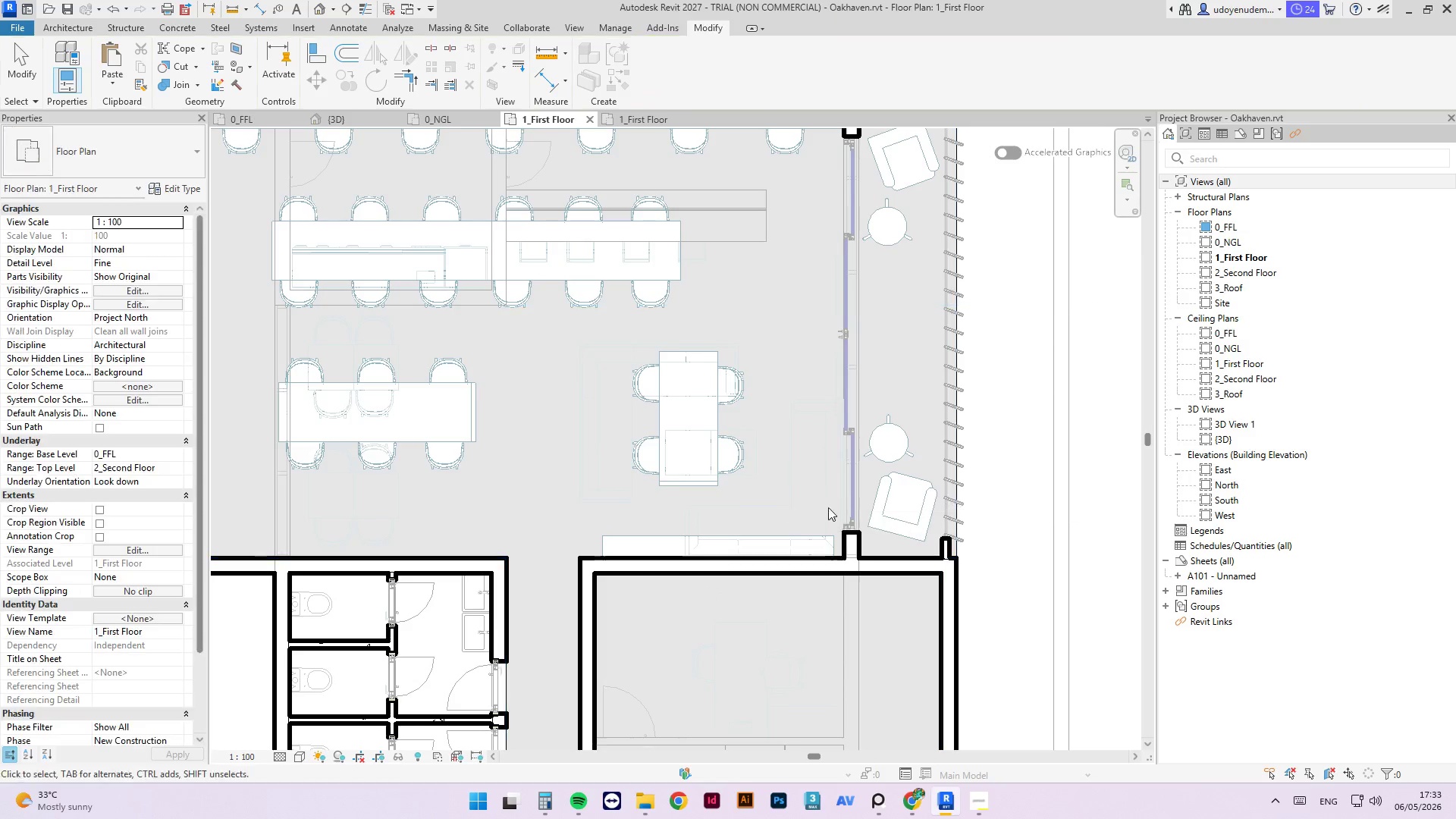 
key(Escape)
 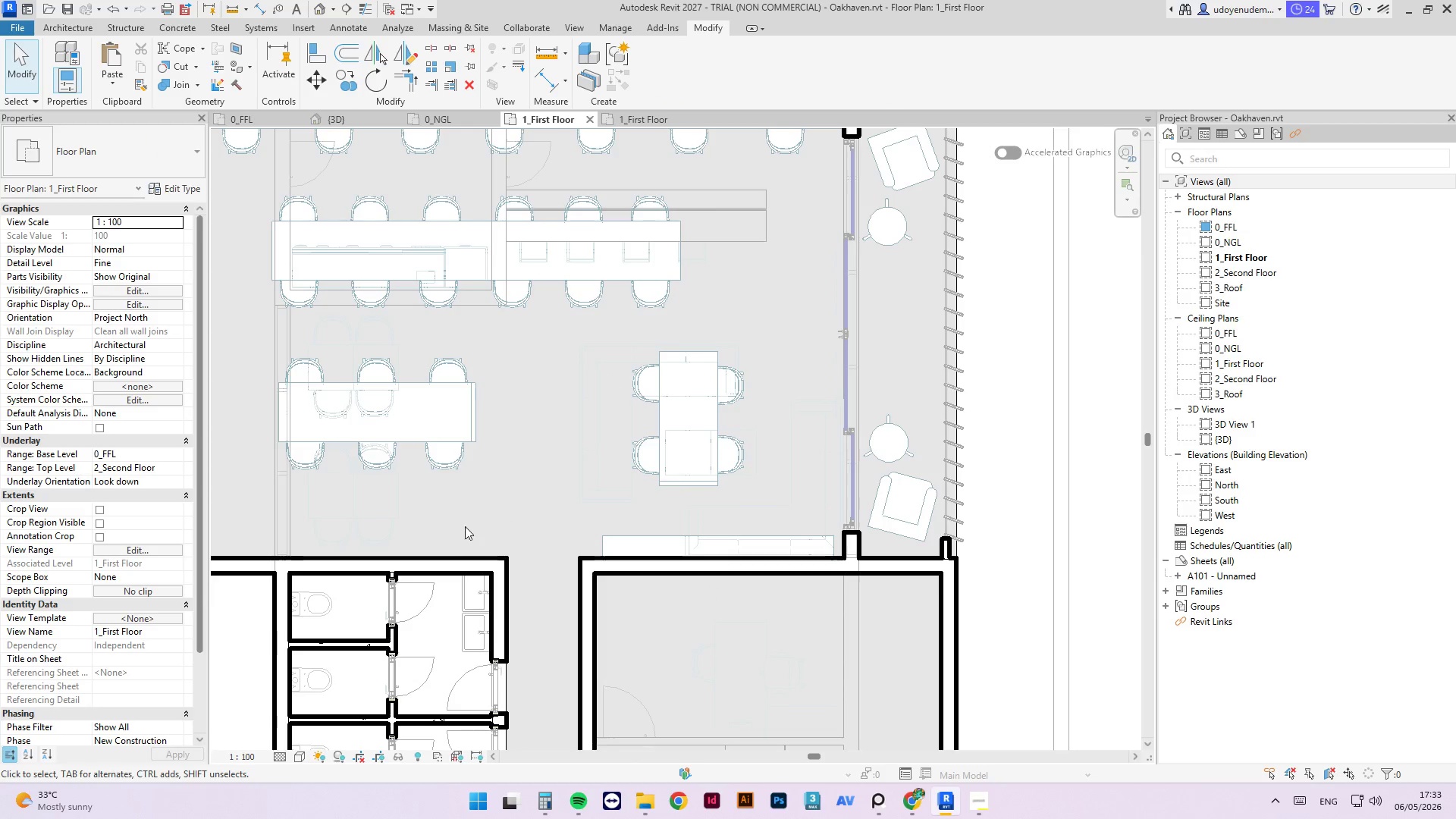 
scroll: coordinate [333, 549], scroll_direction: none, amount: 0.0
 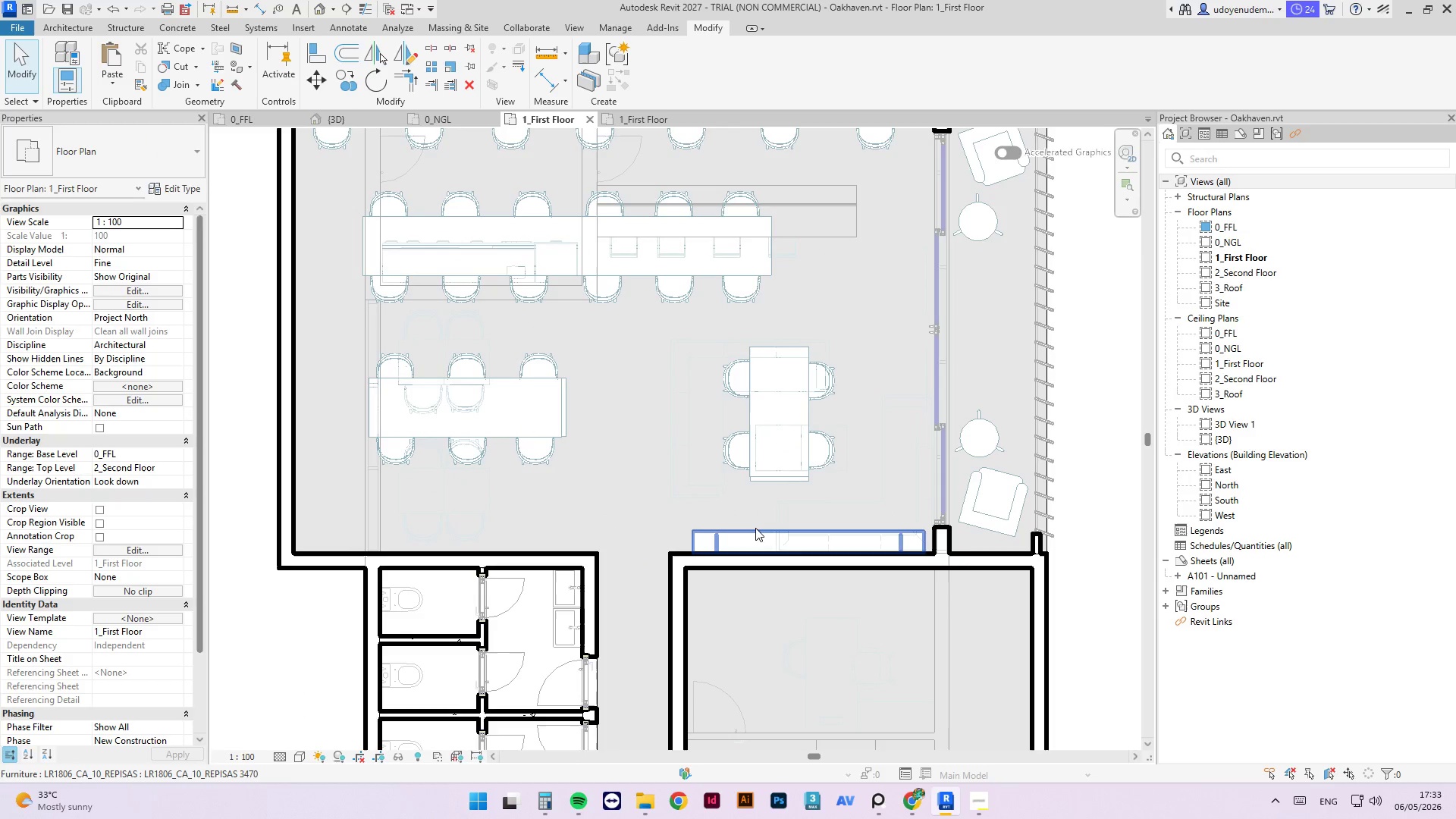 
left_click([755, 528])
 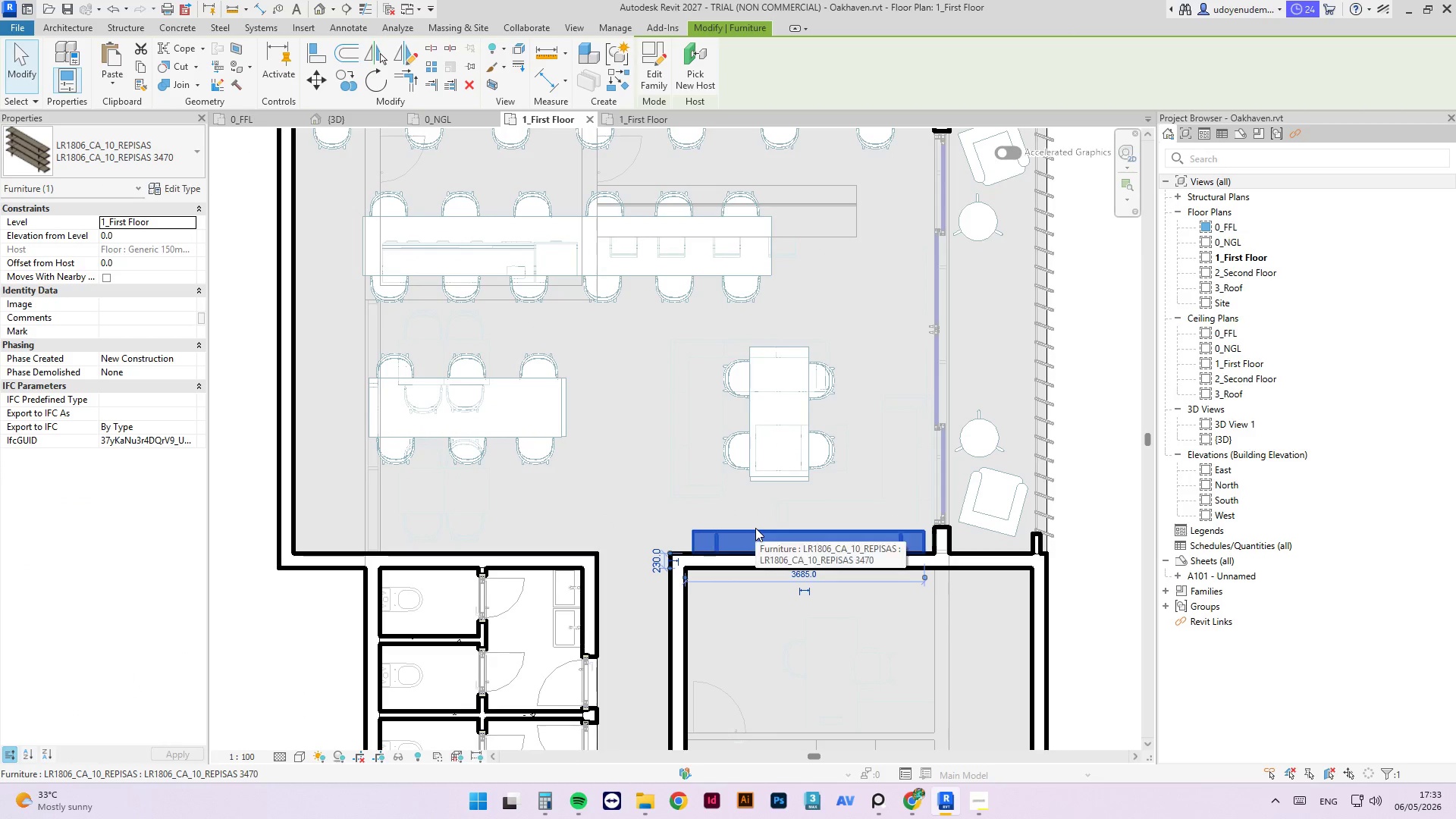 
type(cs)
 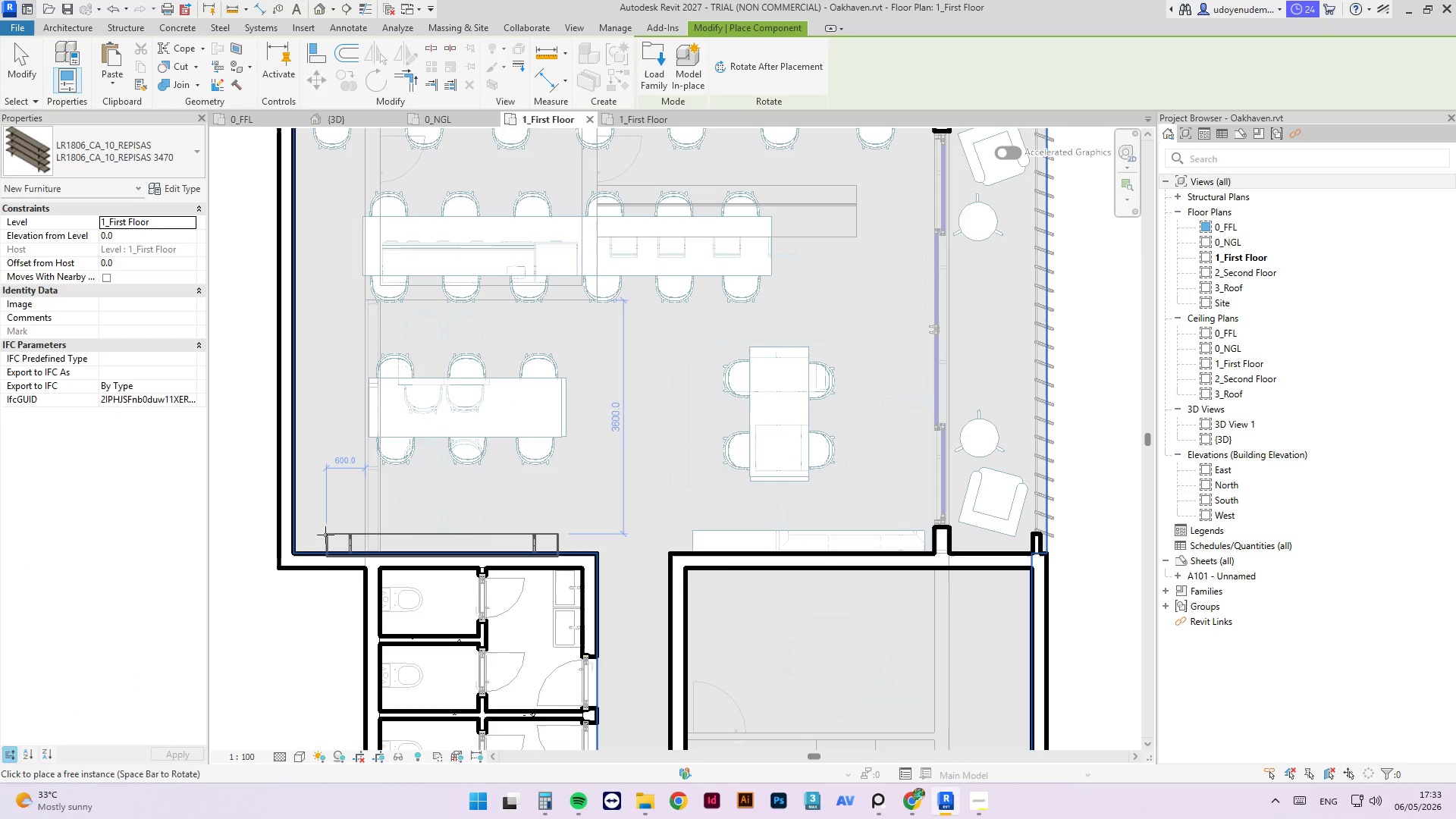 
key(Space)
 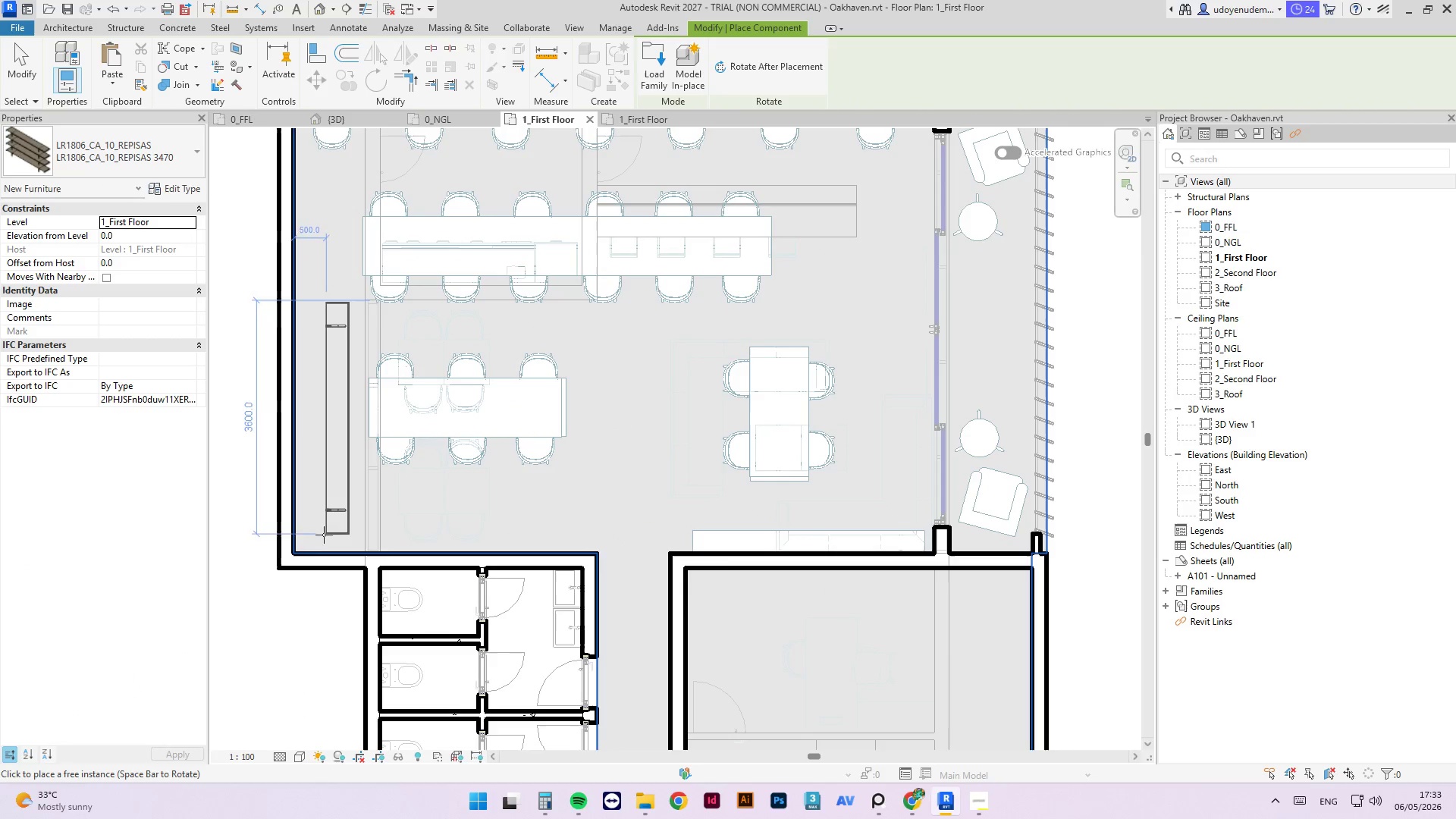 
key(Space)
 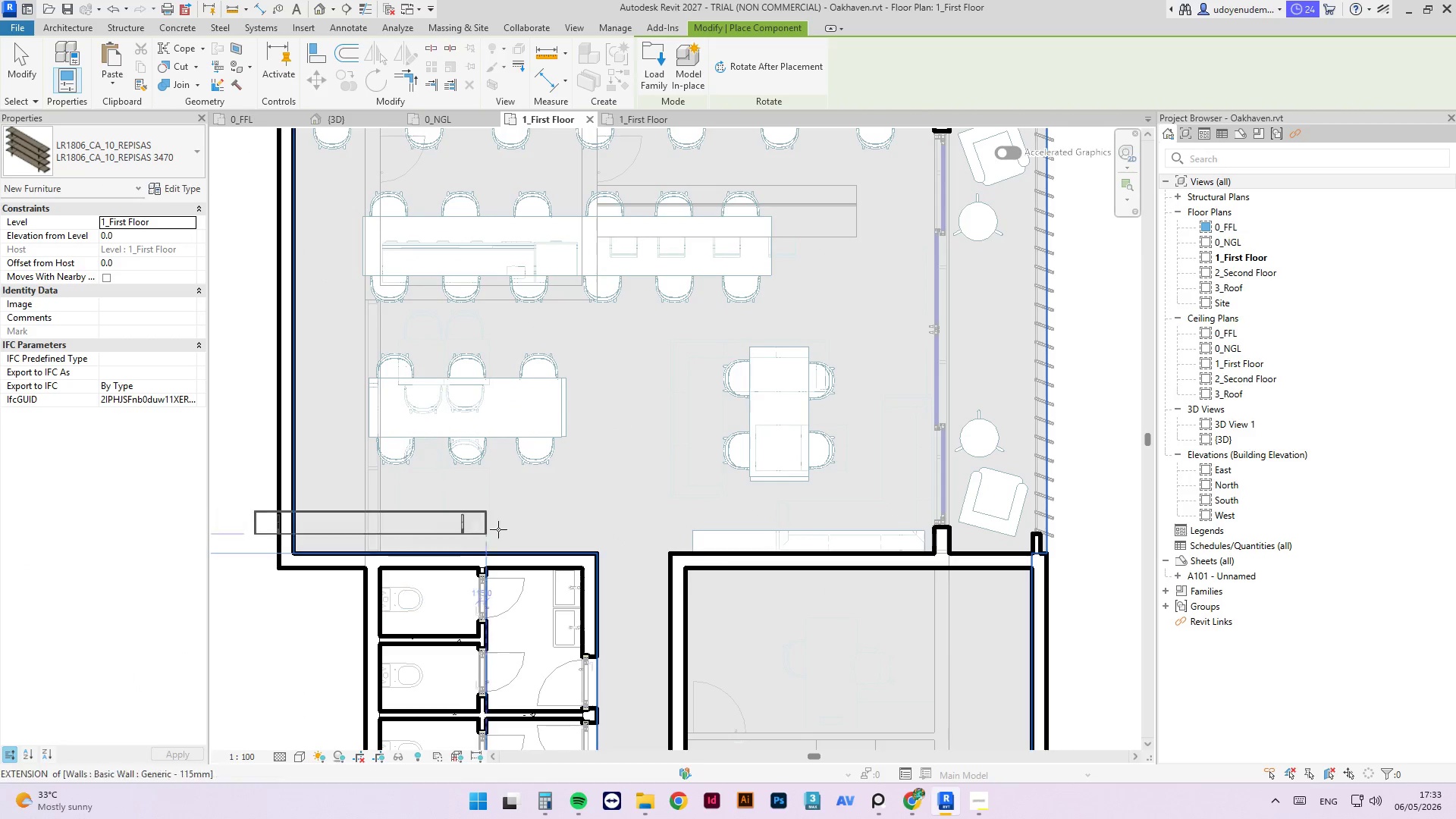 
scroll: coordinate [558, 540], scroll_direction: up, amount: 3.0
 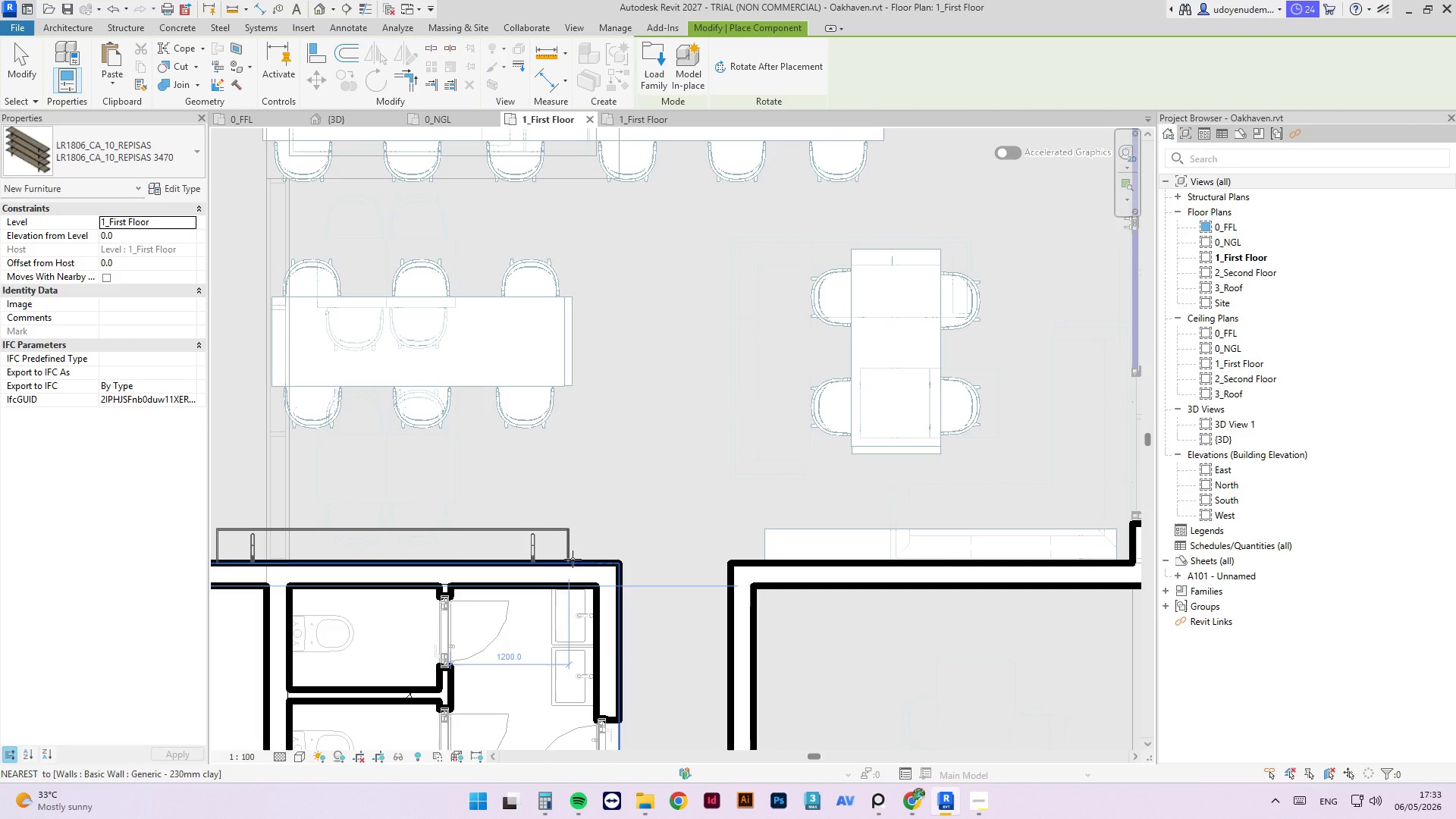 
left_click([573, 559])
 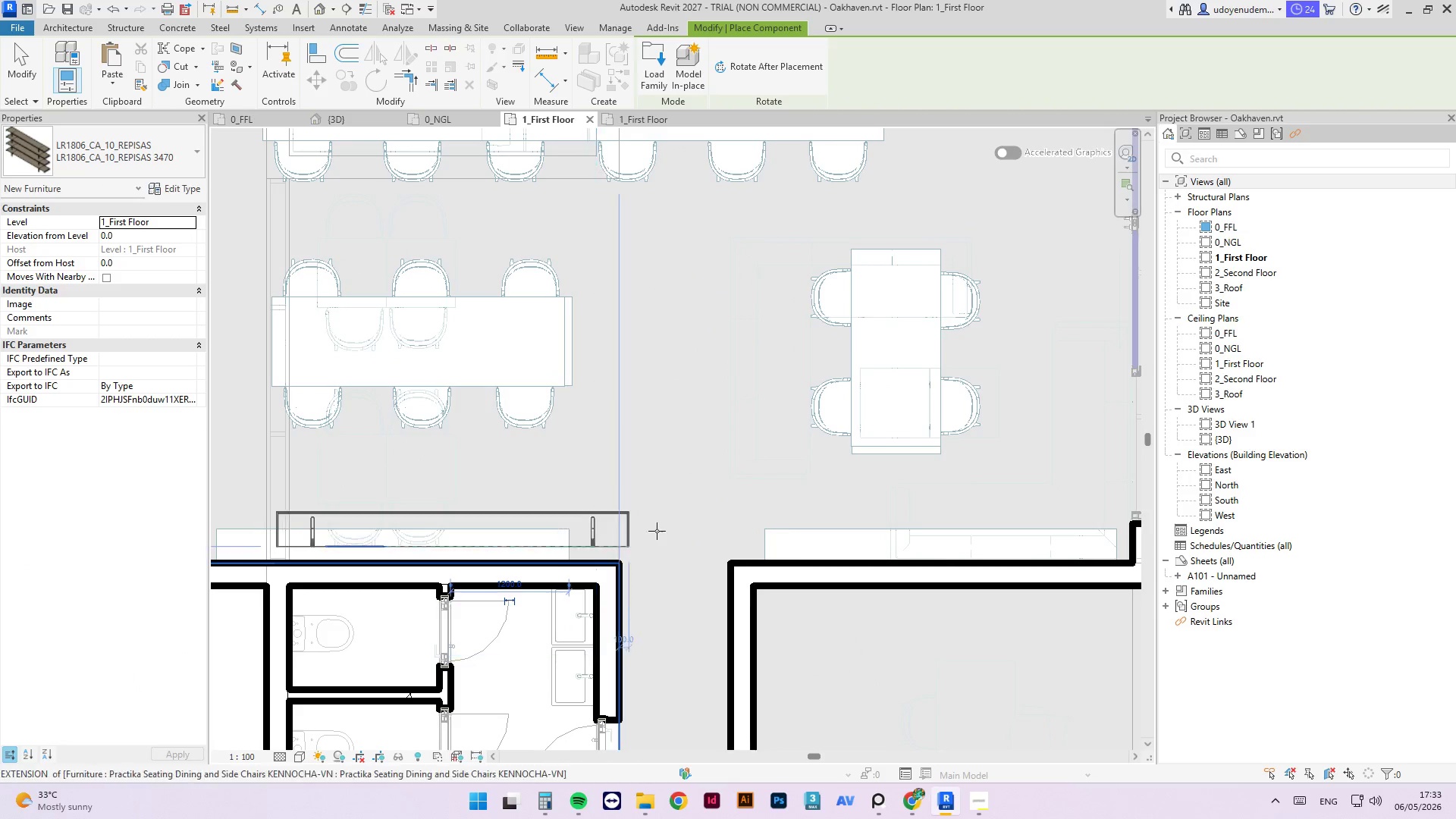 
key(Escape)
 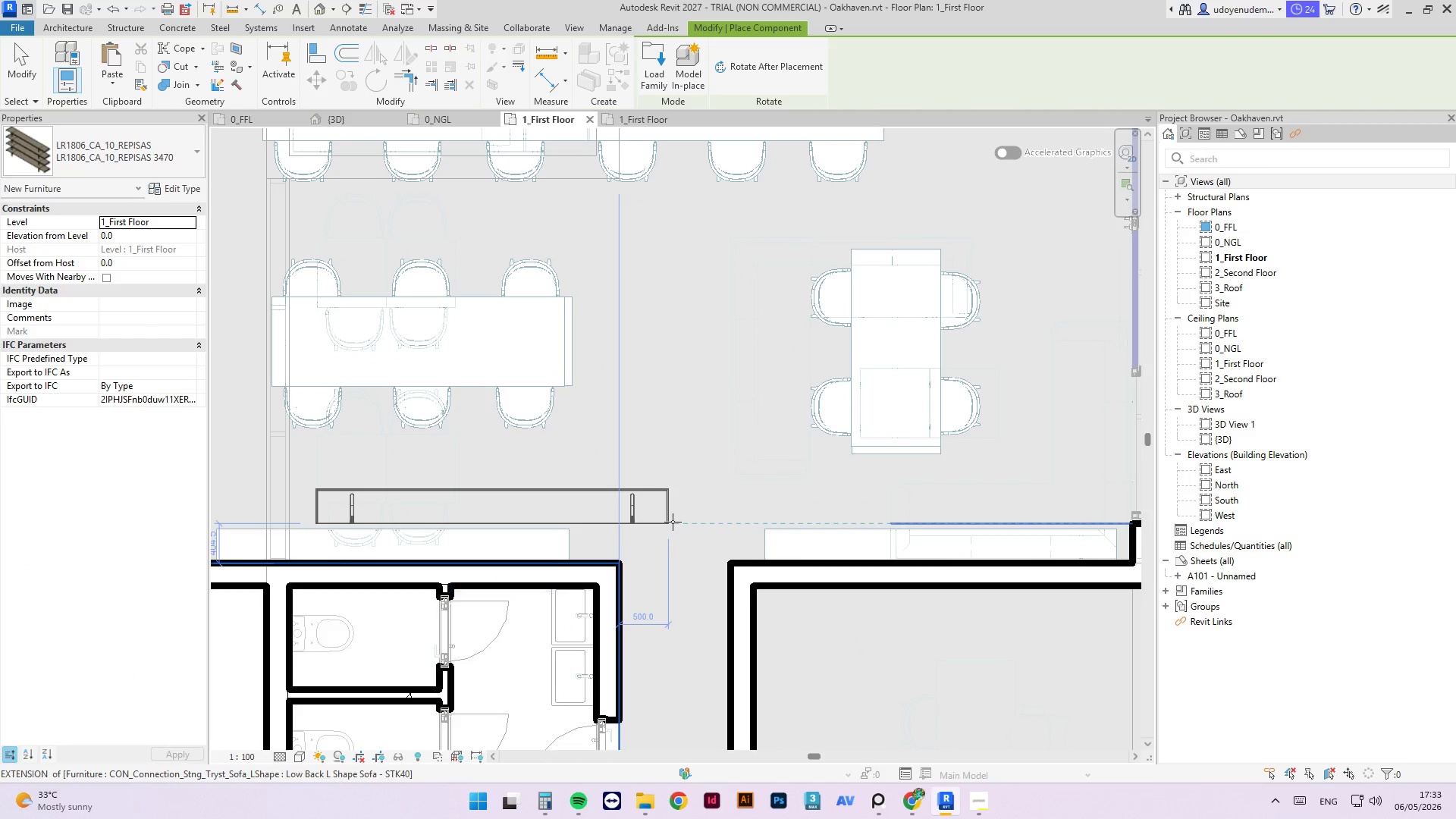 
key(Escape)
 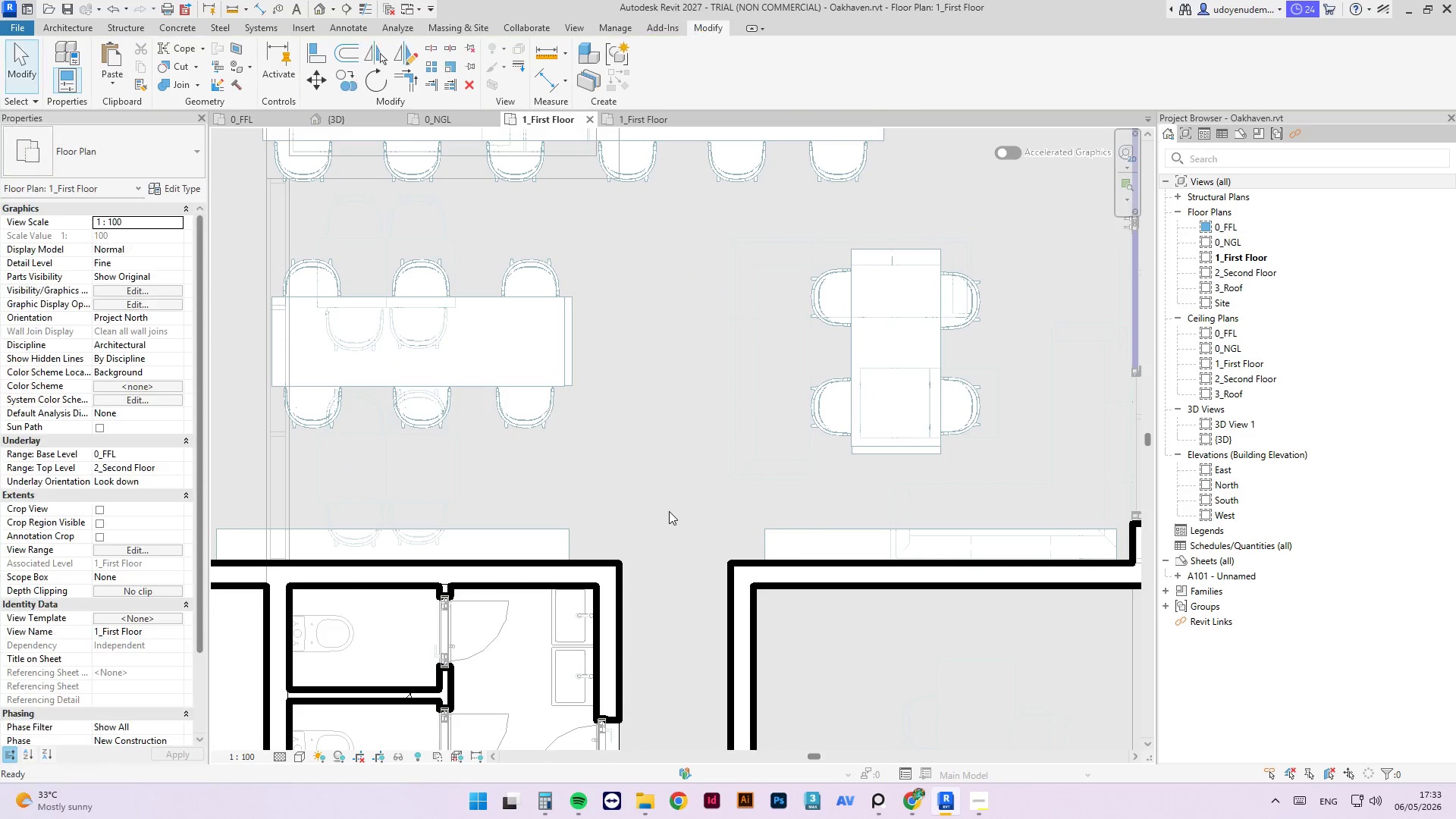 
key(Escape)
 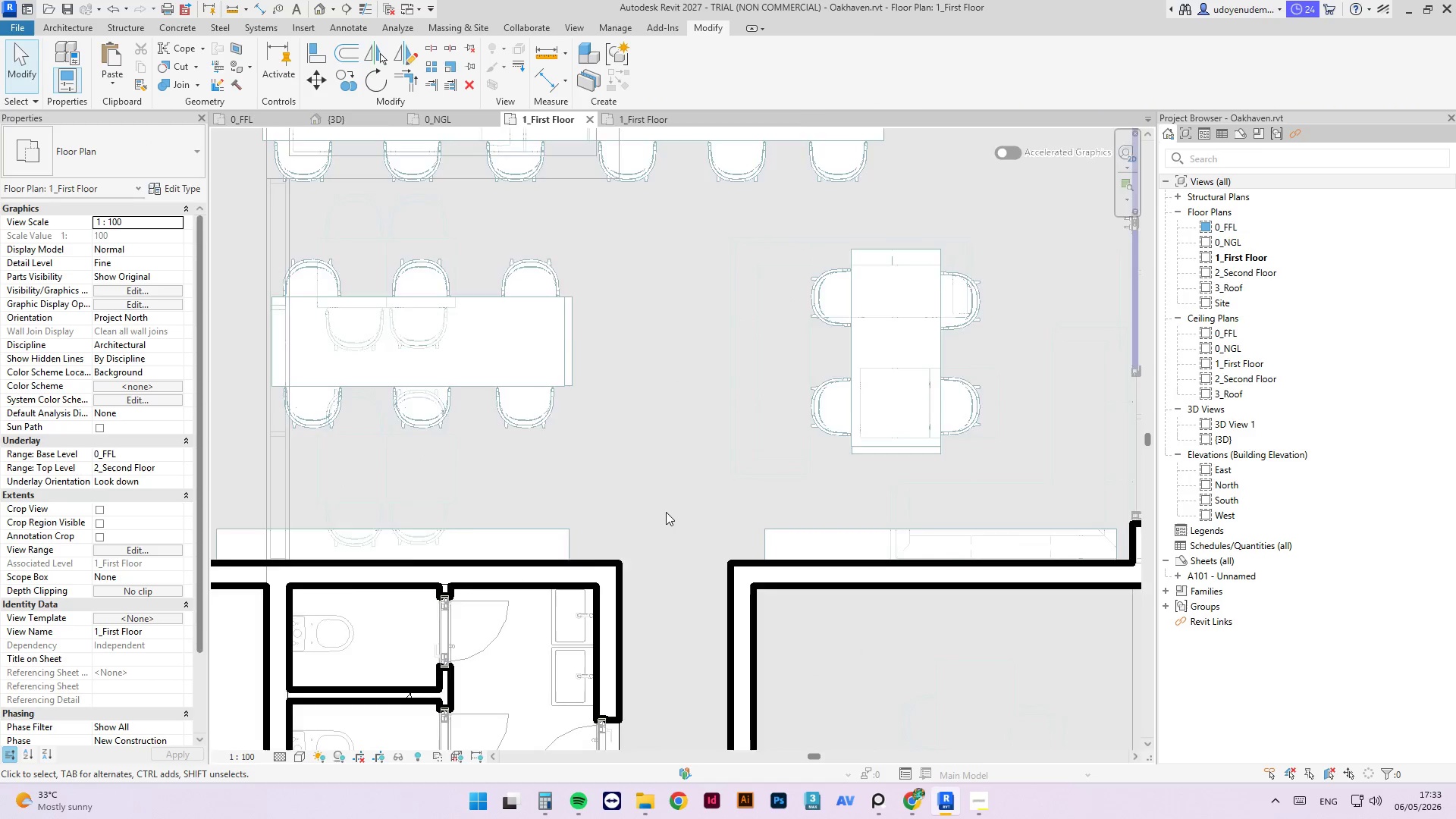 
scroll: coordinate [671, 549], scroll_direction: down, amount: 7.0
 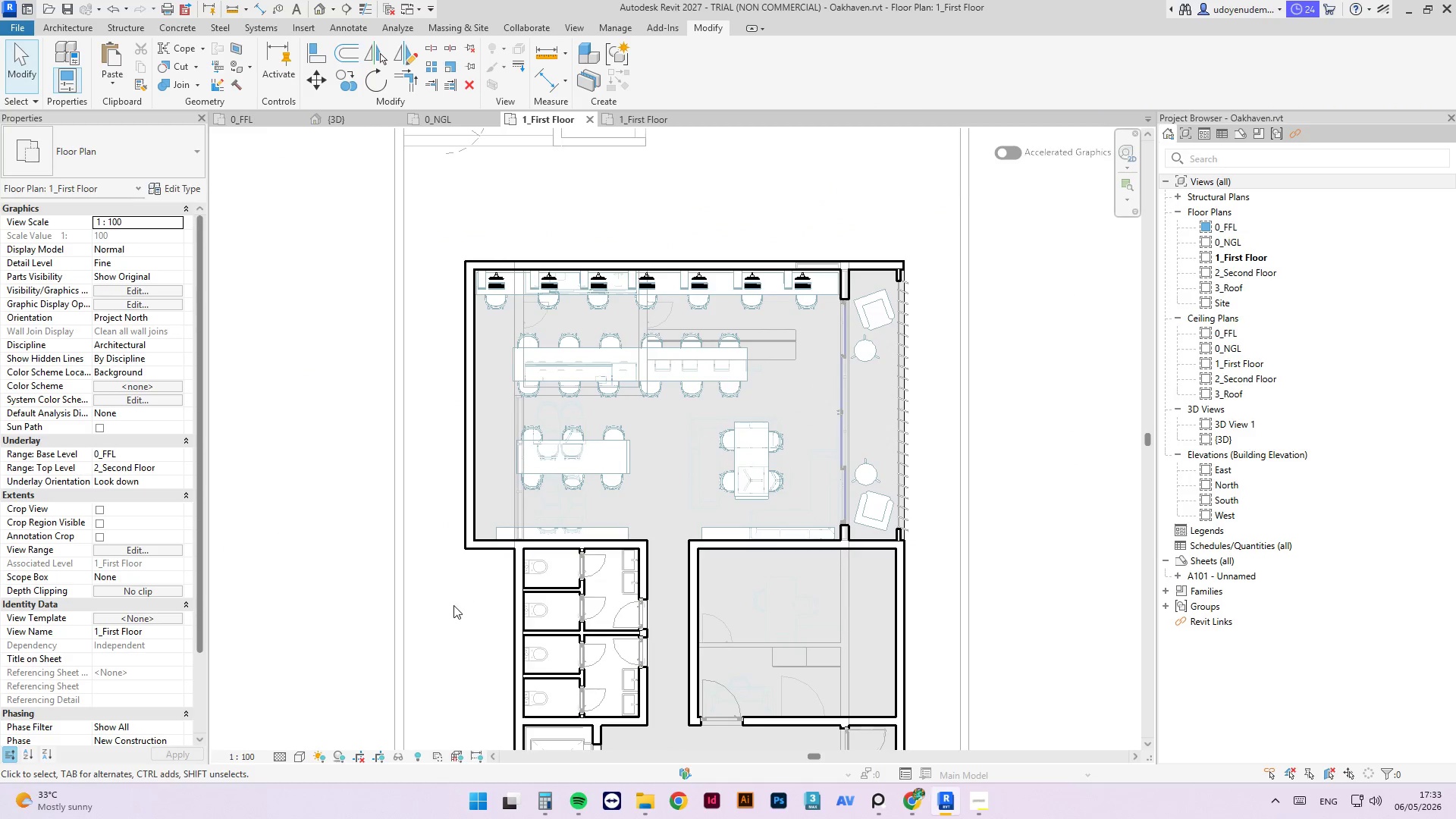 
left_click([453, 606])
 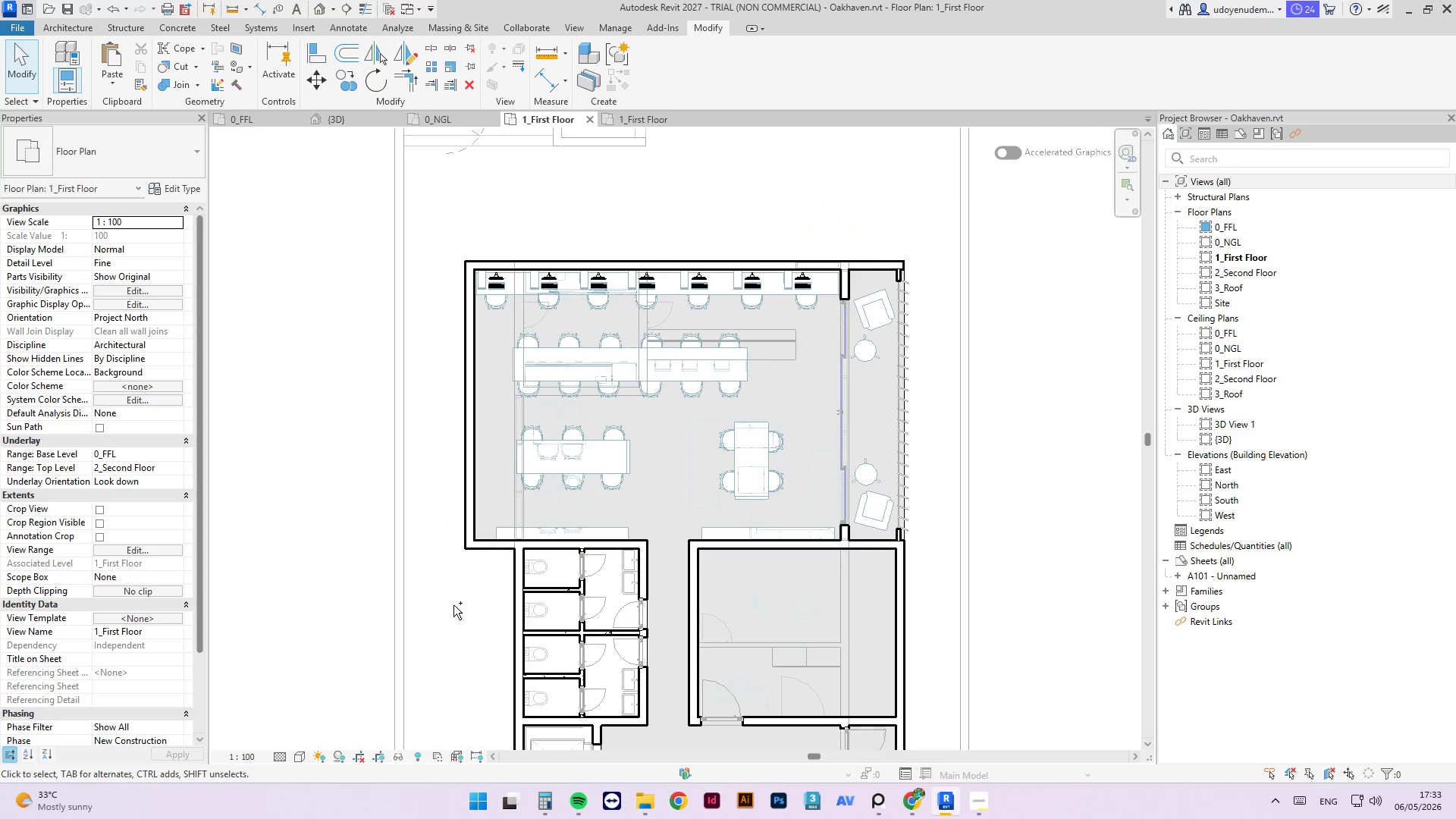 
hold_key(key=ControlLeft, duration=0.56)
 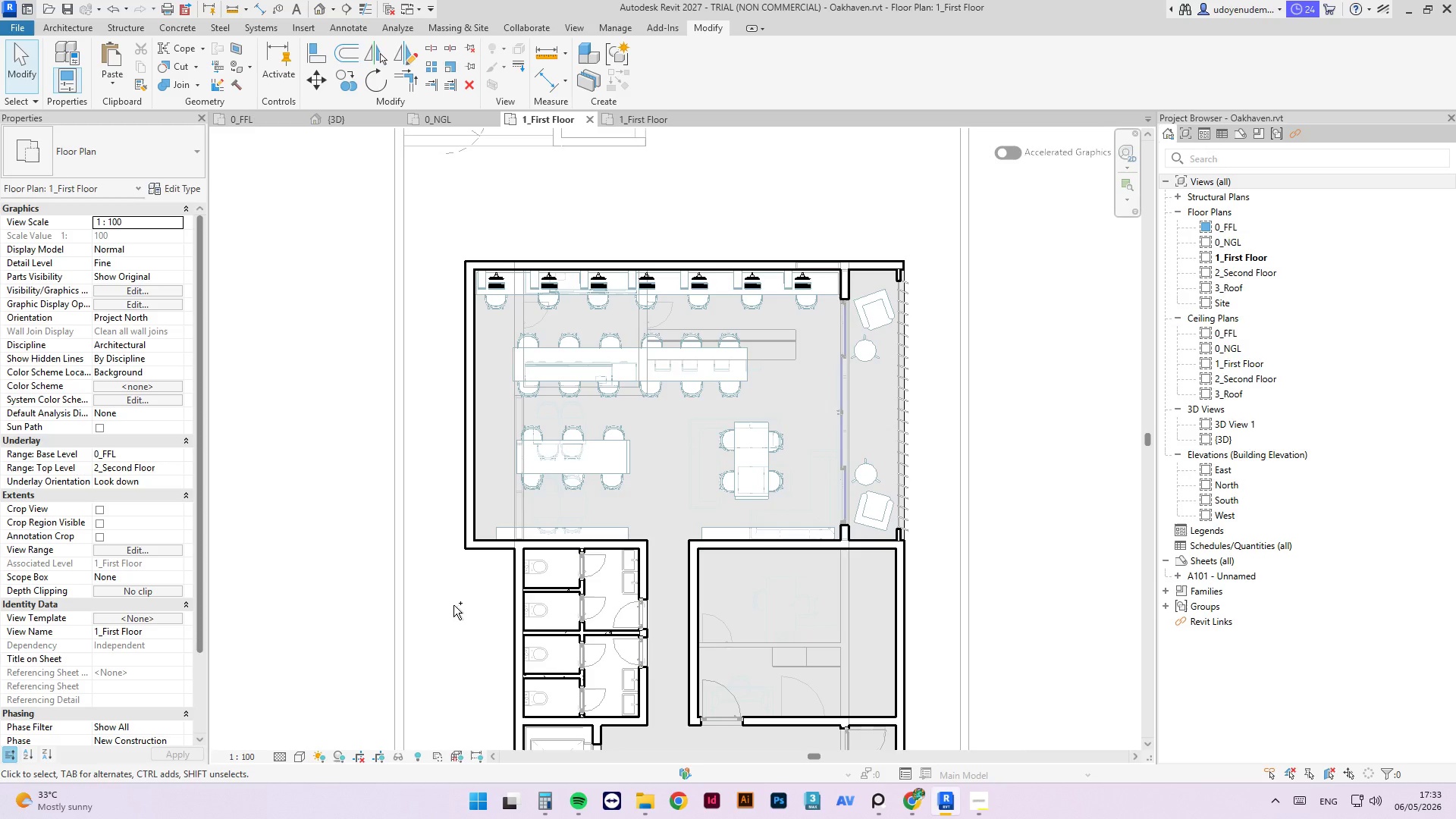 
key(Control+S)
 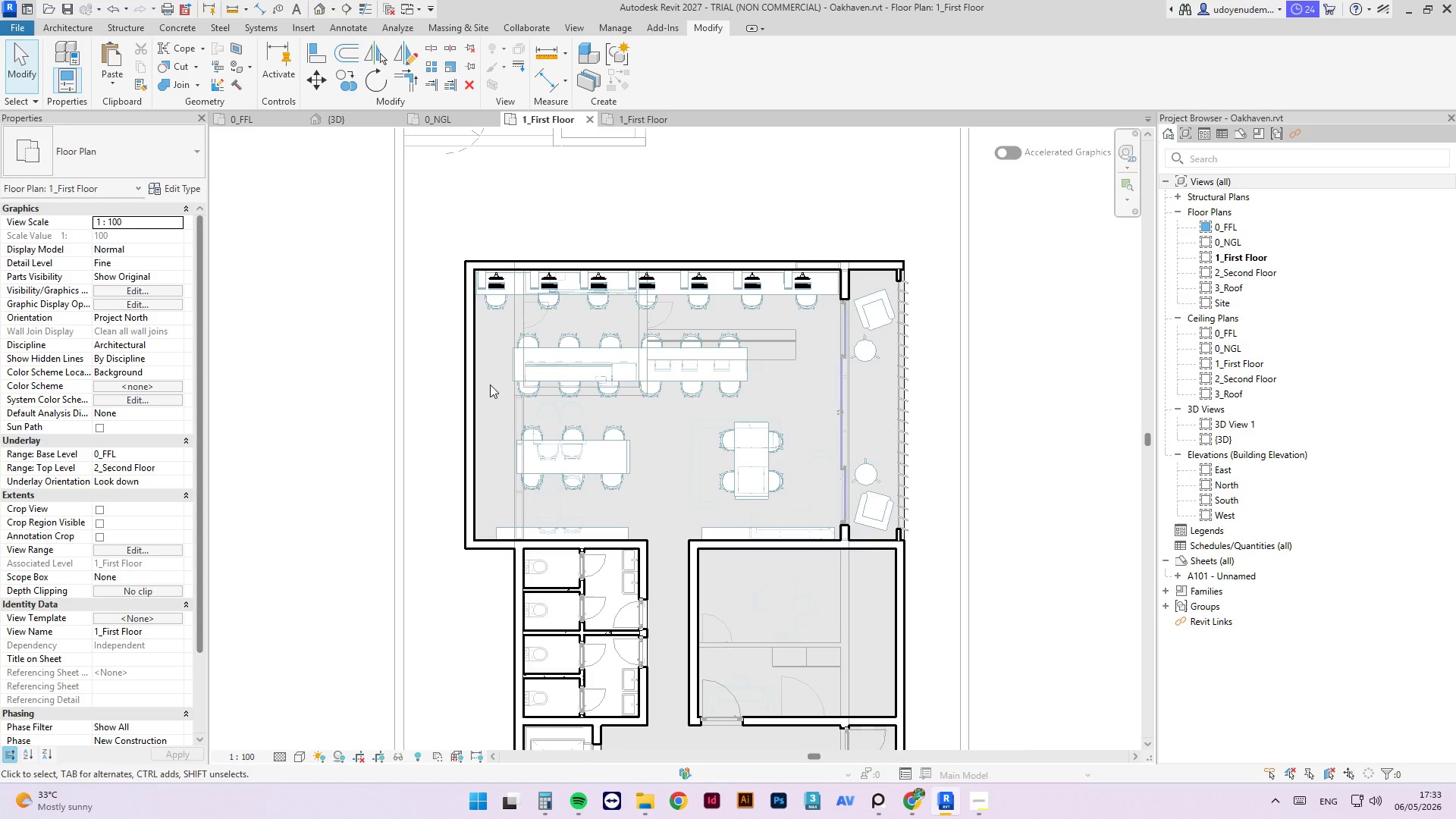 
mouse_move([559, 419])
 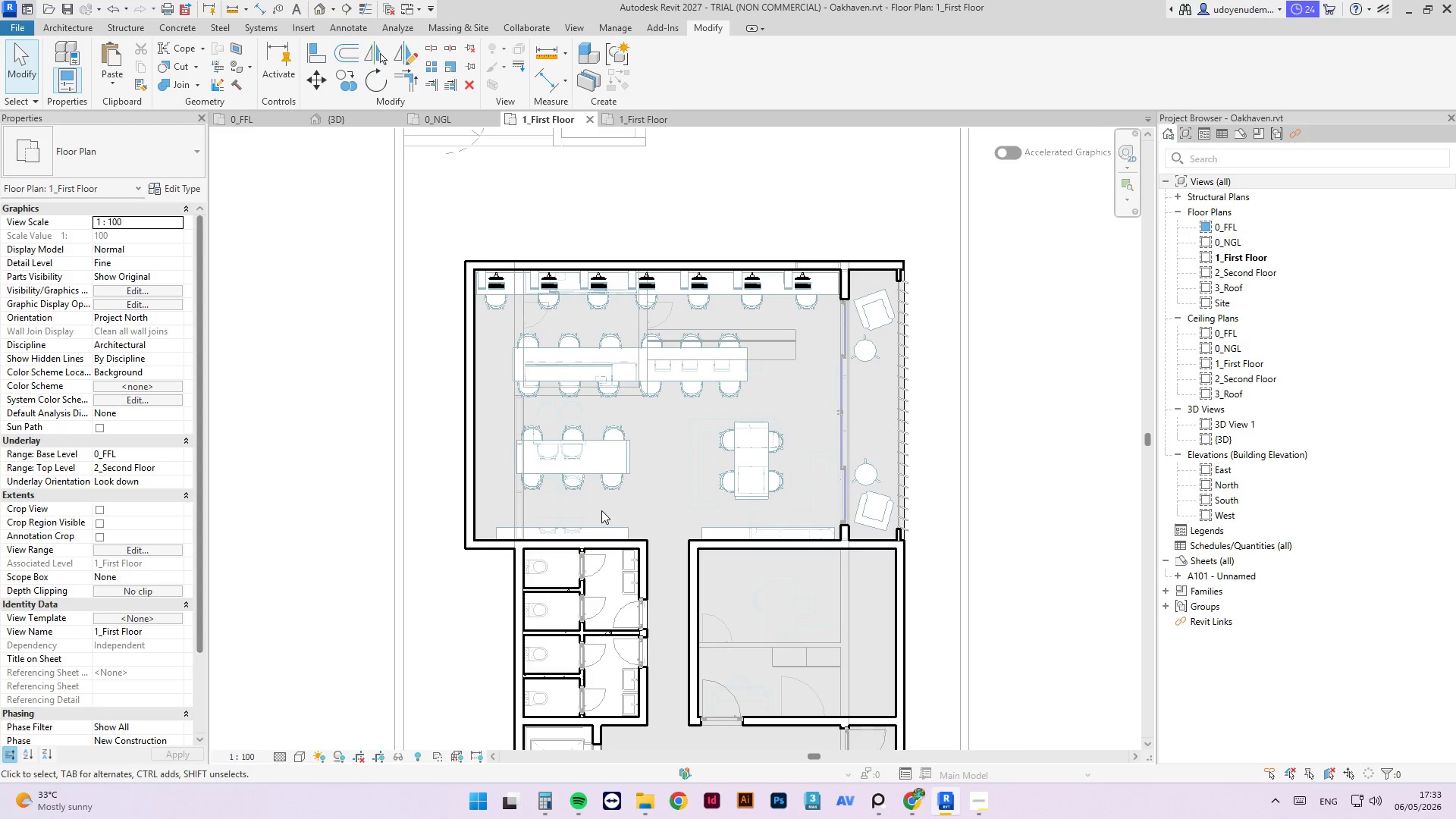 
wait(8.56)
 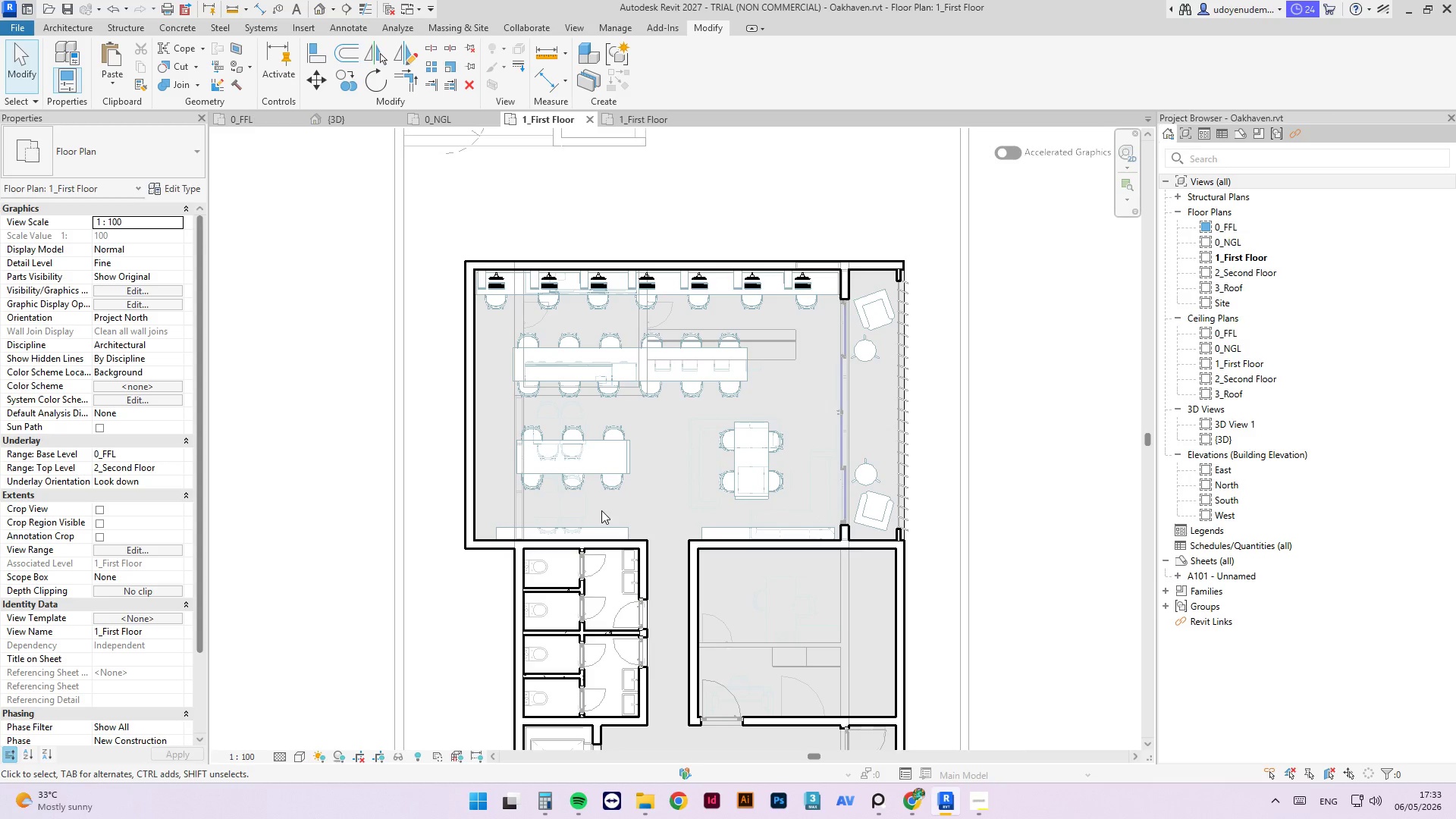 
left_click([234, 111])
 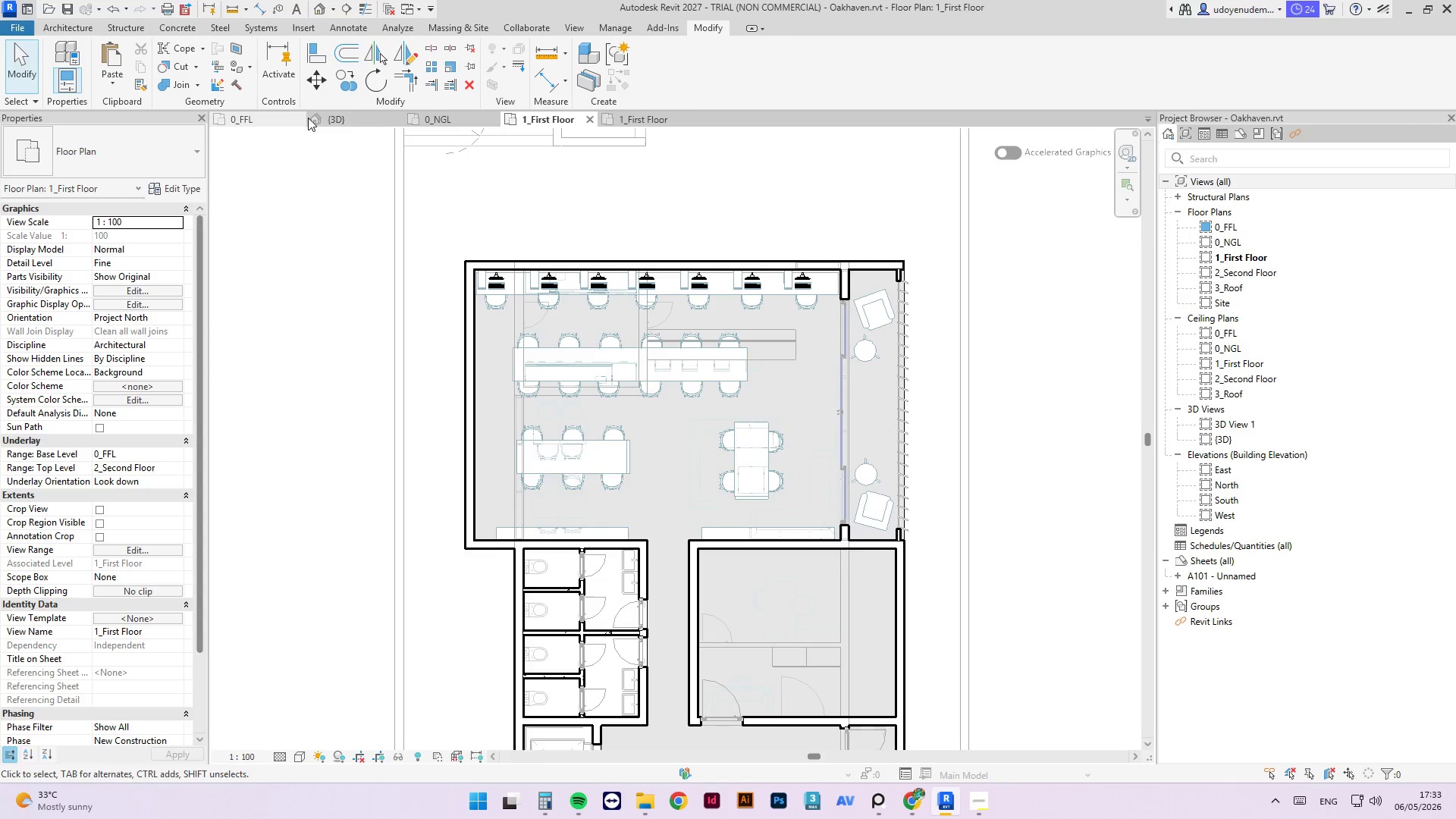 
left_click([313, 115])
 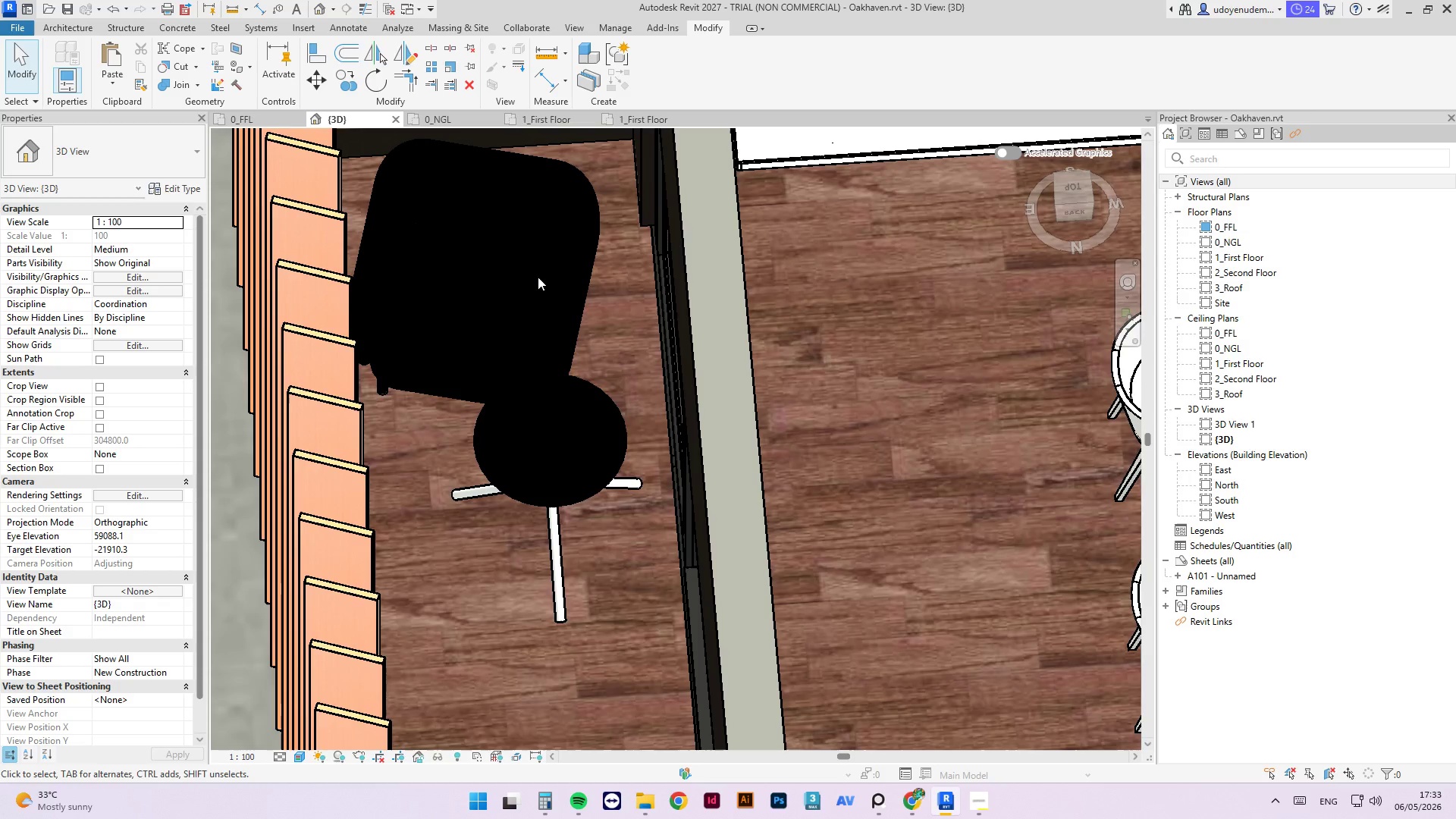 
scroll: coordinate [485, 381], scroll_direction: down, amount: 7.0
 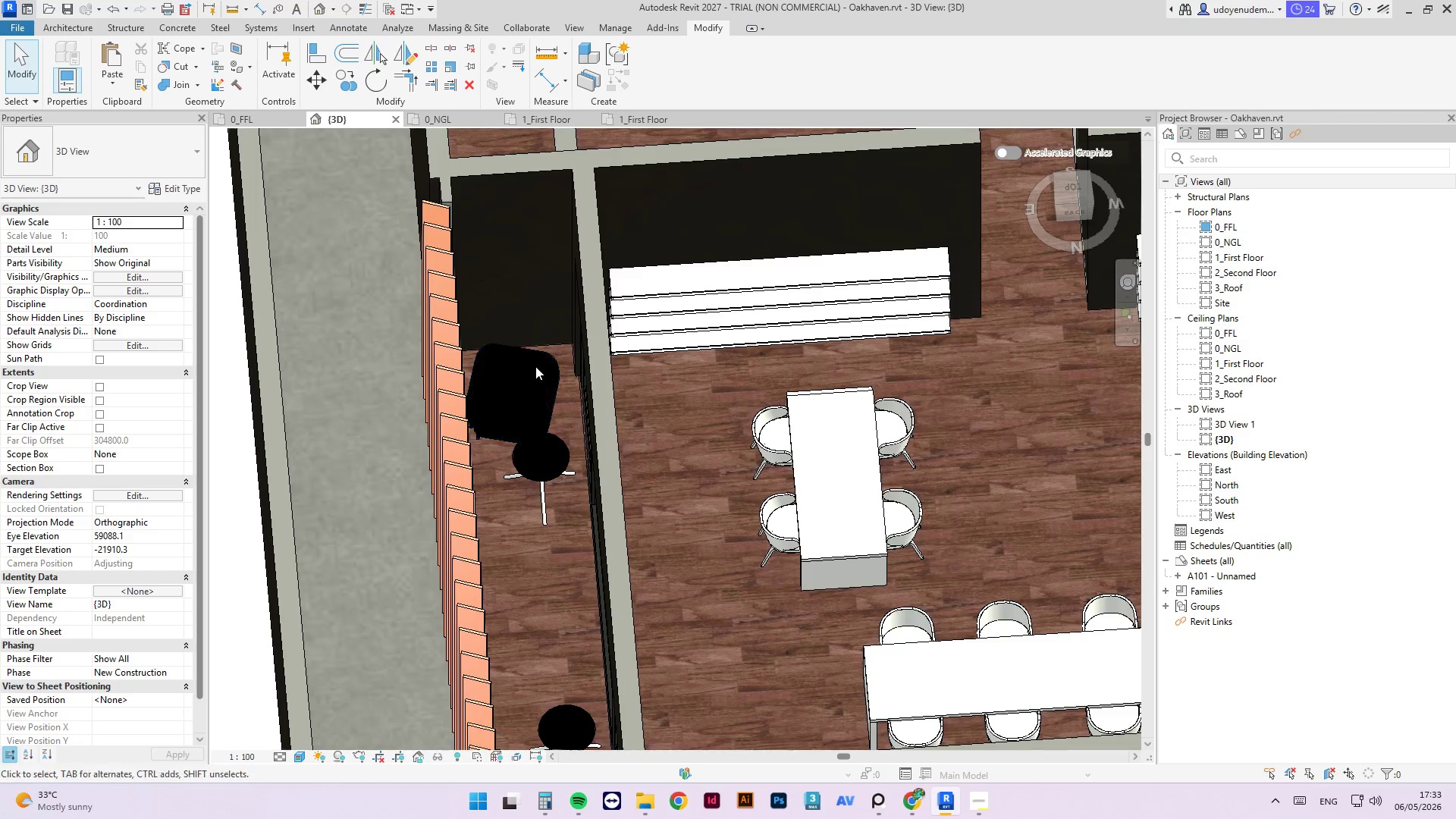 
left_click([536, 365])
 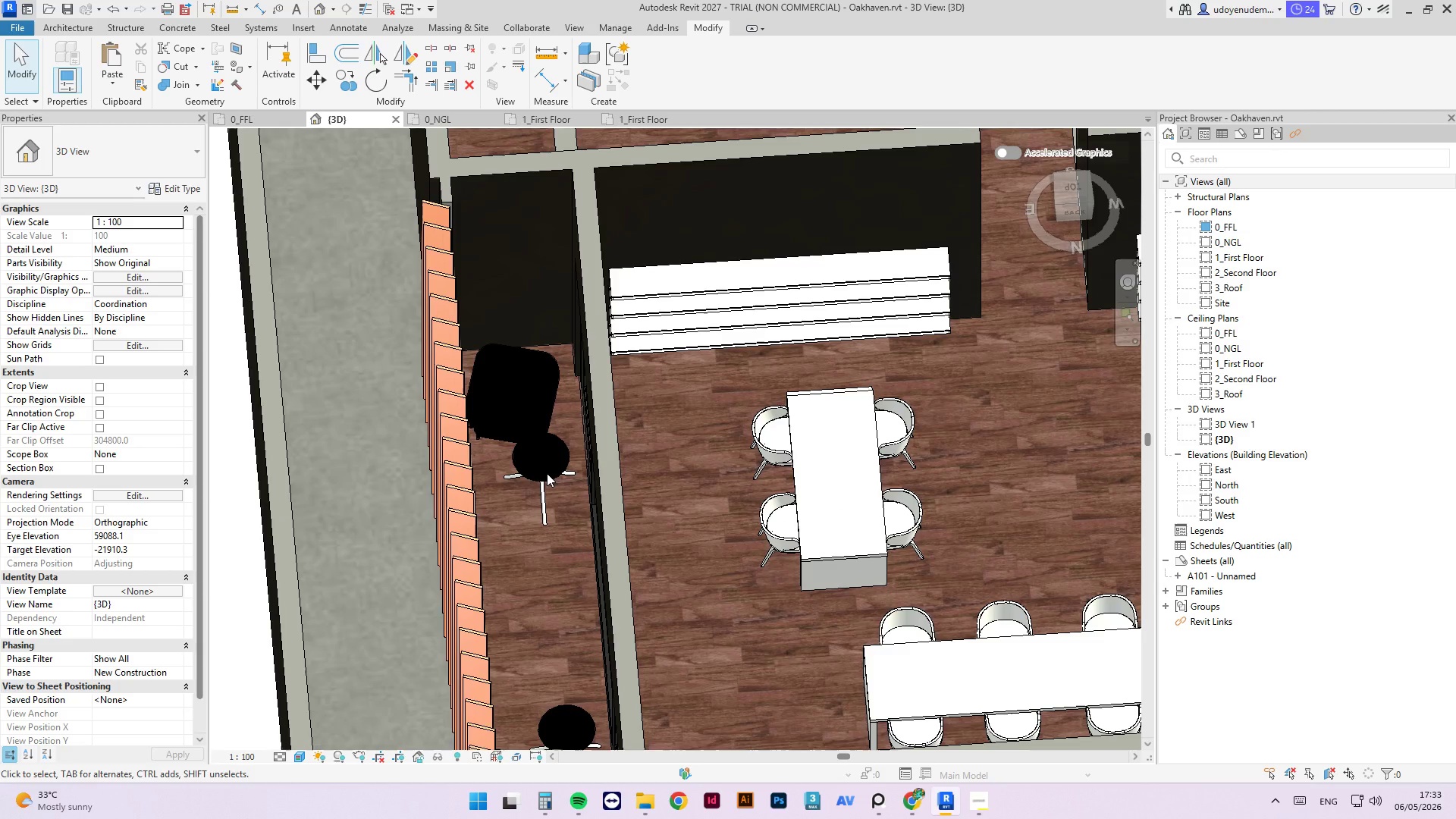 
left_click([547, 473])
 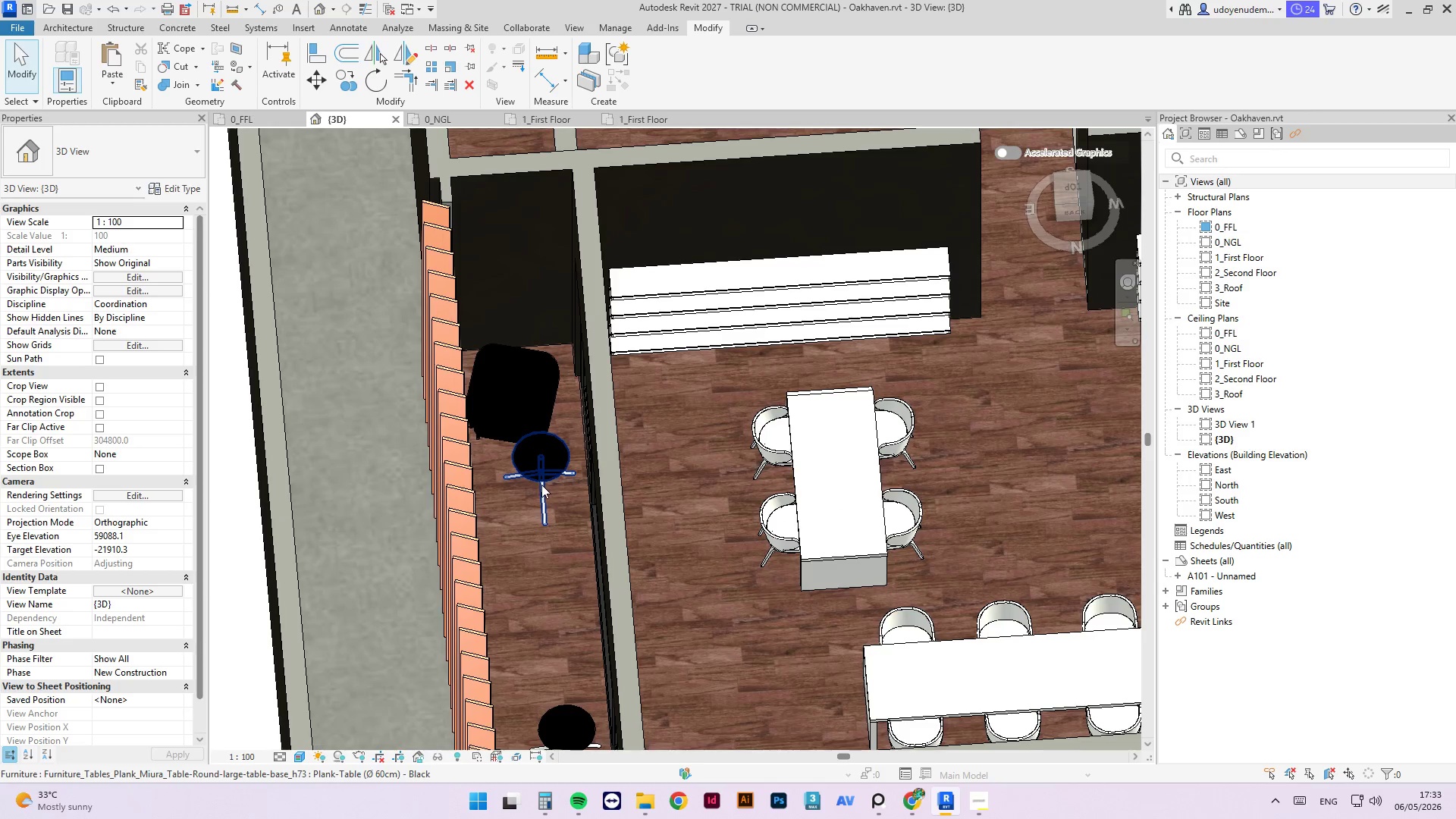 
left_click([541, 485])
 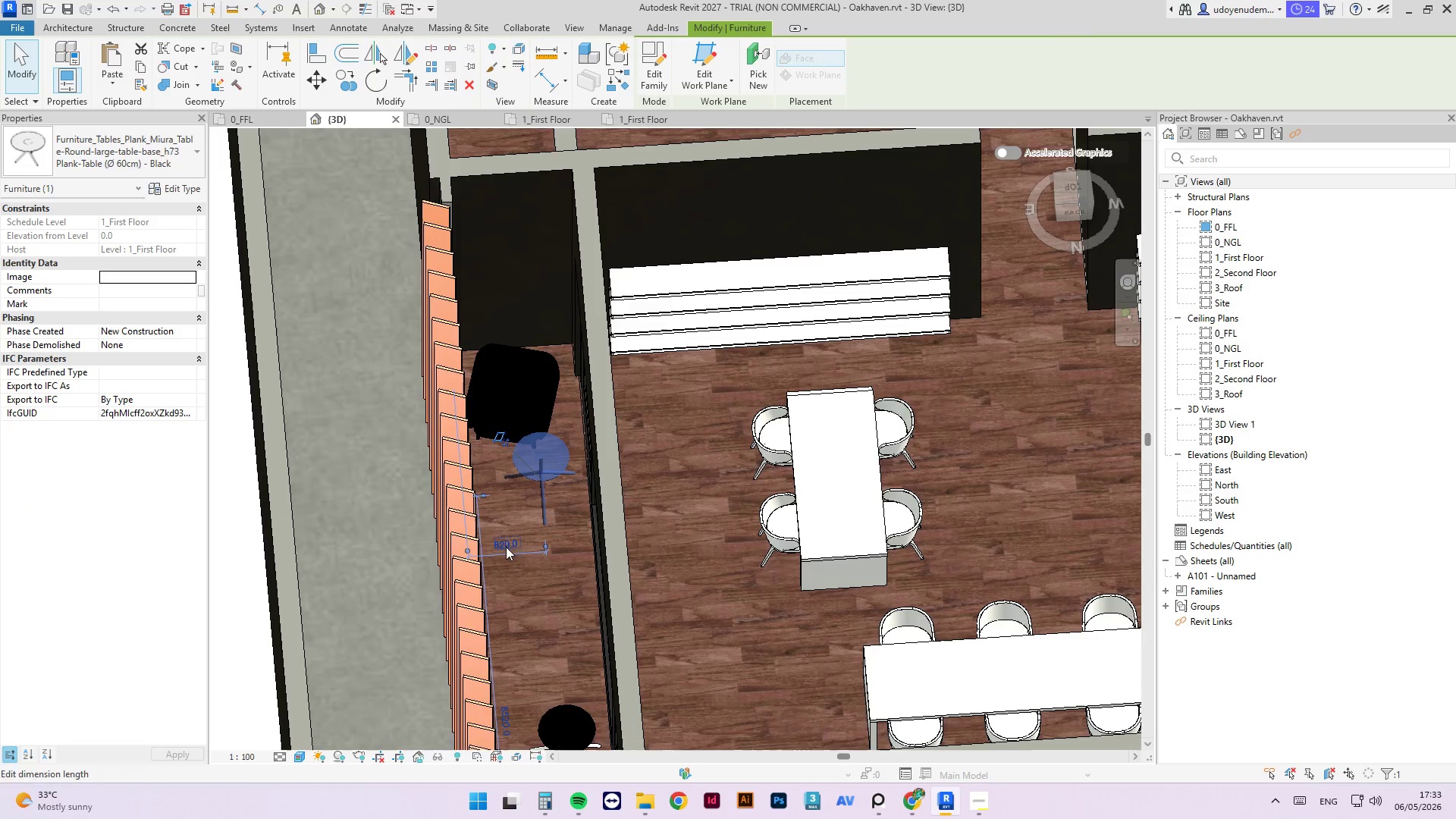 
key(ArrowDown)
 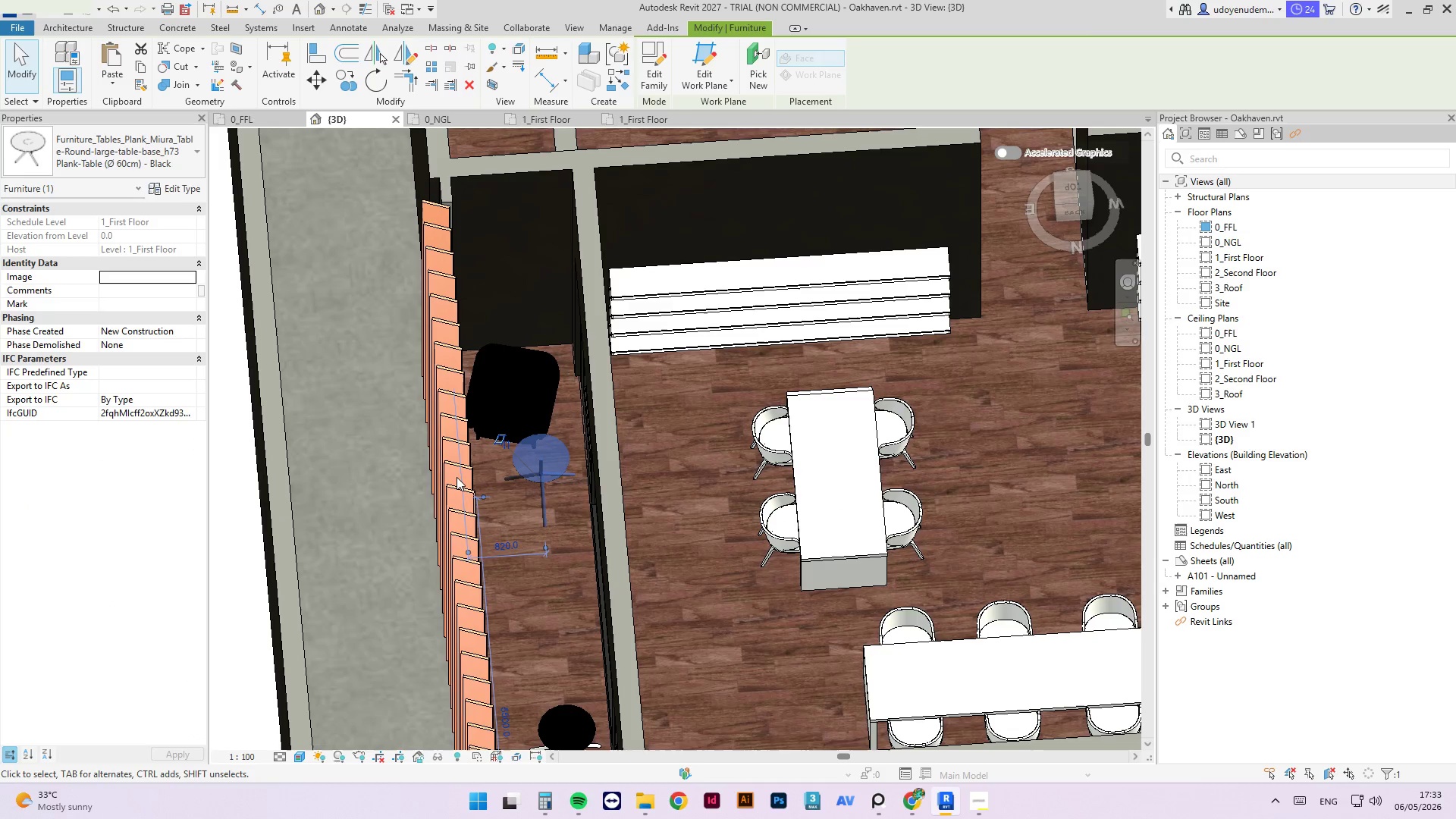 
key(ArrowDown)
 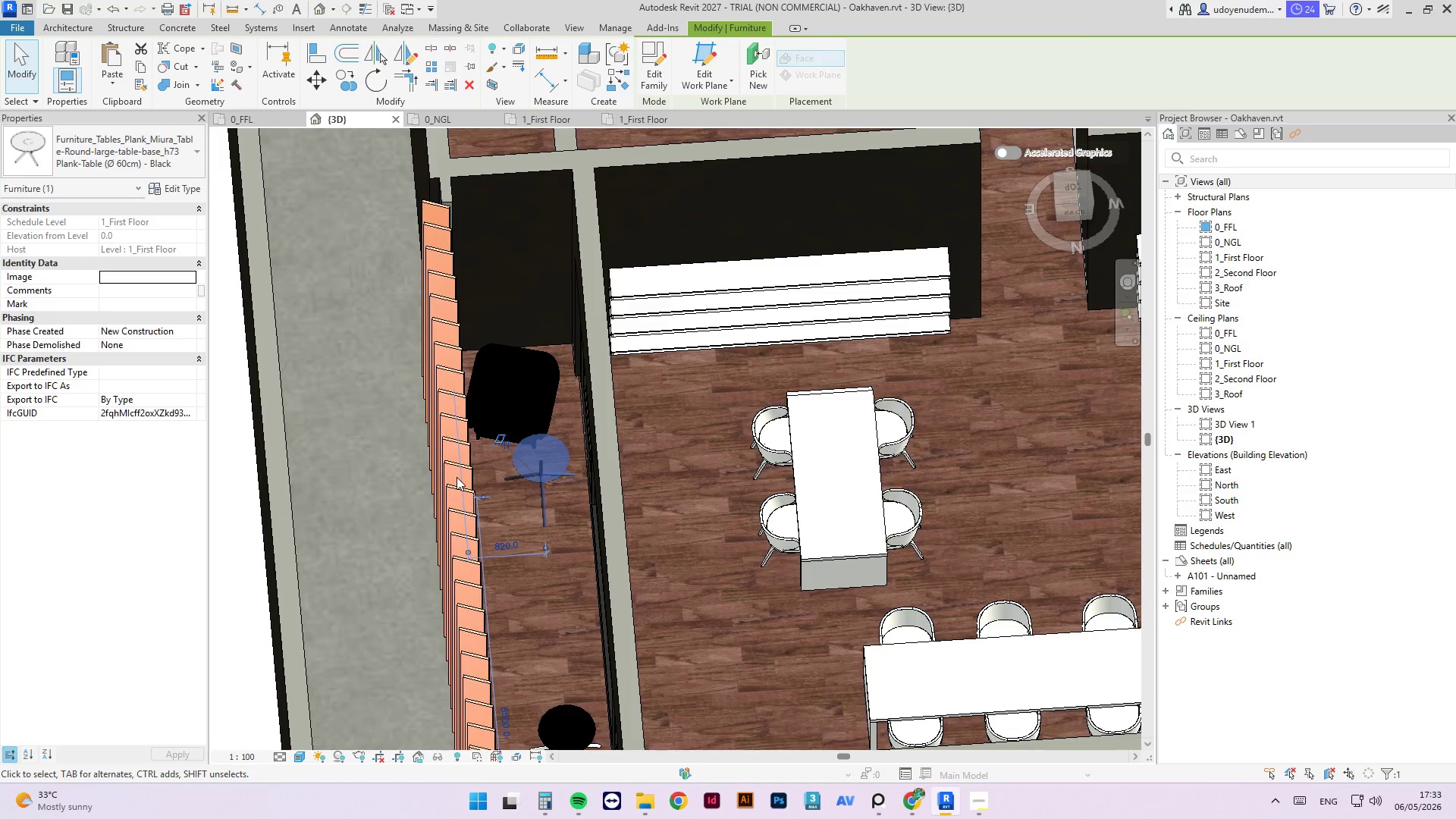 
key(ArrowDown)
 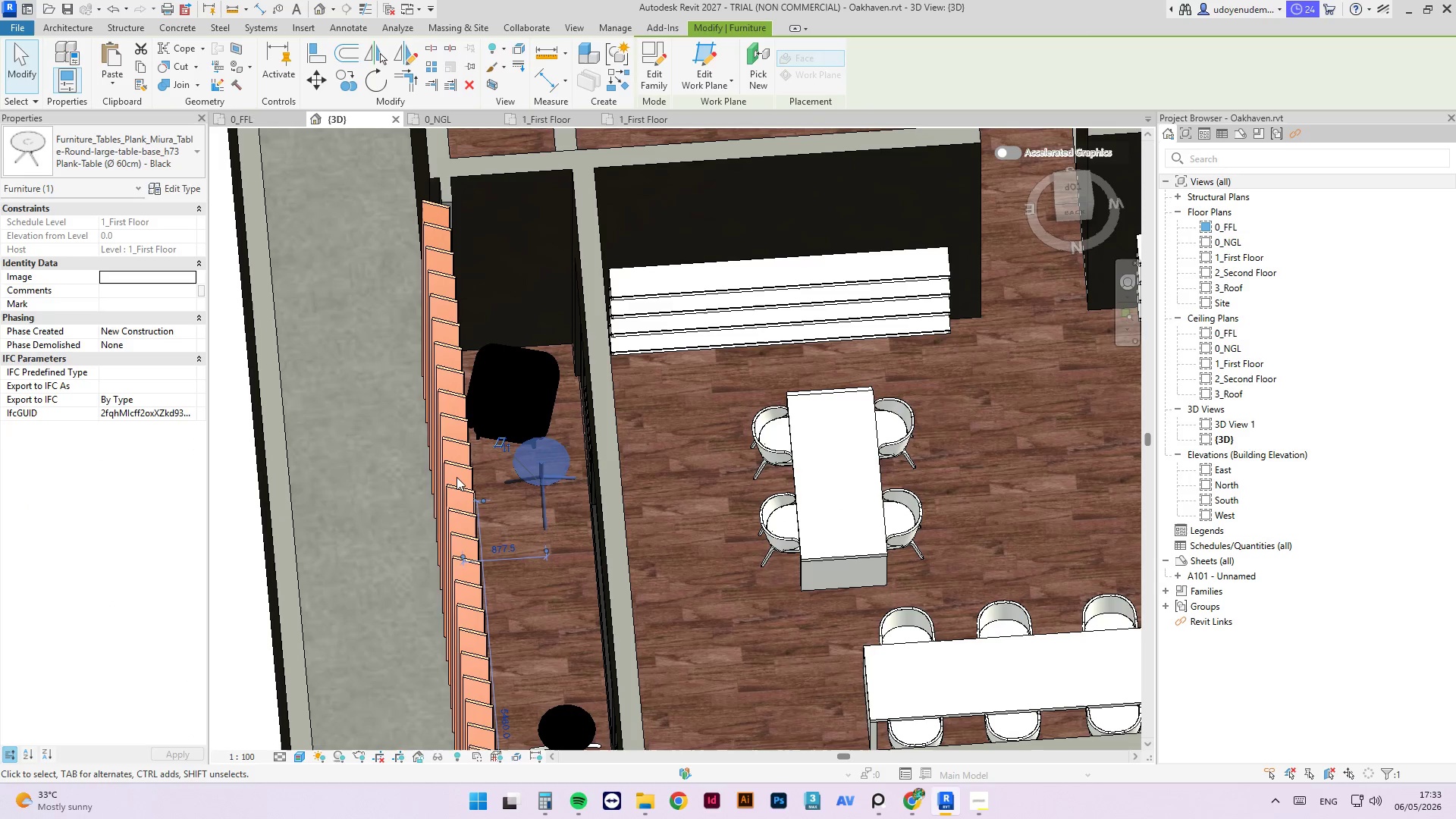 
hold_key(key=ArrowDown, duration=0.78)
 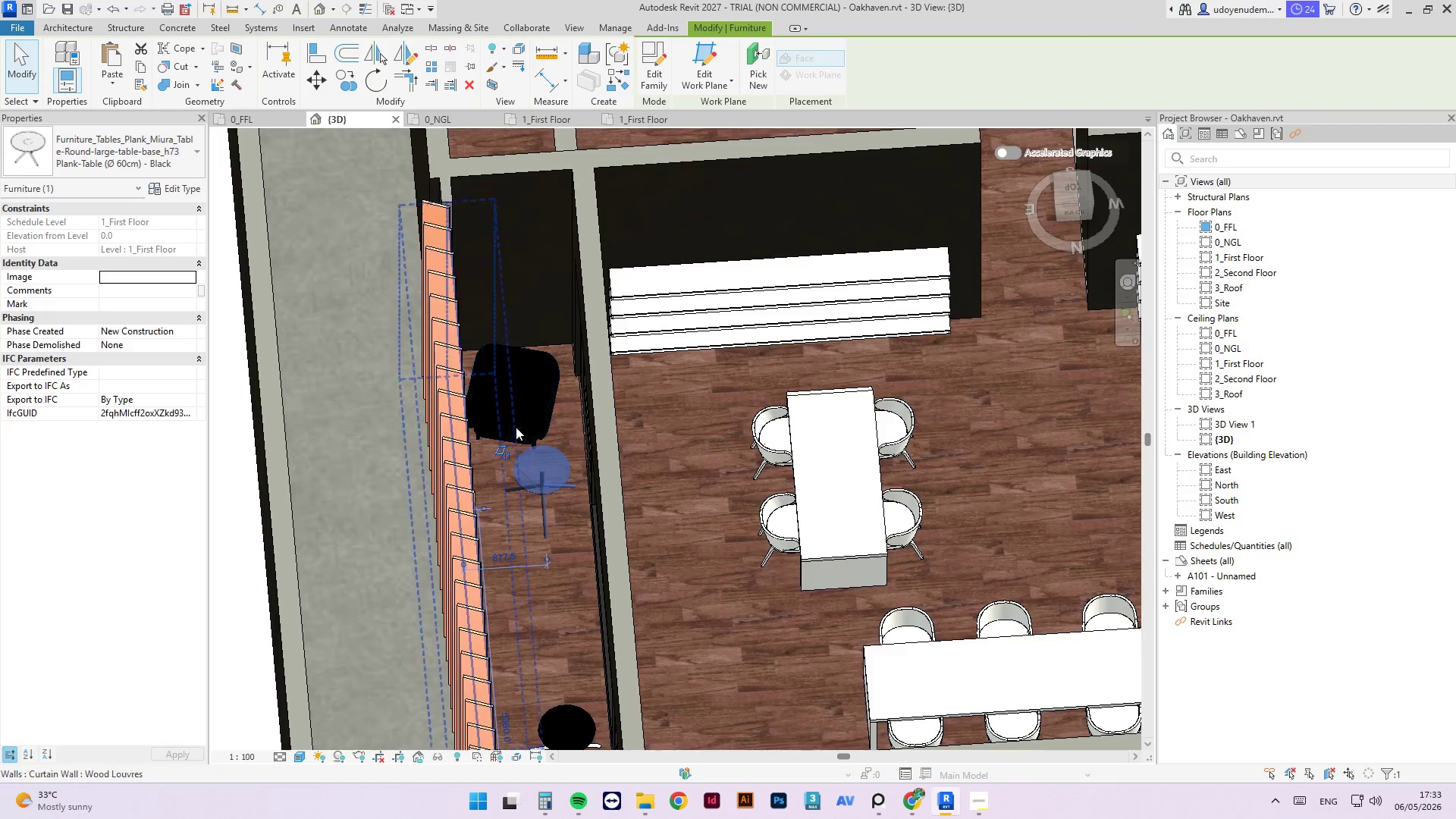 
hold_key(key=ShiftLeft, duration=3.89)
 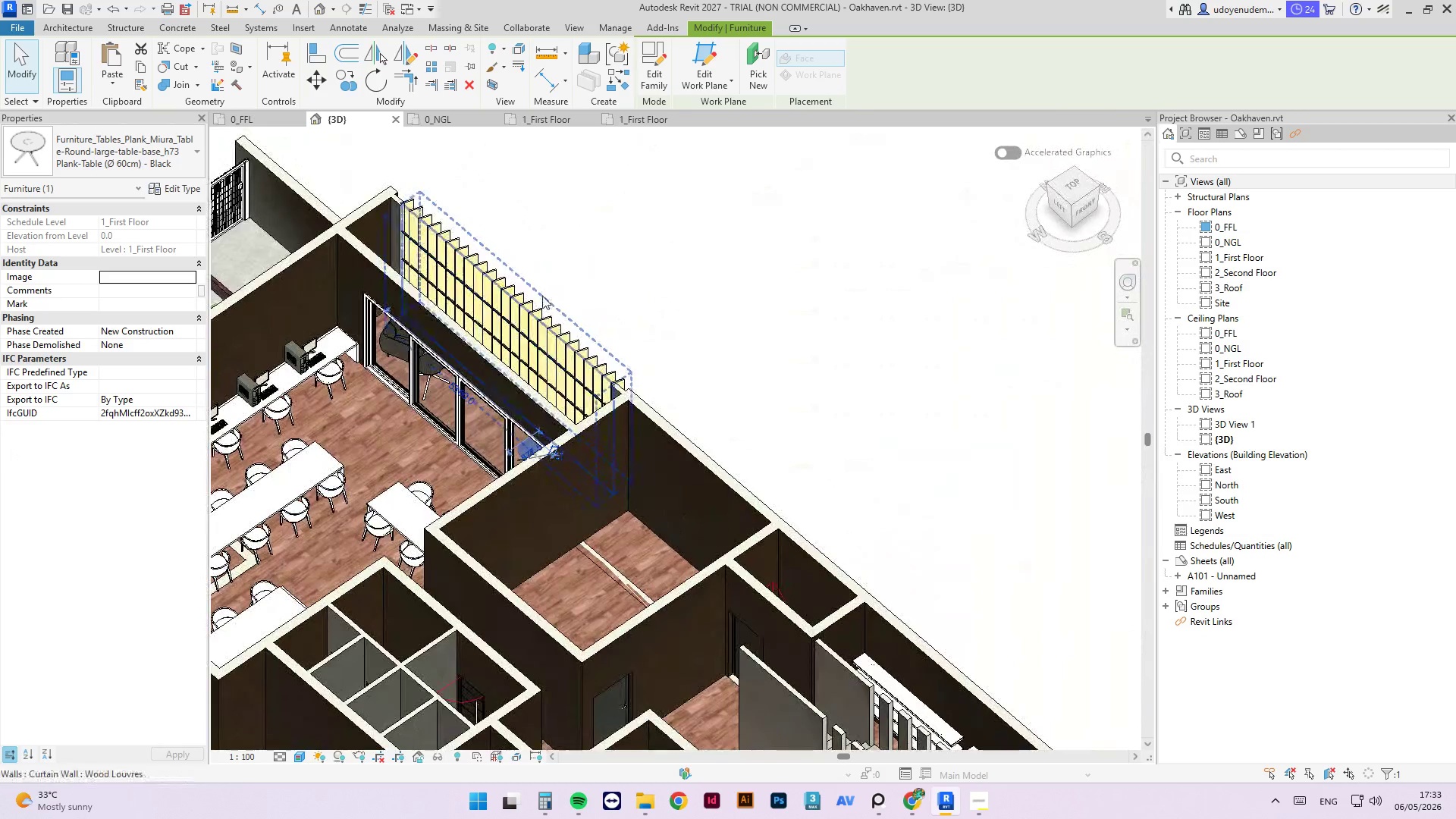 
scroll: coordinate [516, 422], scroll_direction: down, amount: 5.0
 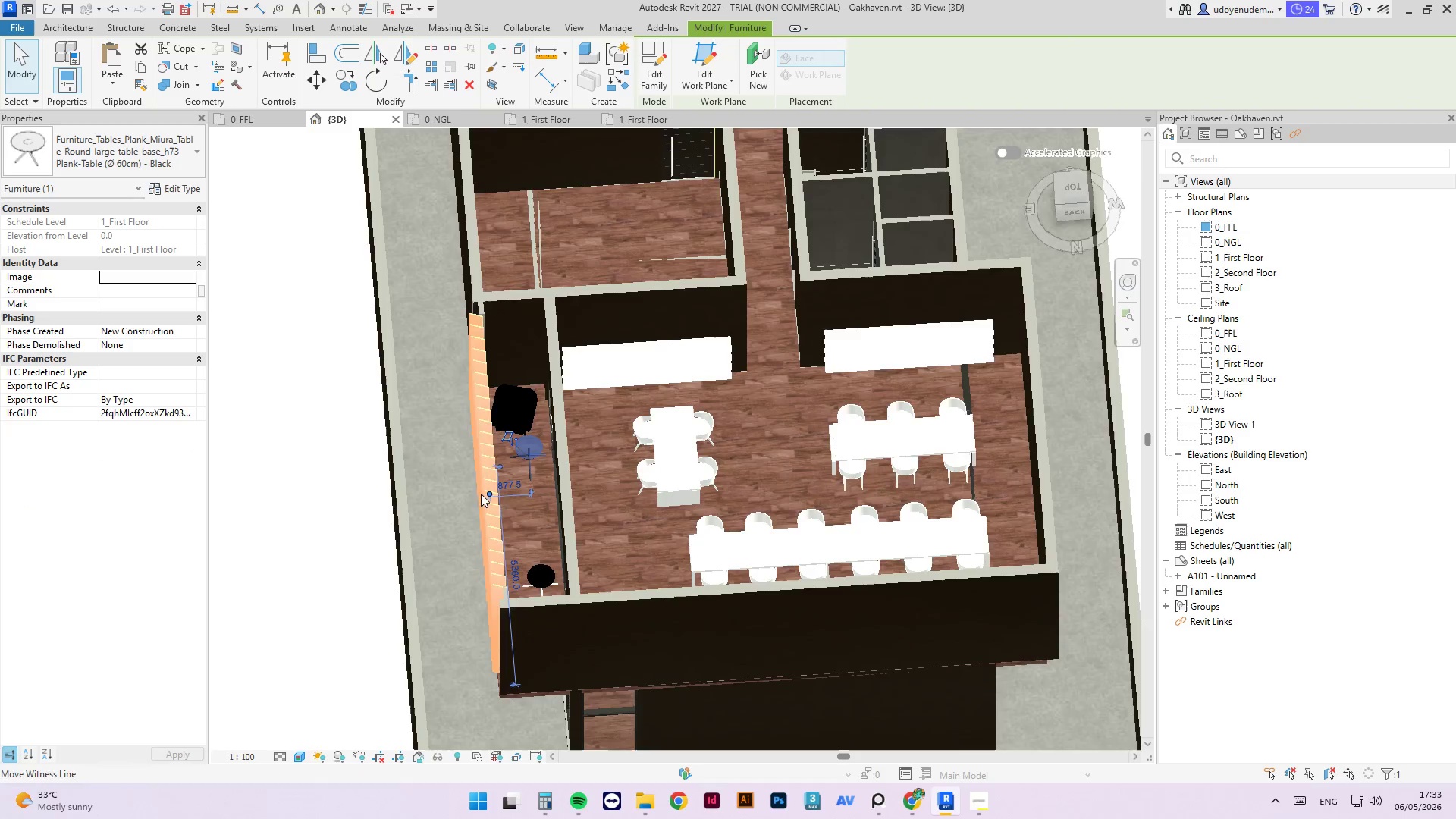 
left_click([753, 291])
 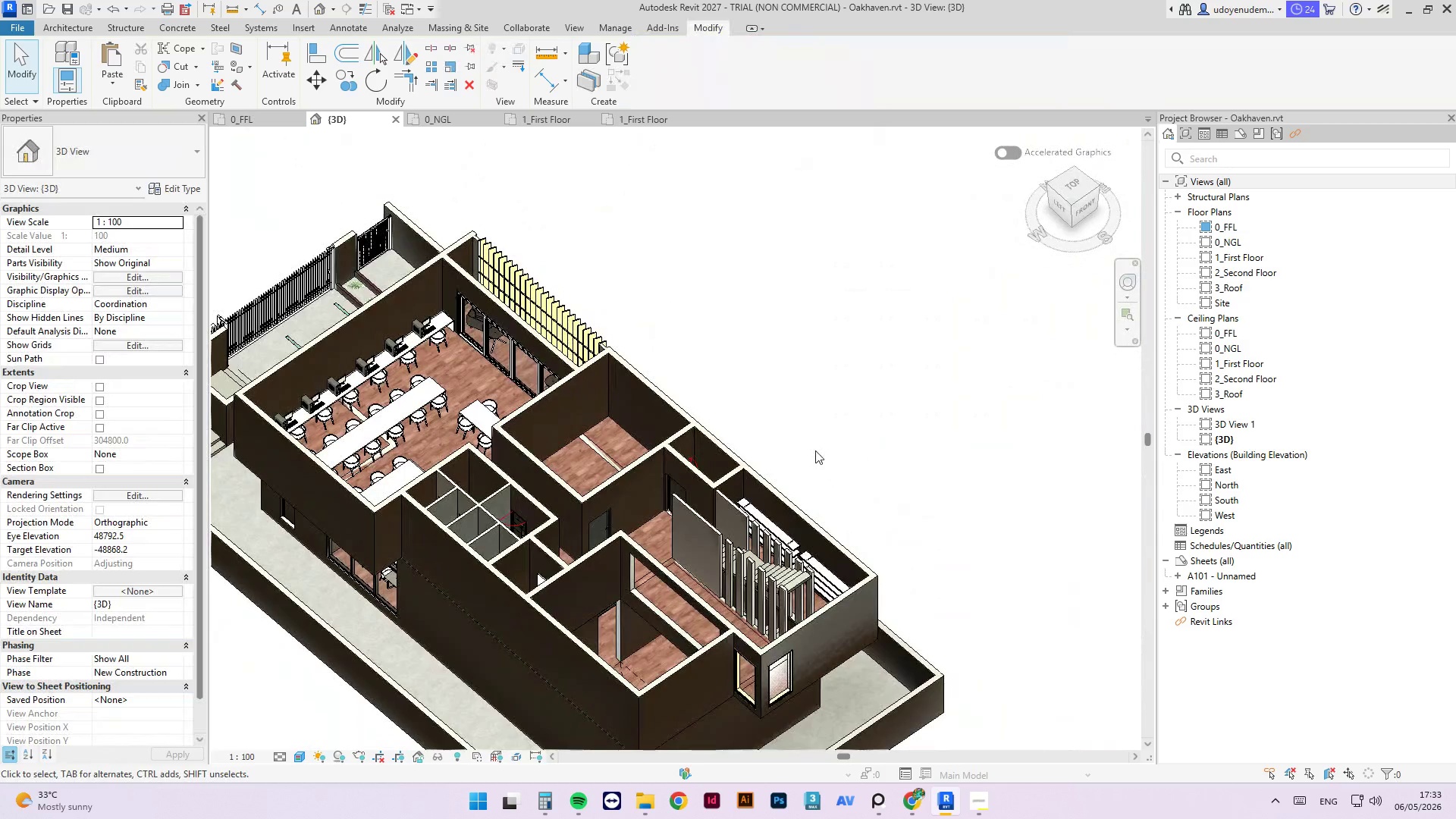 
scroll: coordinate [598, 289], scroll_direction: down, amount: 4.0
 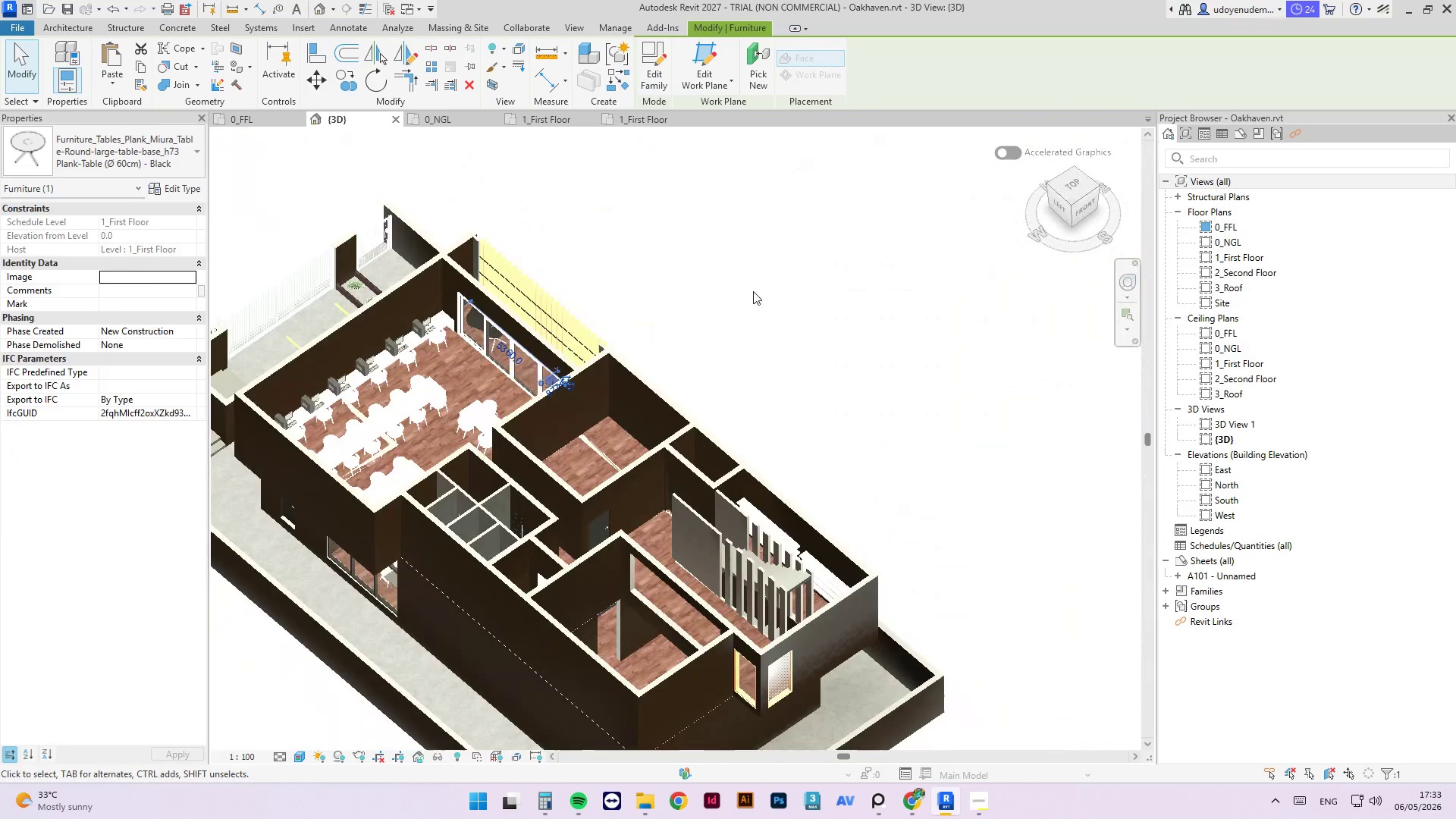 
hold_key(key=ShiftLeft, duration=1.55)
 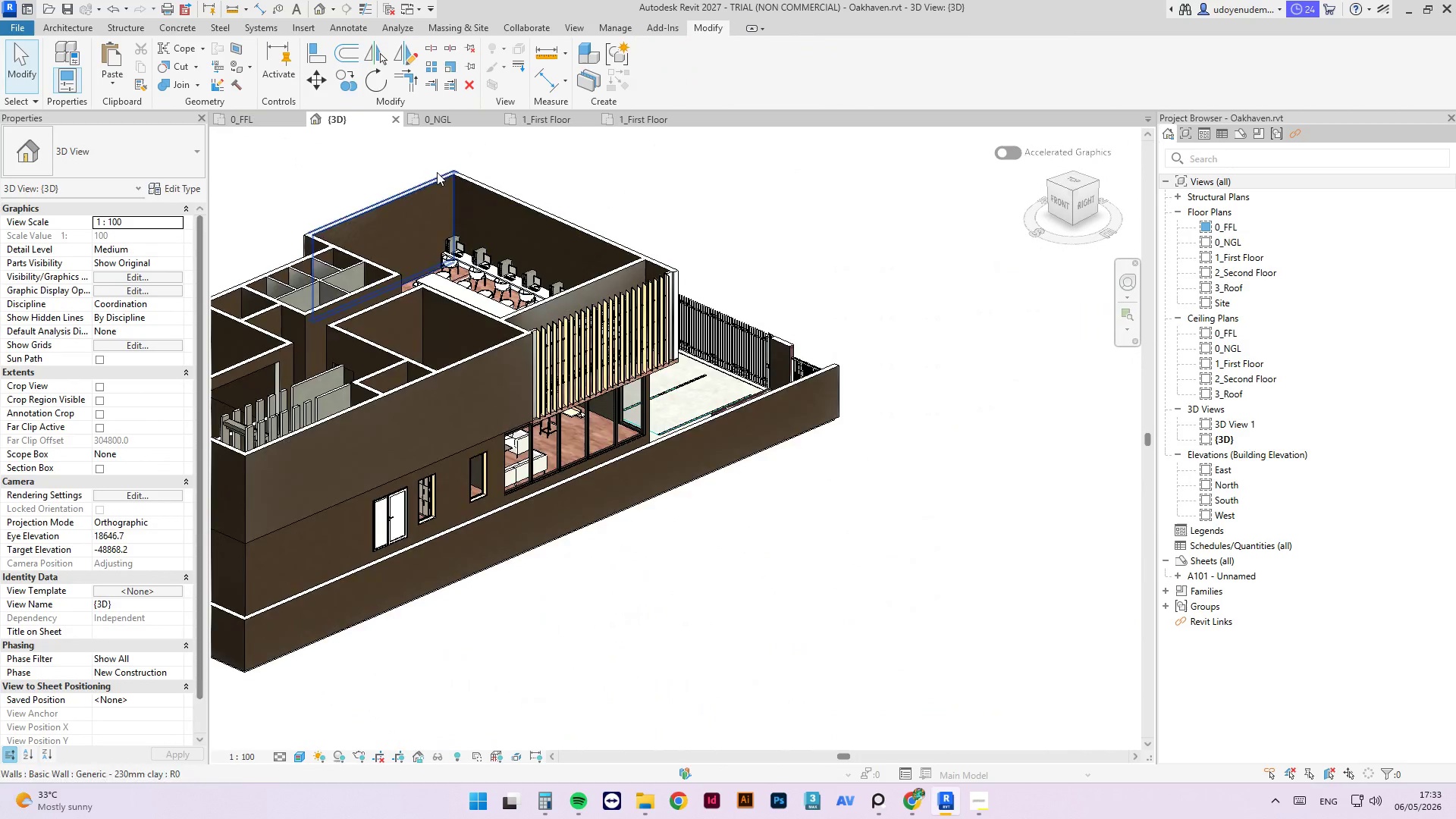 
hold_key(key=ShiftLeft, duration=2.58)
 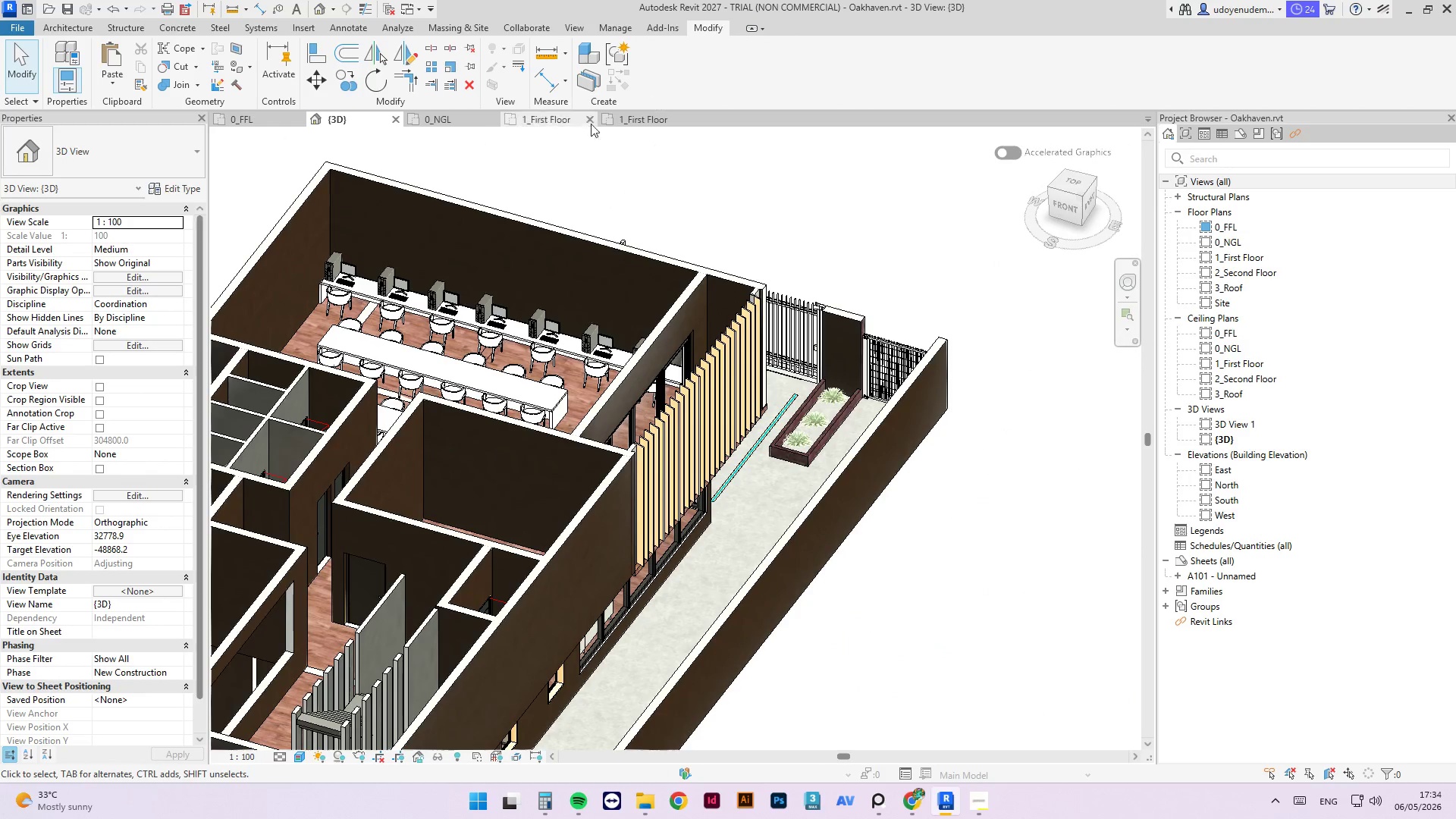 
scroll: coordinate [397, 161], scroll_direction: up, amount: 3.0
 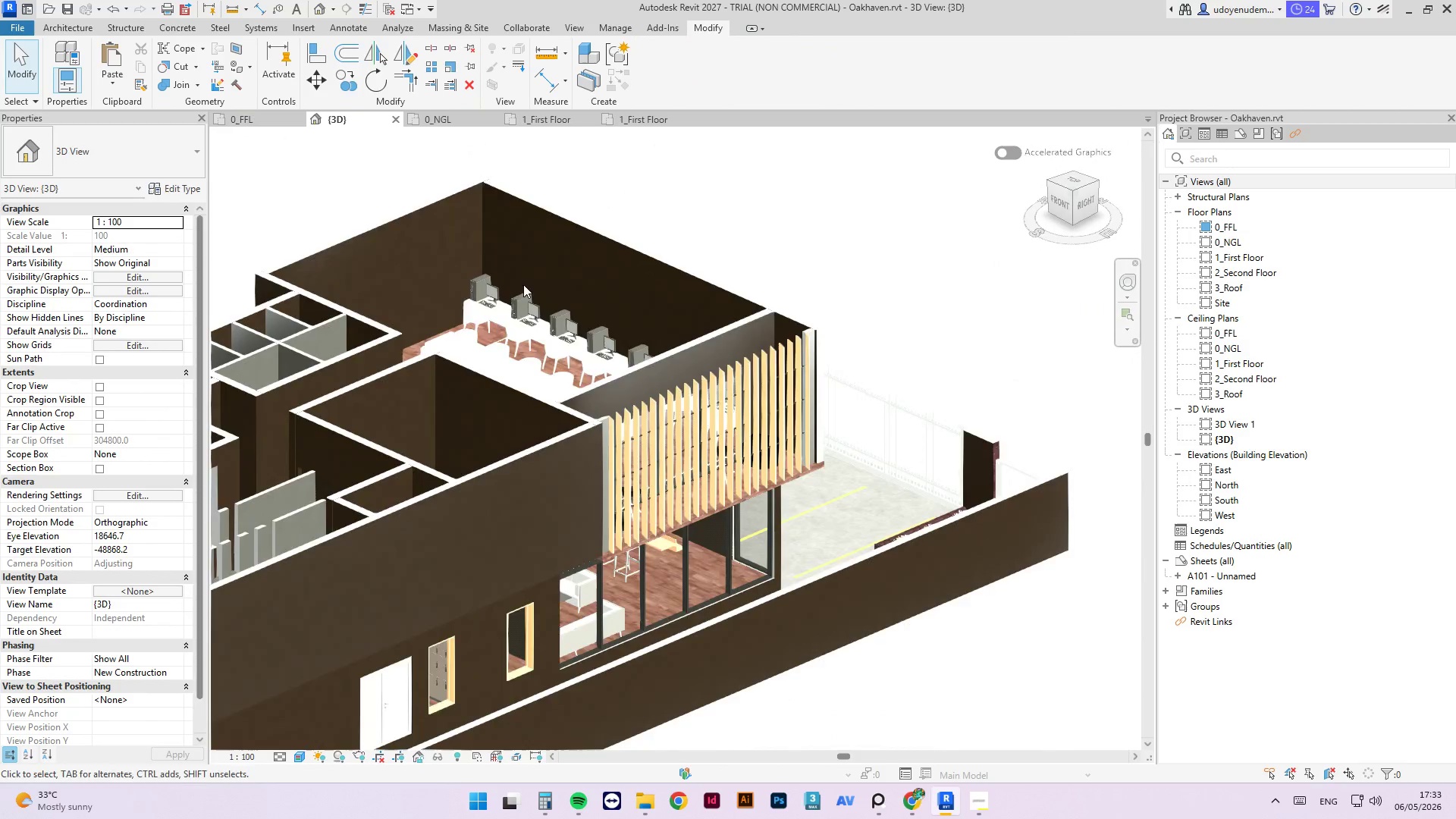 
left_click([557, 118])
 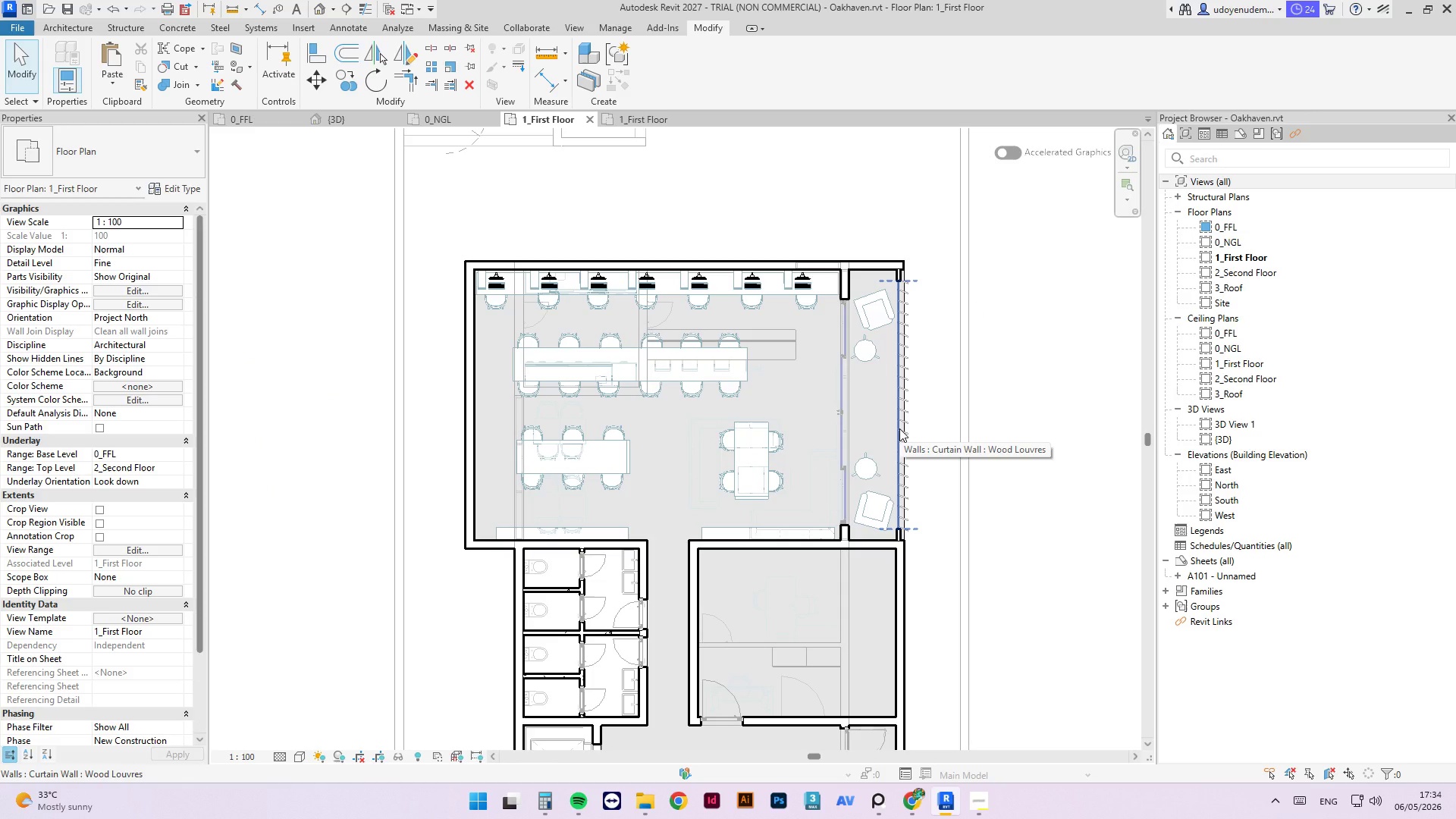 
wait(15.89)
 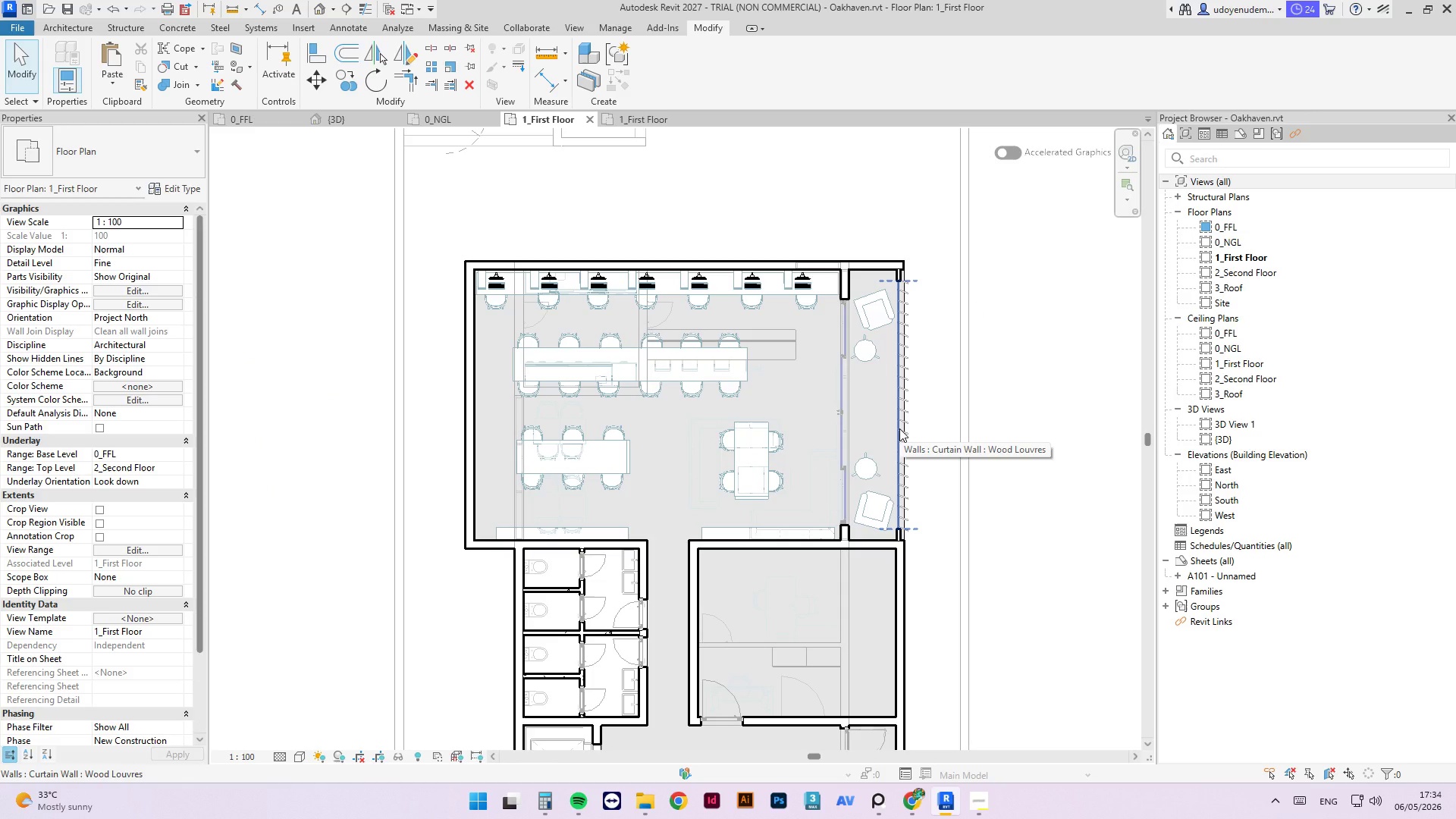 
key(Escape)
 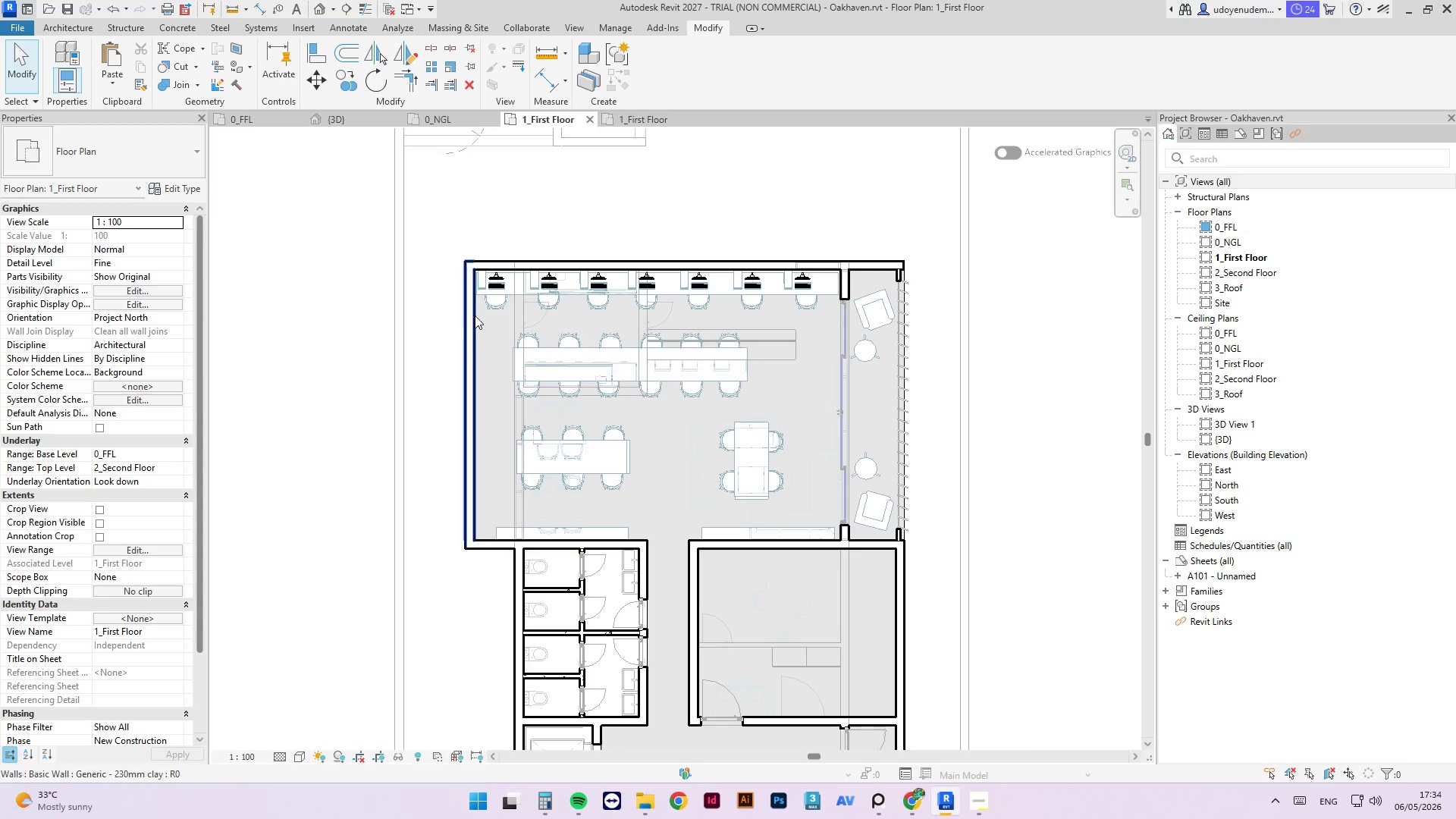 
key(Escape)
 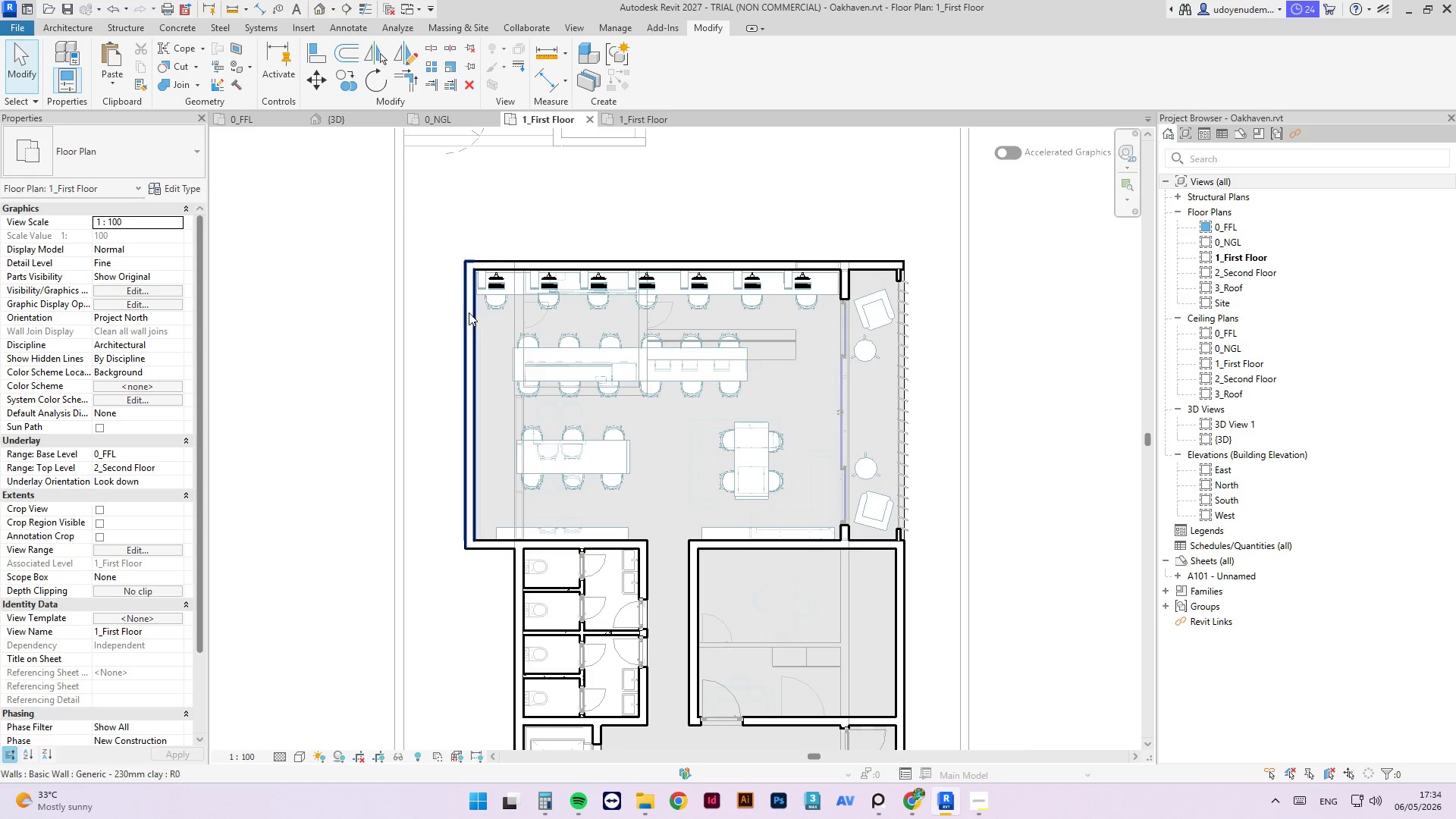 
left_click([469, 312])
 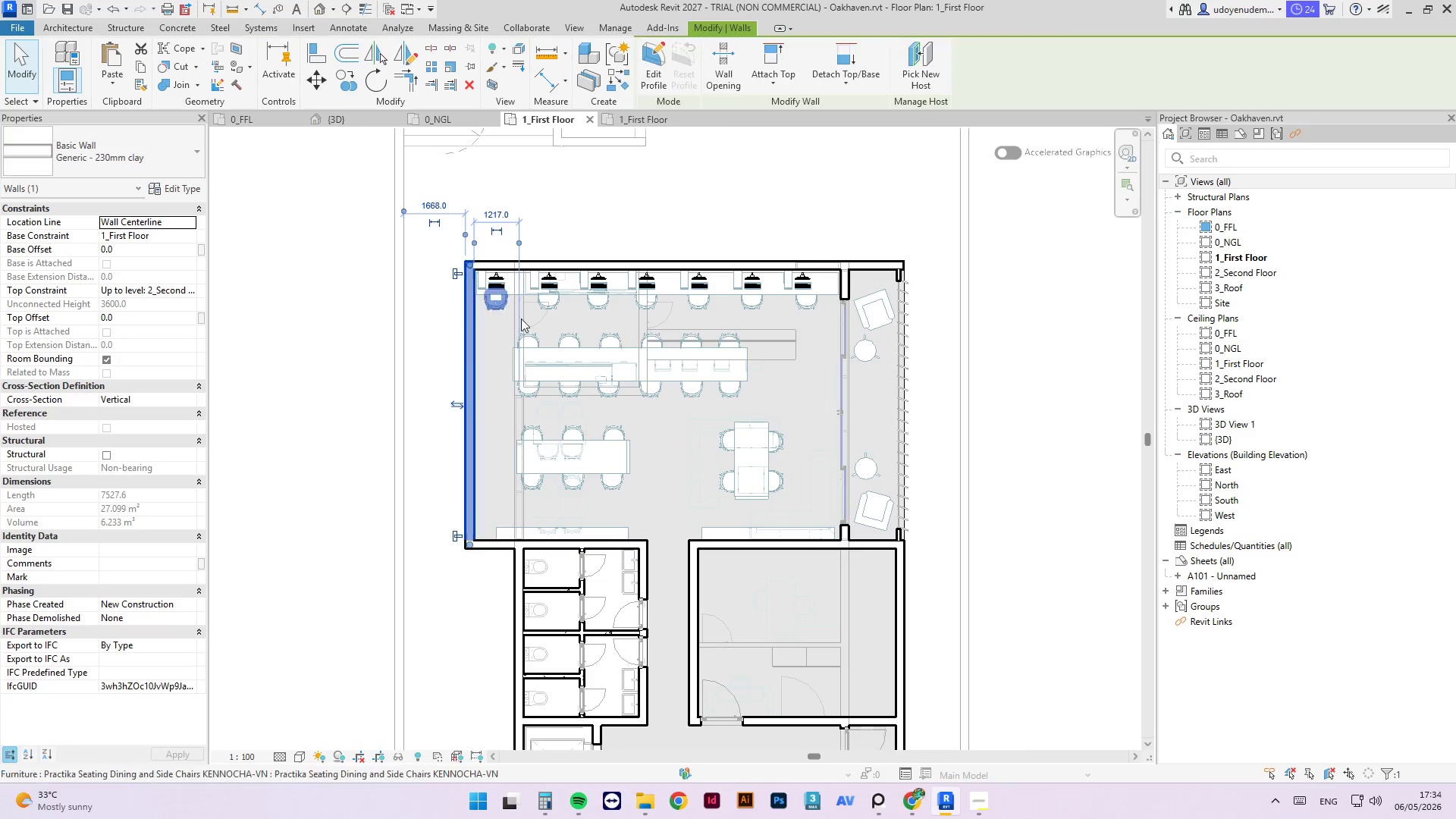 
key(Escape)
 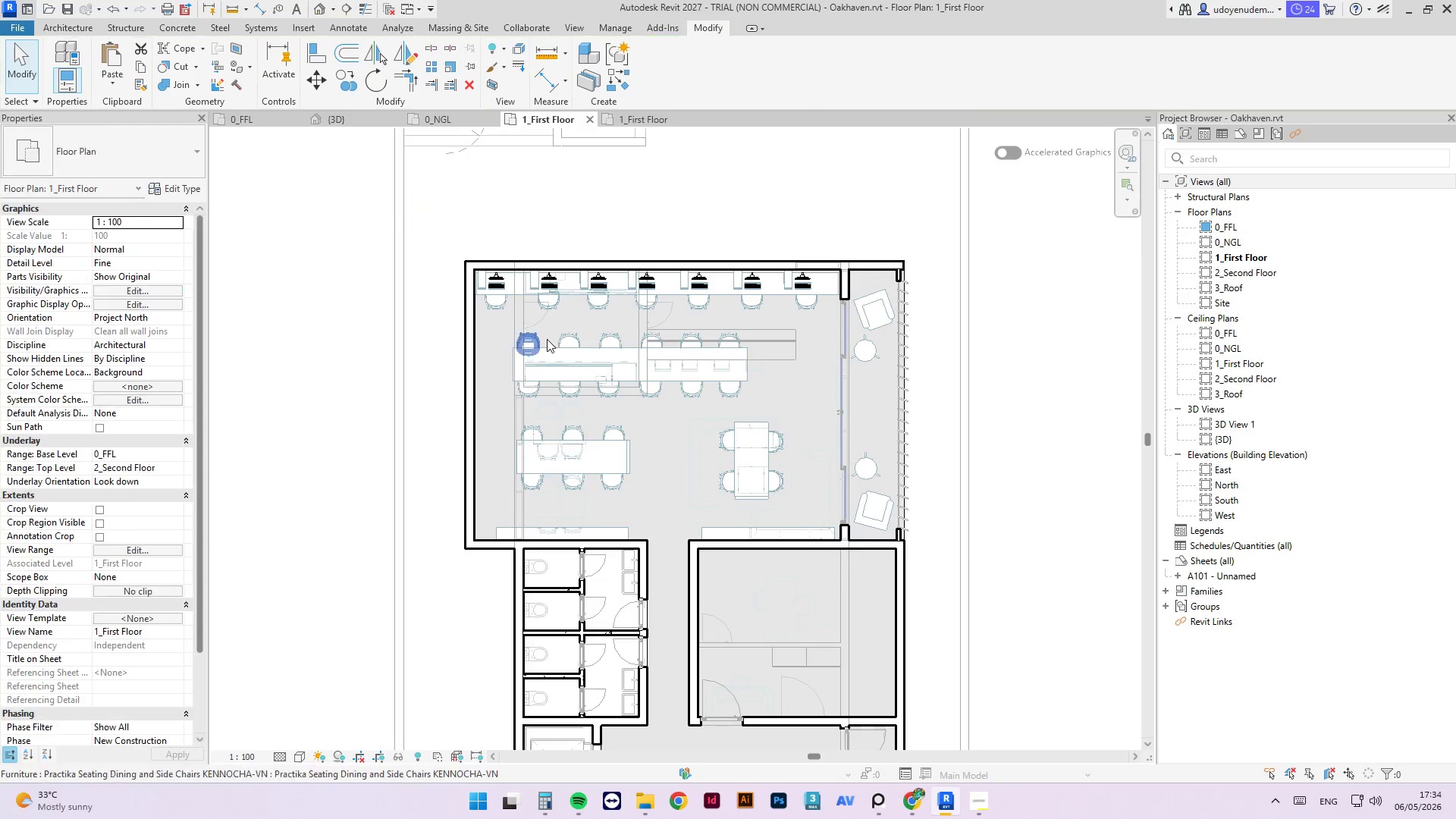 
key(Escape)
 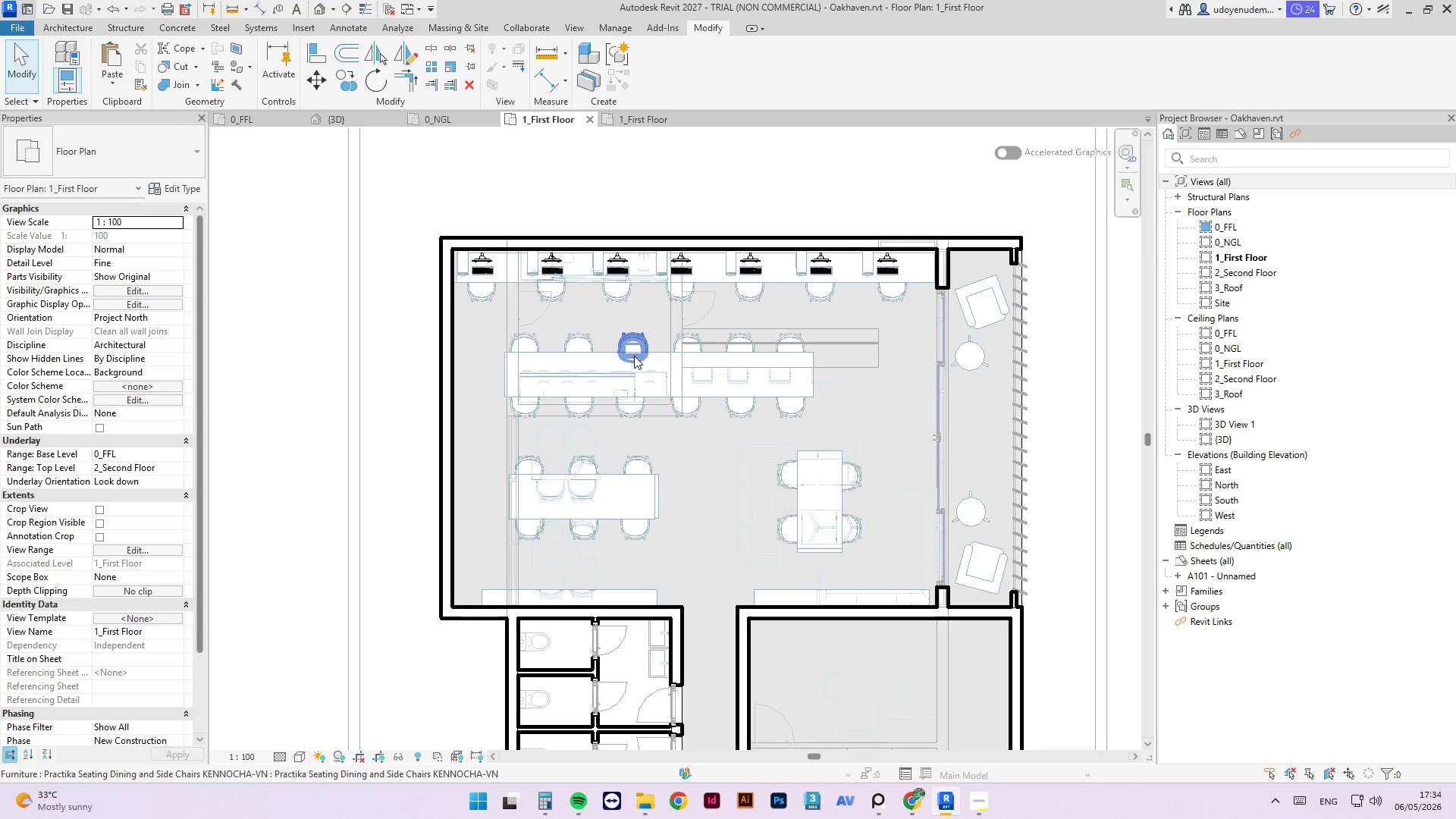 
left_click([634, 356])
 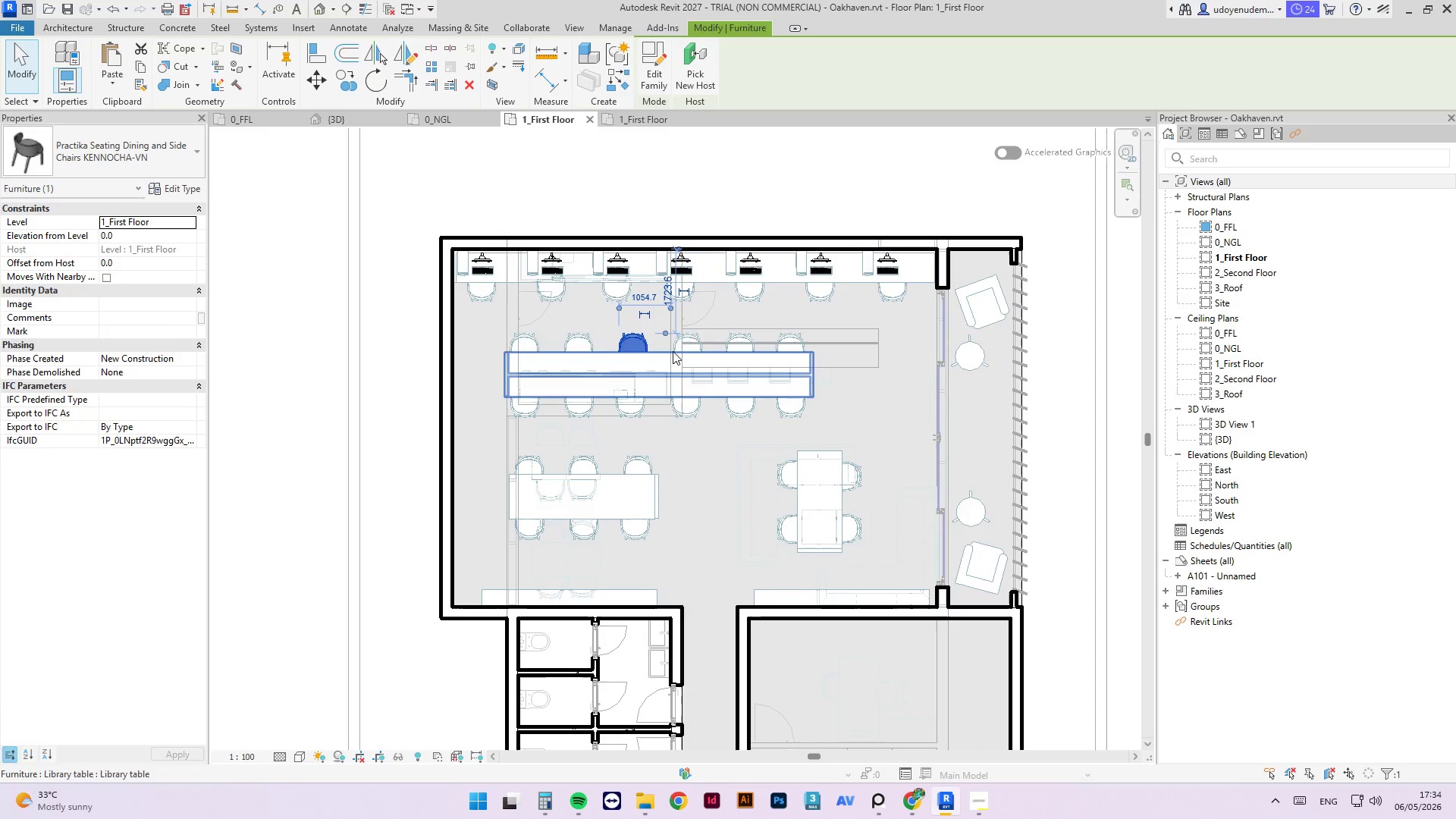 
scroll: coordinate [547, 339], scroll_direction: up, amount: 2.0
 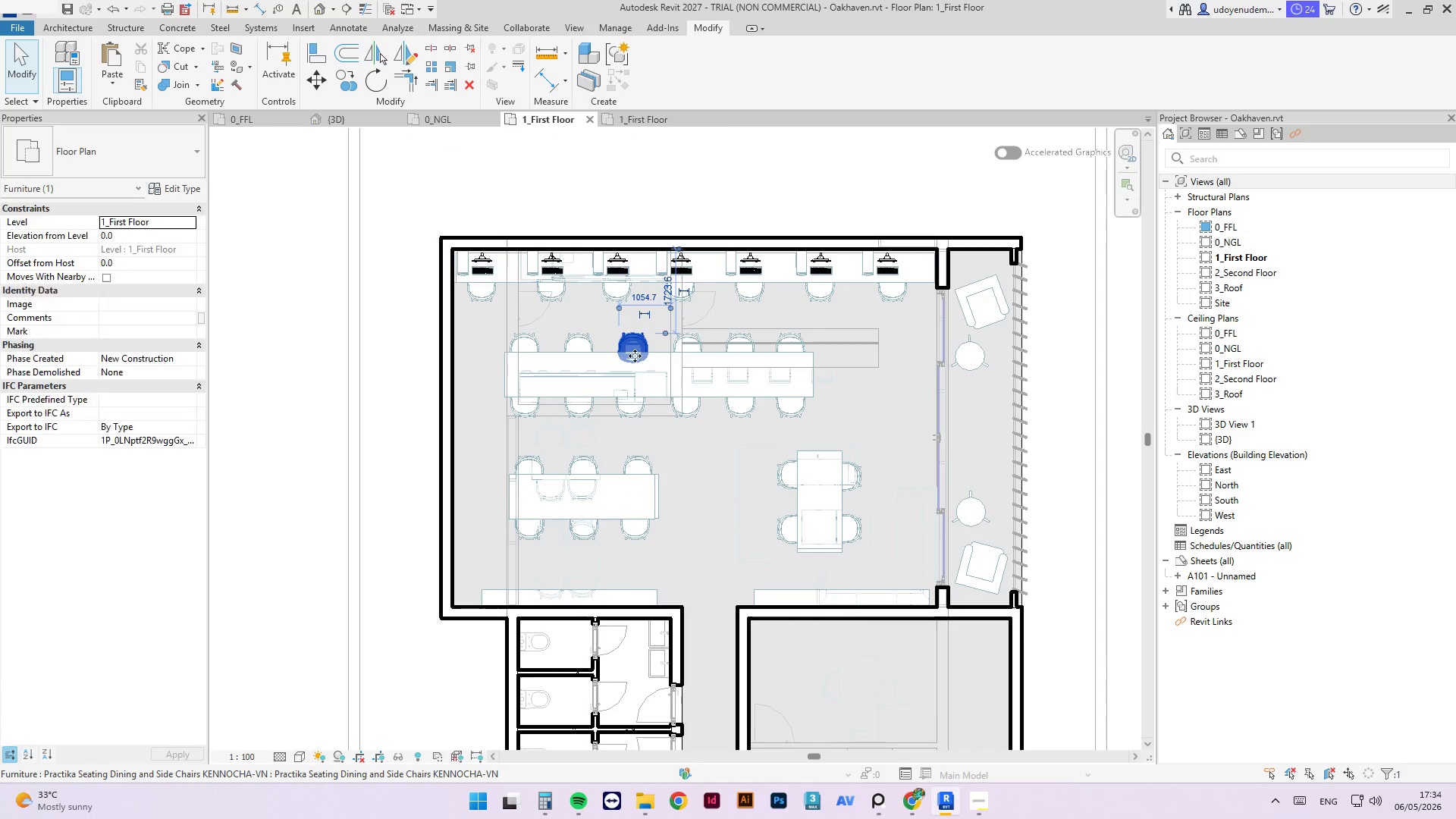 
key(Escape)
 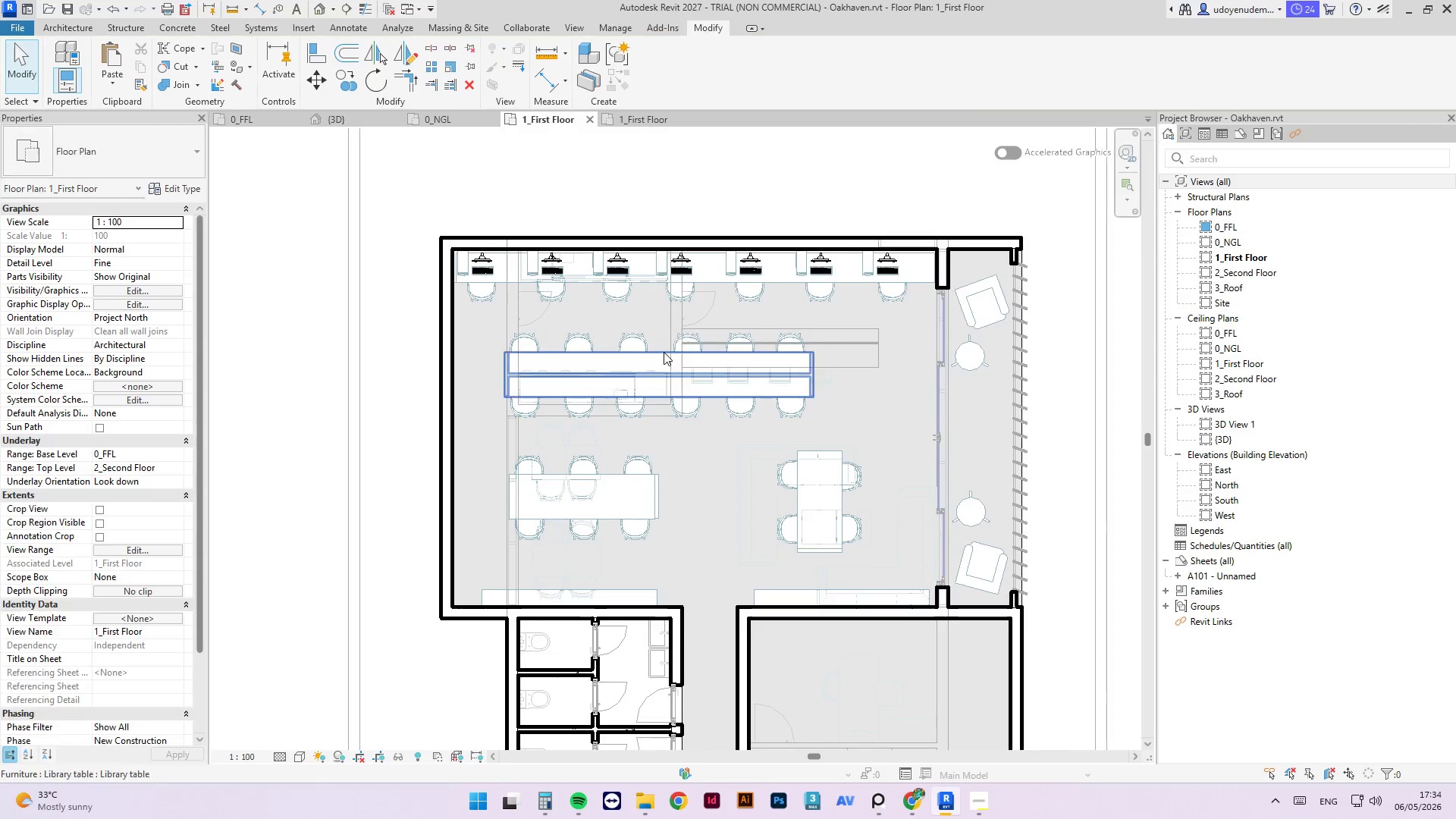 
scroll: coordinate [623, 365], scroll_direction: up, amount: 3.0
 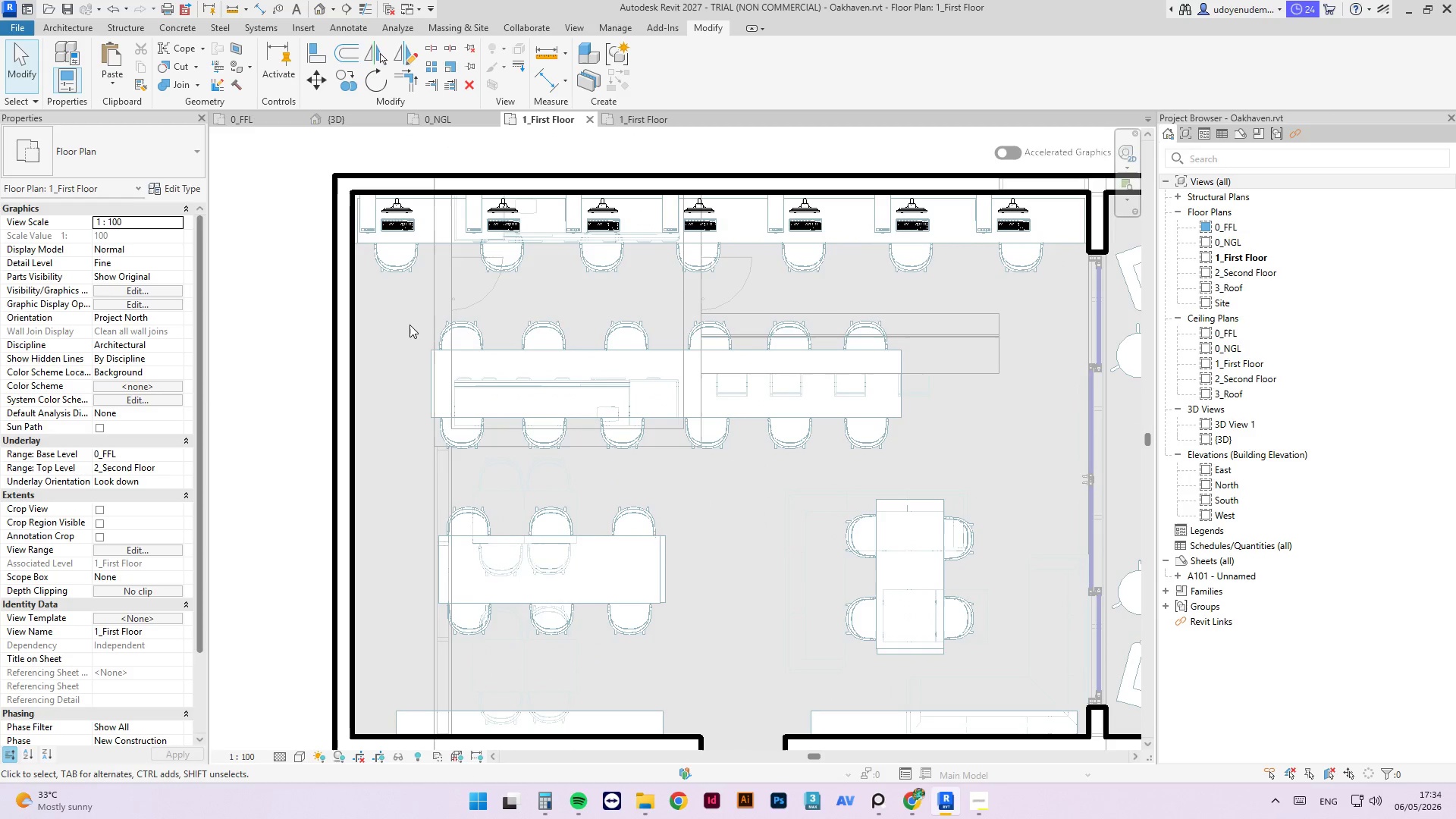 
left_click_drag(start_coordinate=[429, 331], to_coordinate=[956, 458])
 